 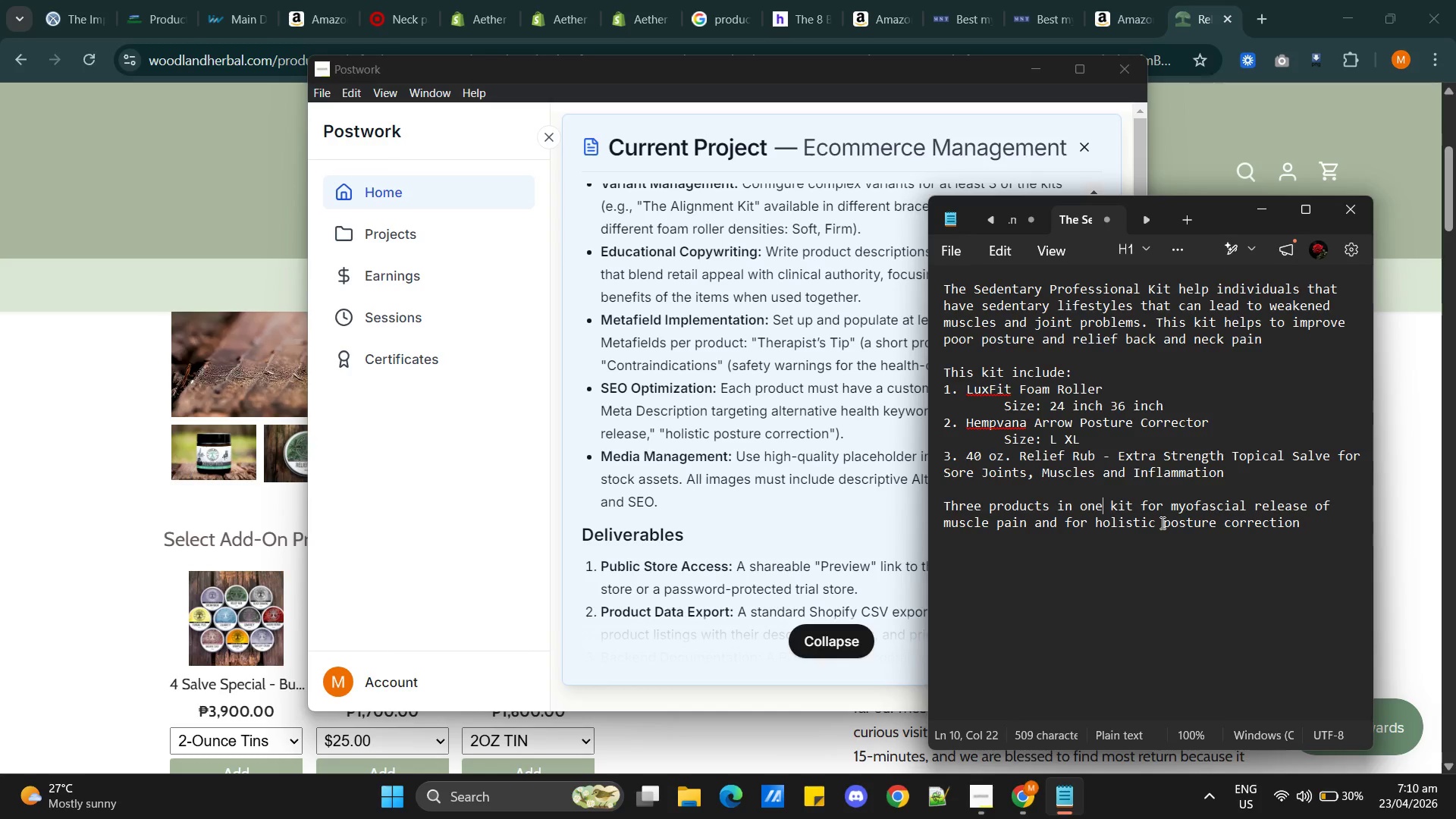 
type( sedentary proff)
key(Backspace)
type(essional)
 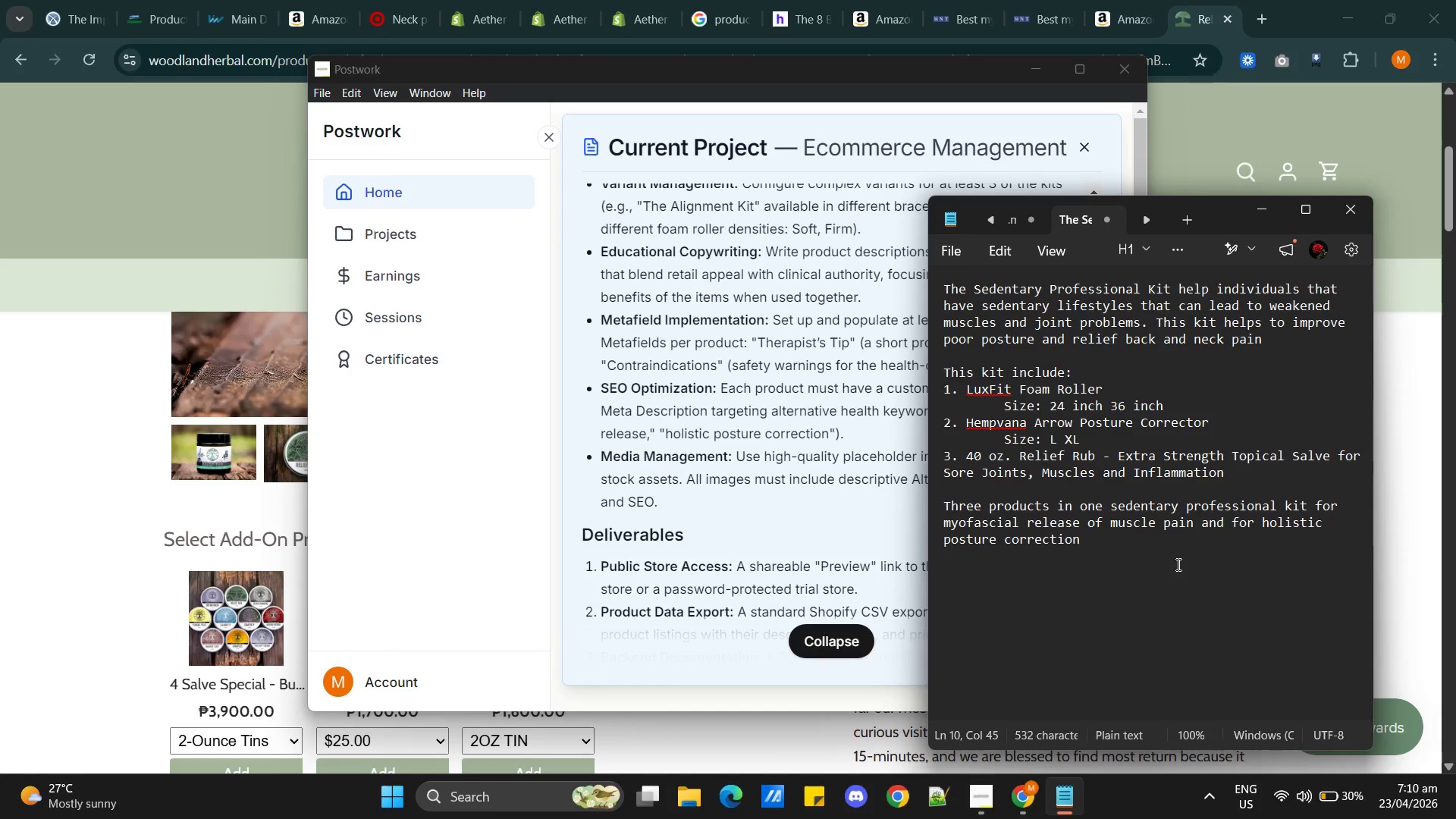 
left_click([1096, 544])
 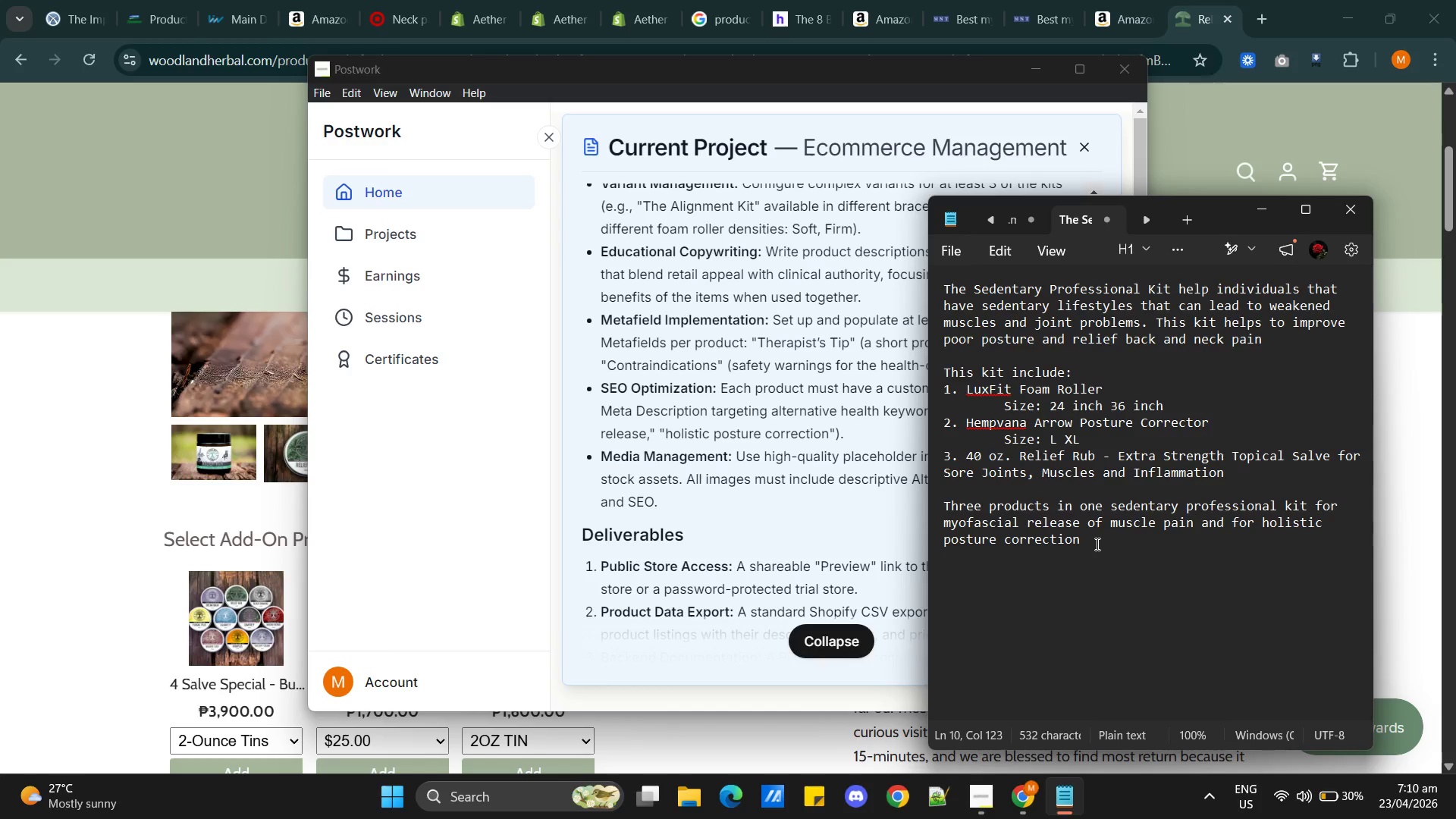 
key(Period)
 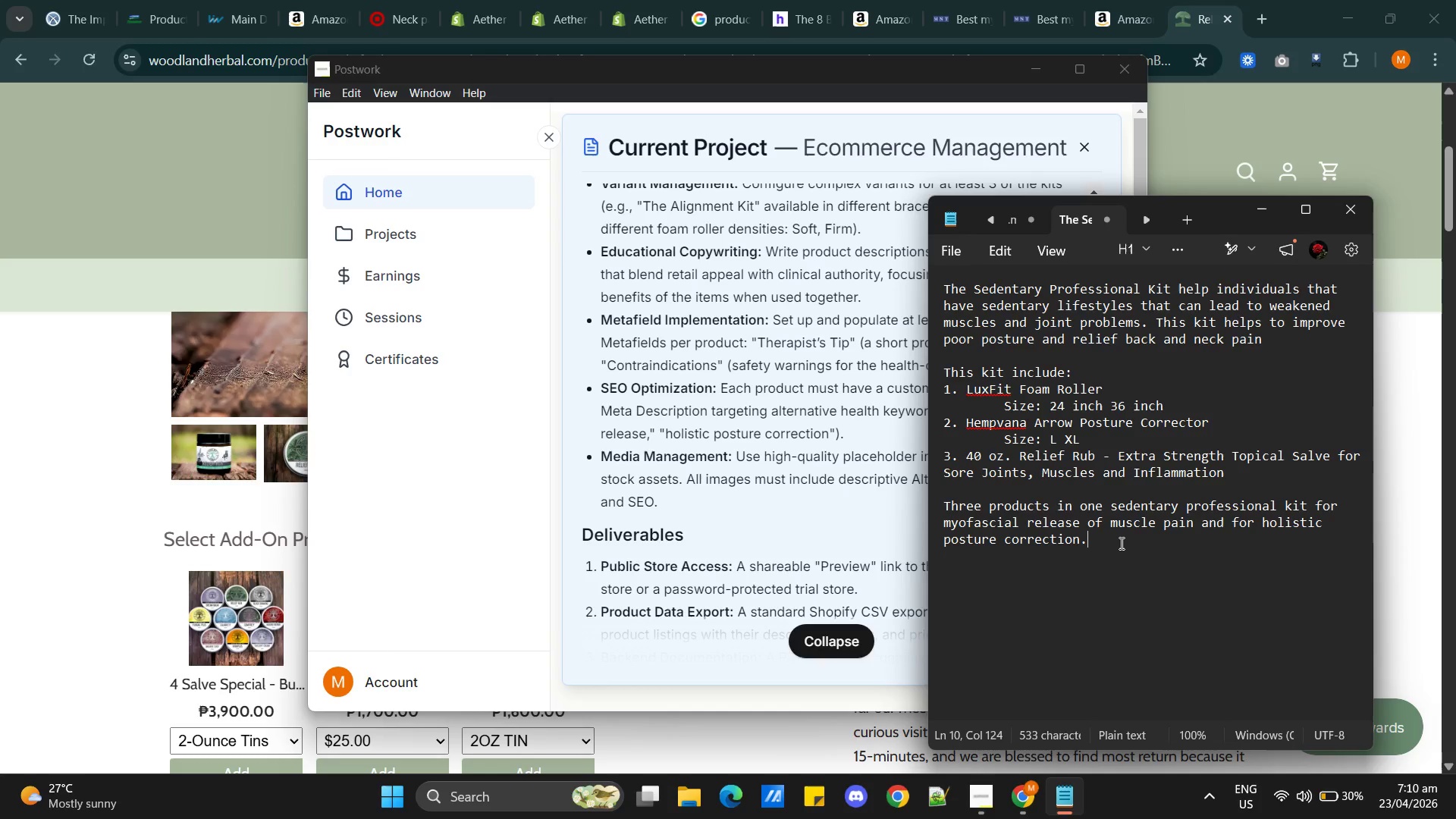 
left_click([1121, 543])
 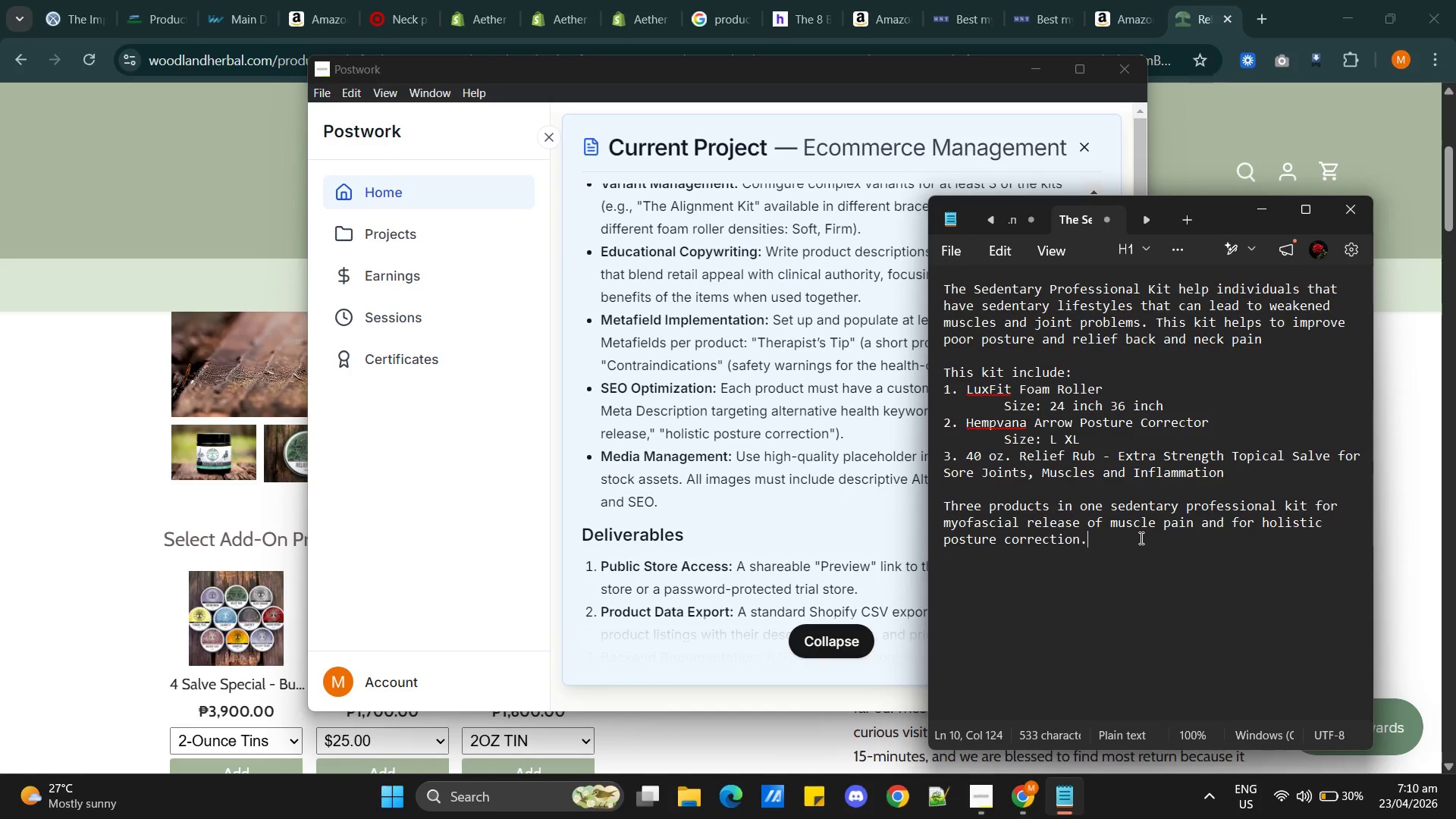 
left_click([1144, 538])
 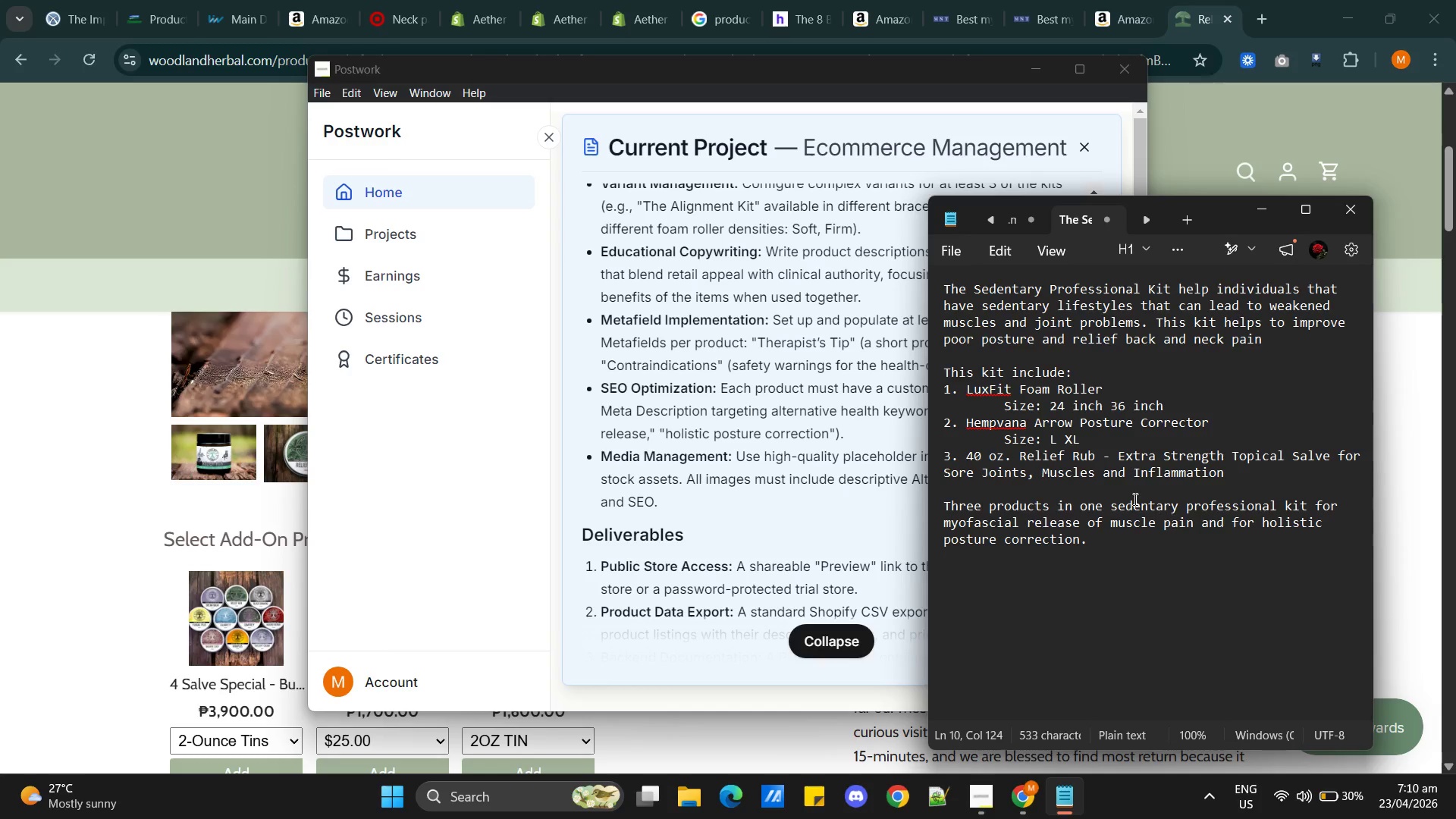 
scroll: coordinate [1134, 522], scroll_direction: up, amount: 3.0
 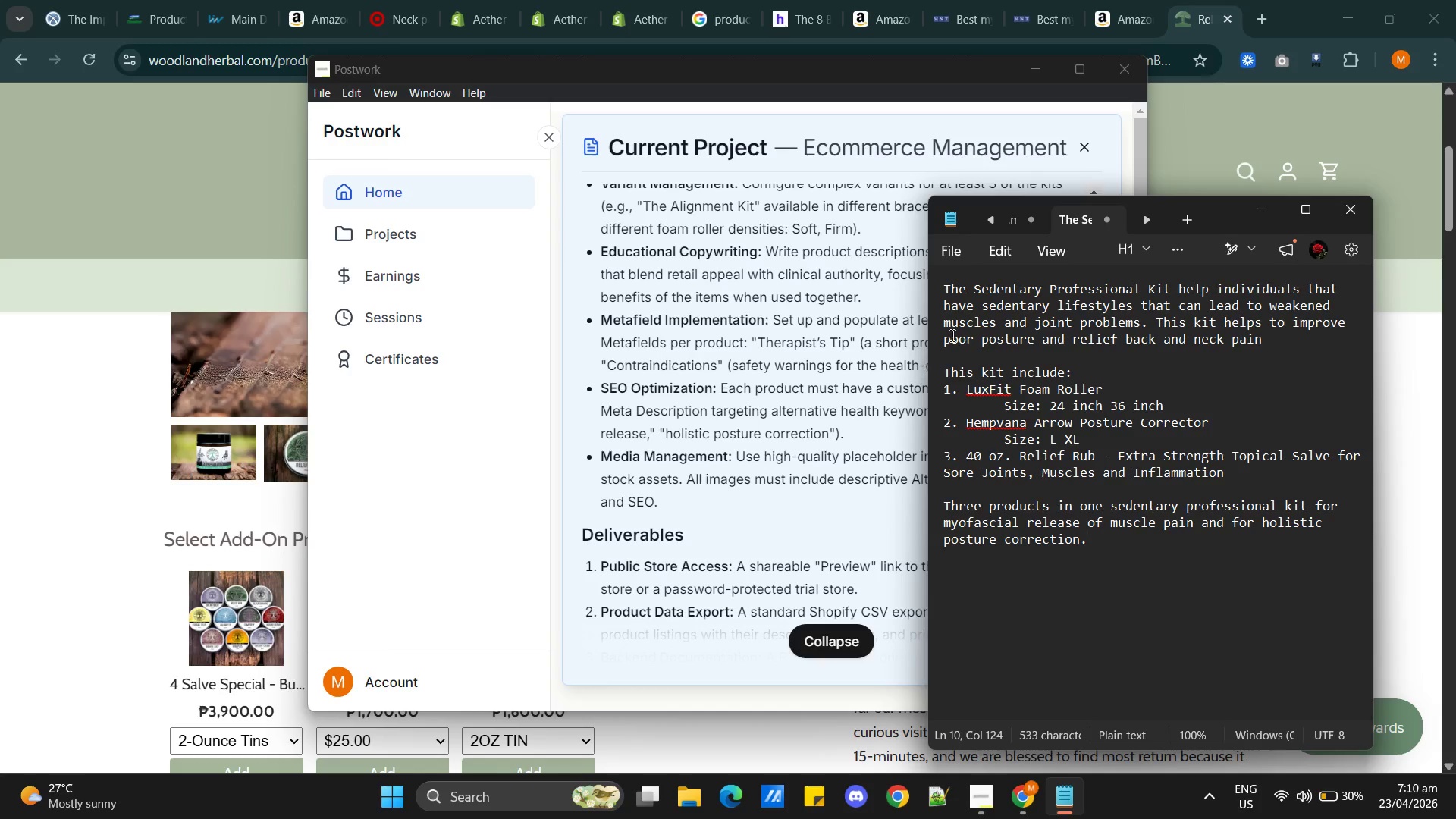 
left_click([1028, 67])
 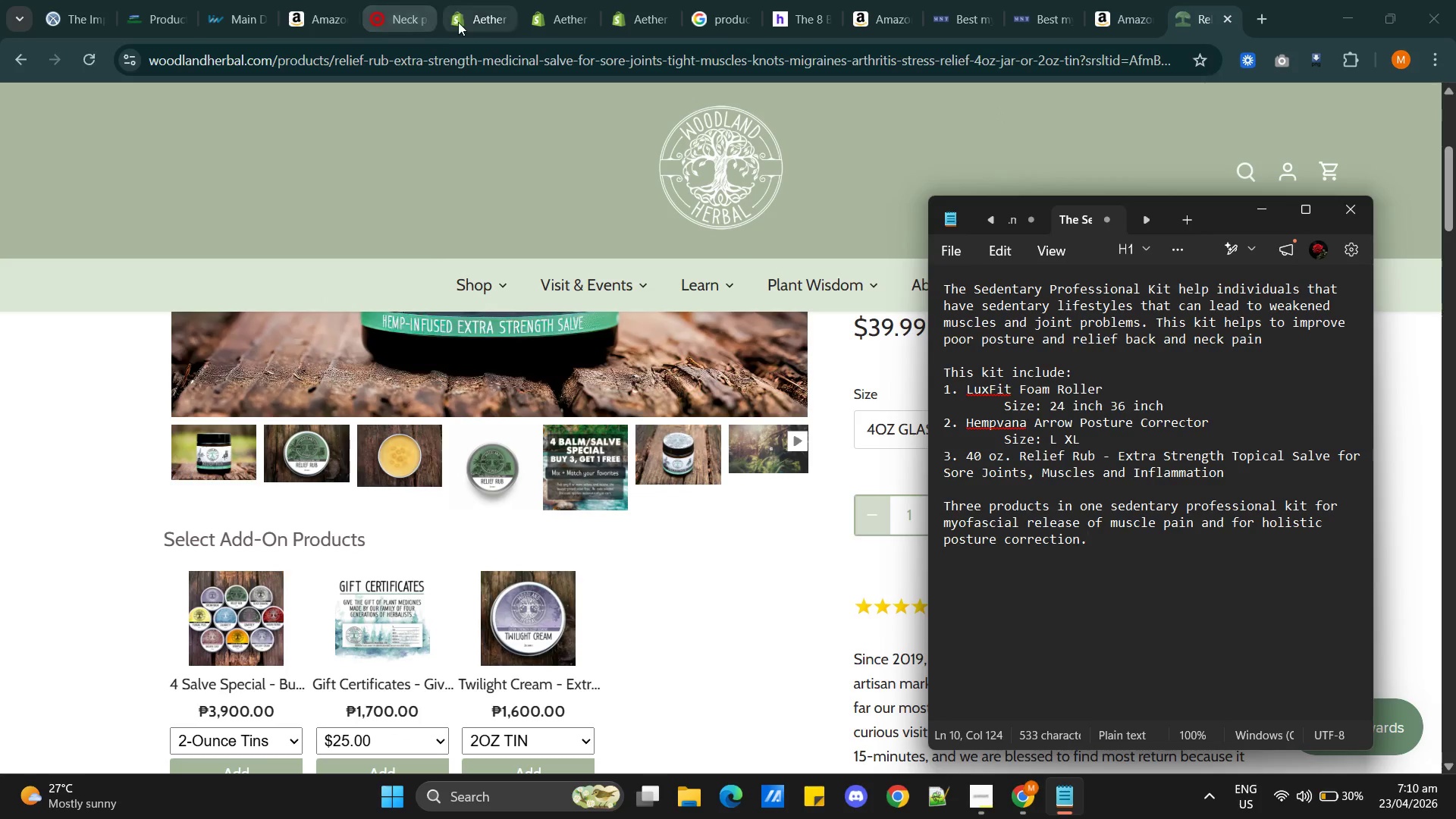 
left_click([462, 20])
 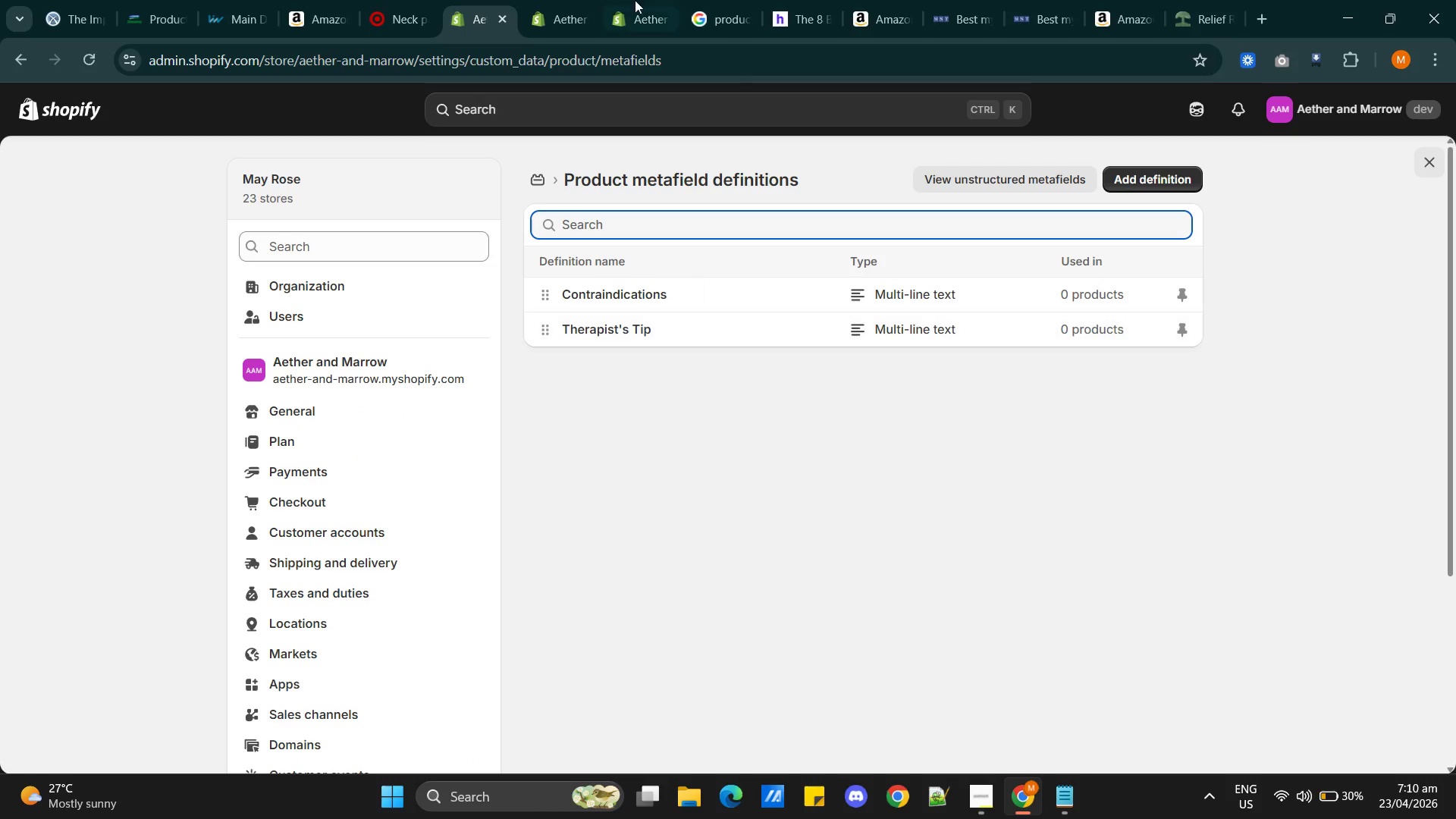 
left_click([550, 9])
 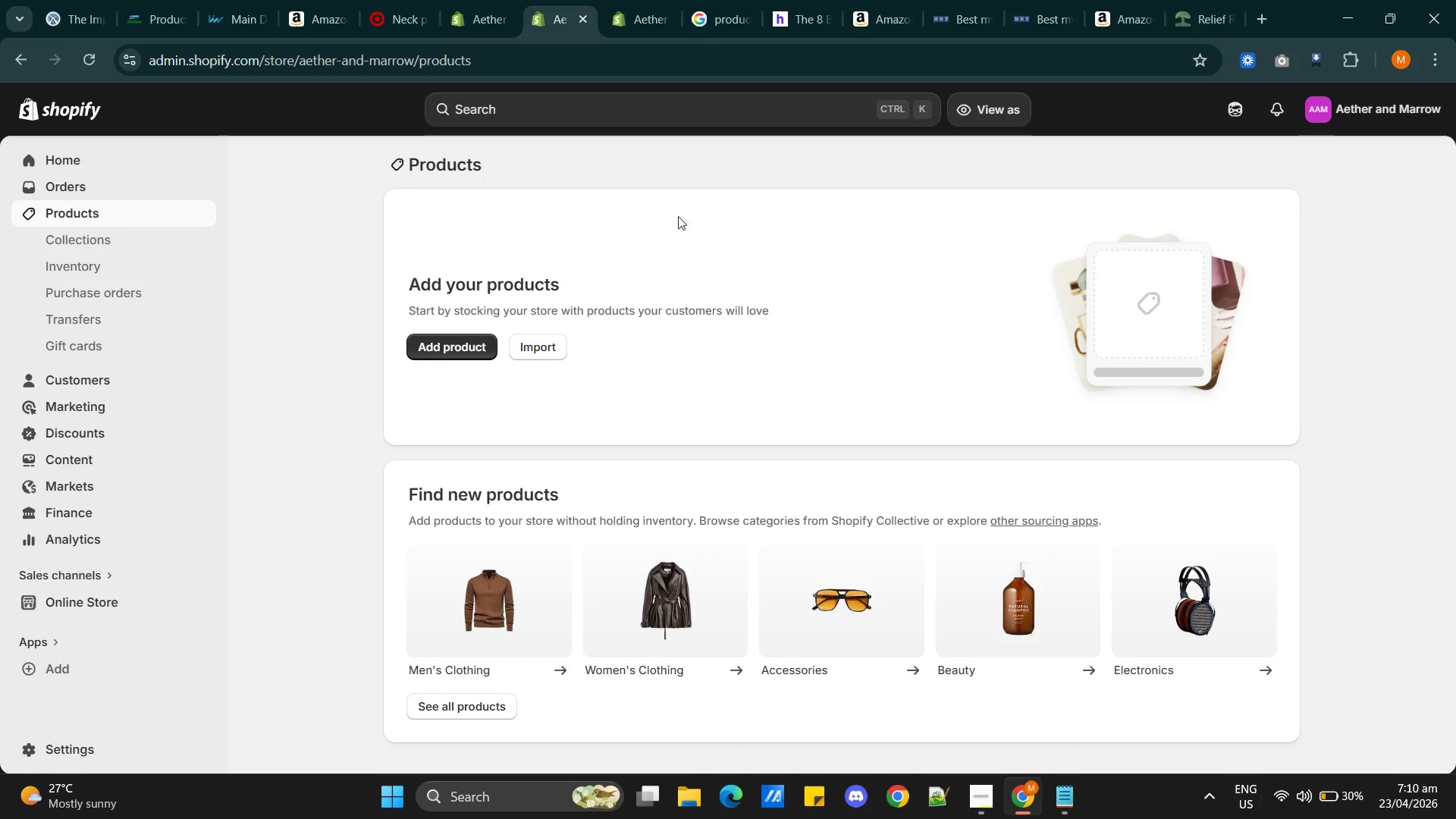 
left_click([645, 16])
 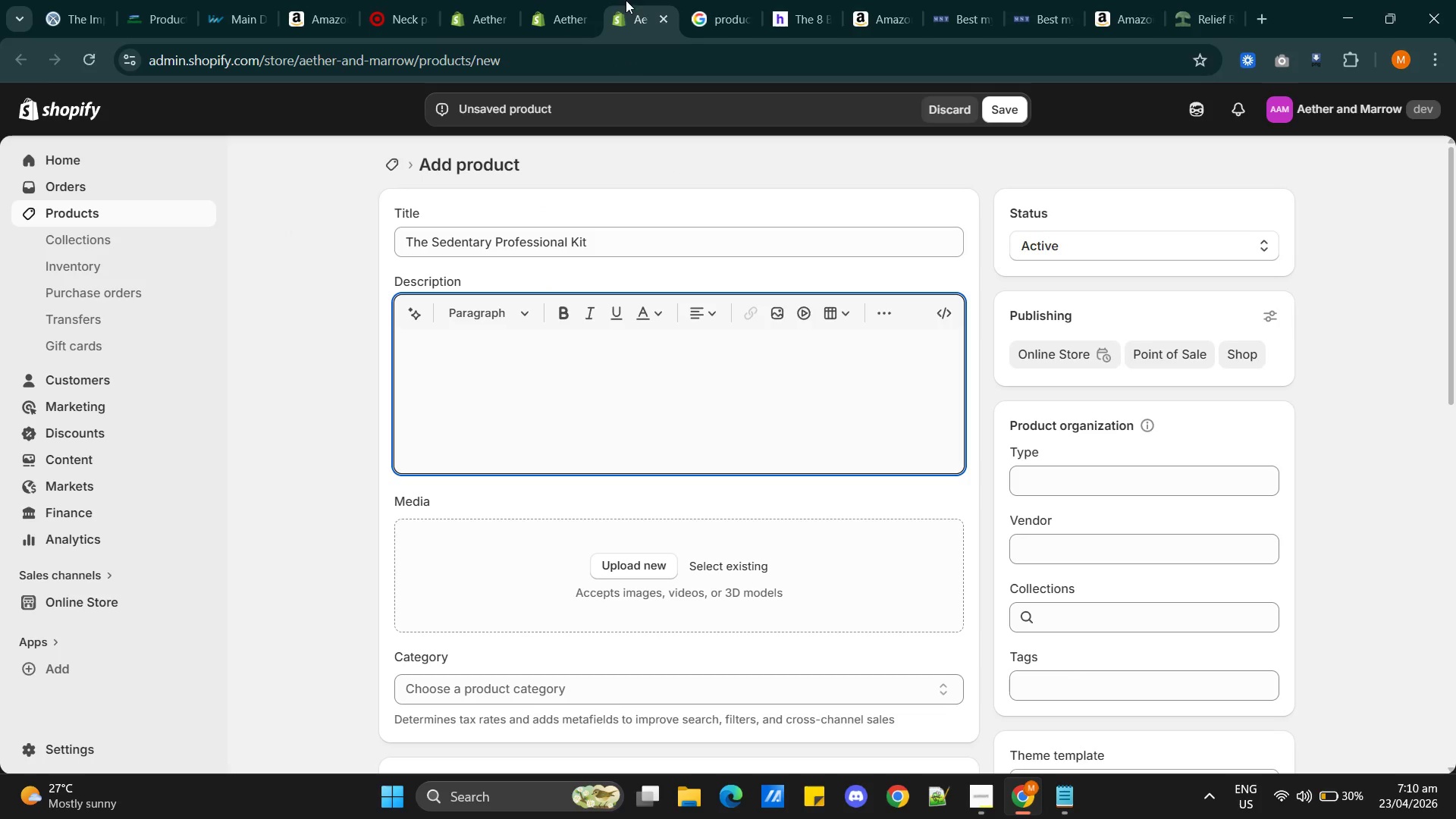 
left_click_drag(start_coordinate=[632, 16], to_coordinate=[488, 103])
 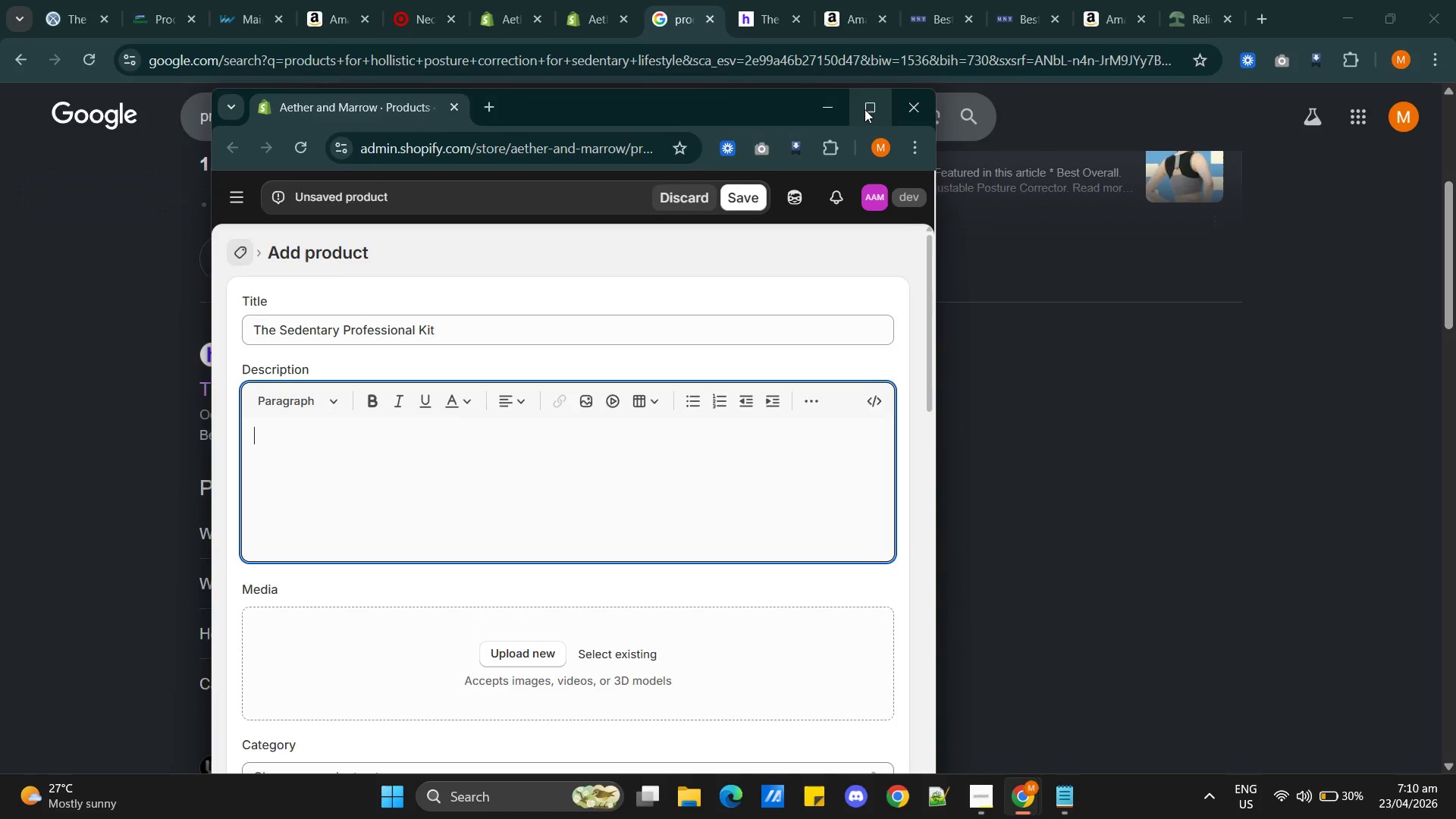 
left_click([864, 109])
 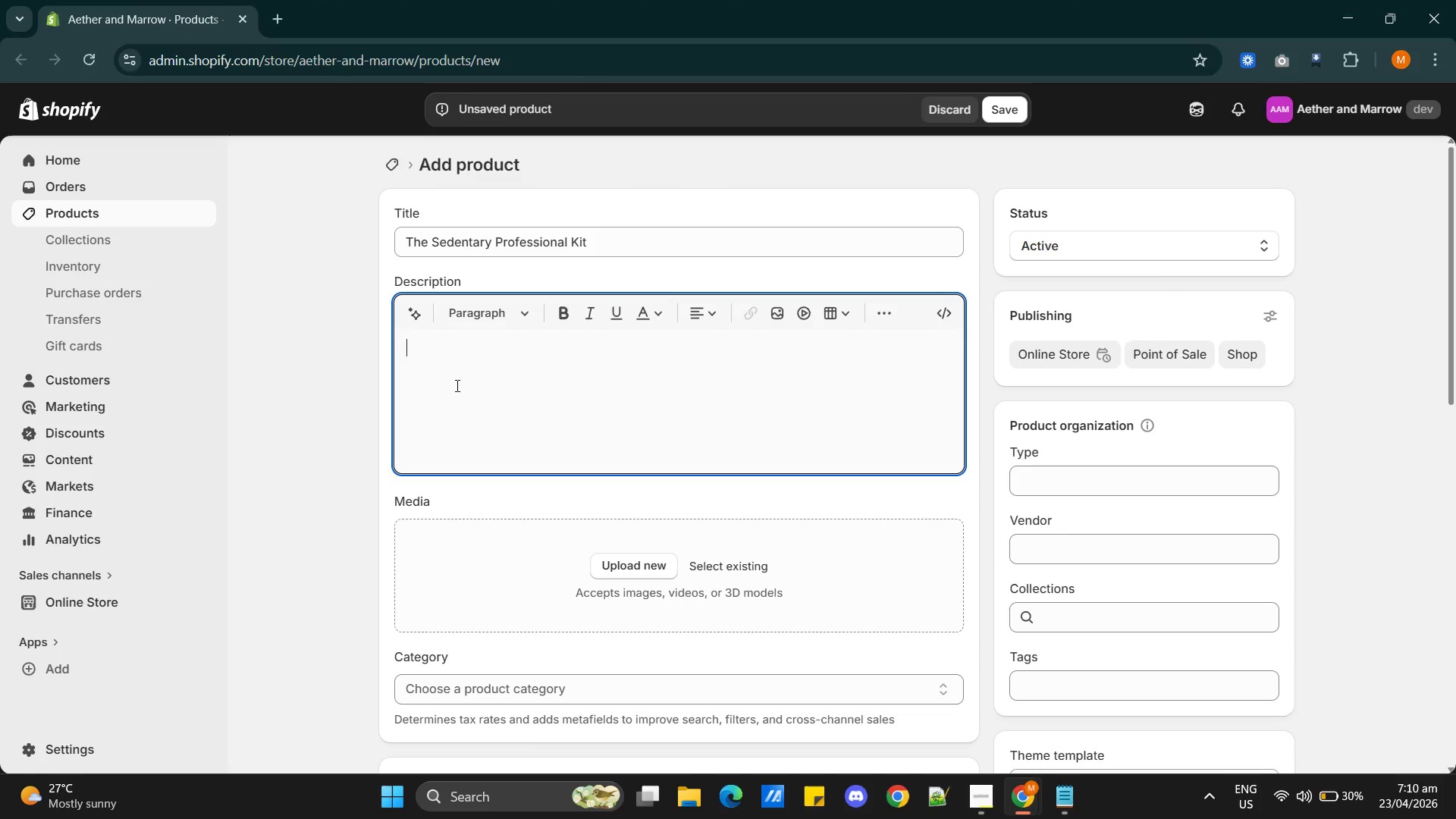 
left_click([494, 356])
 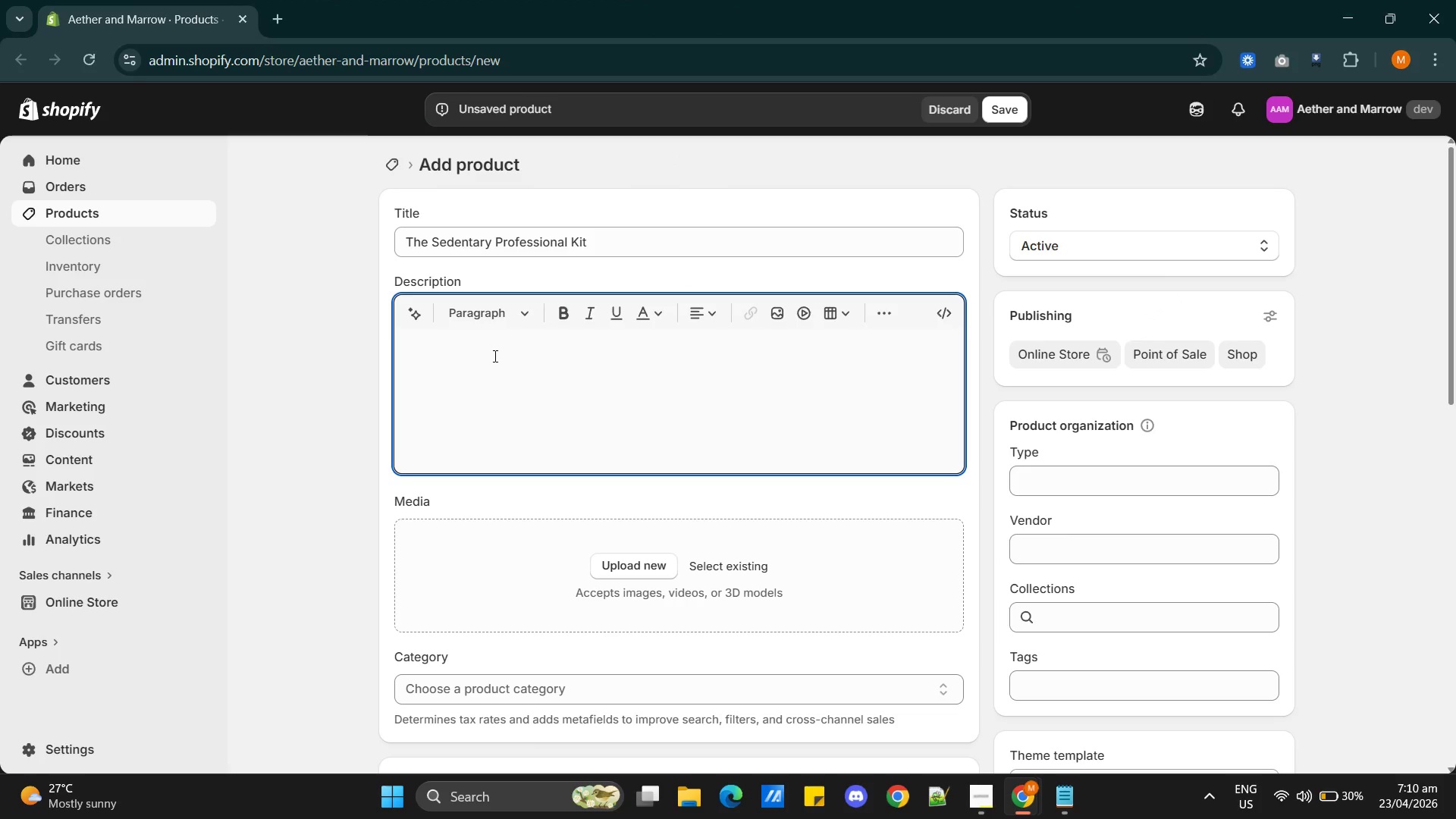 
key(Alt+AltLeft)
 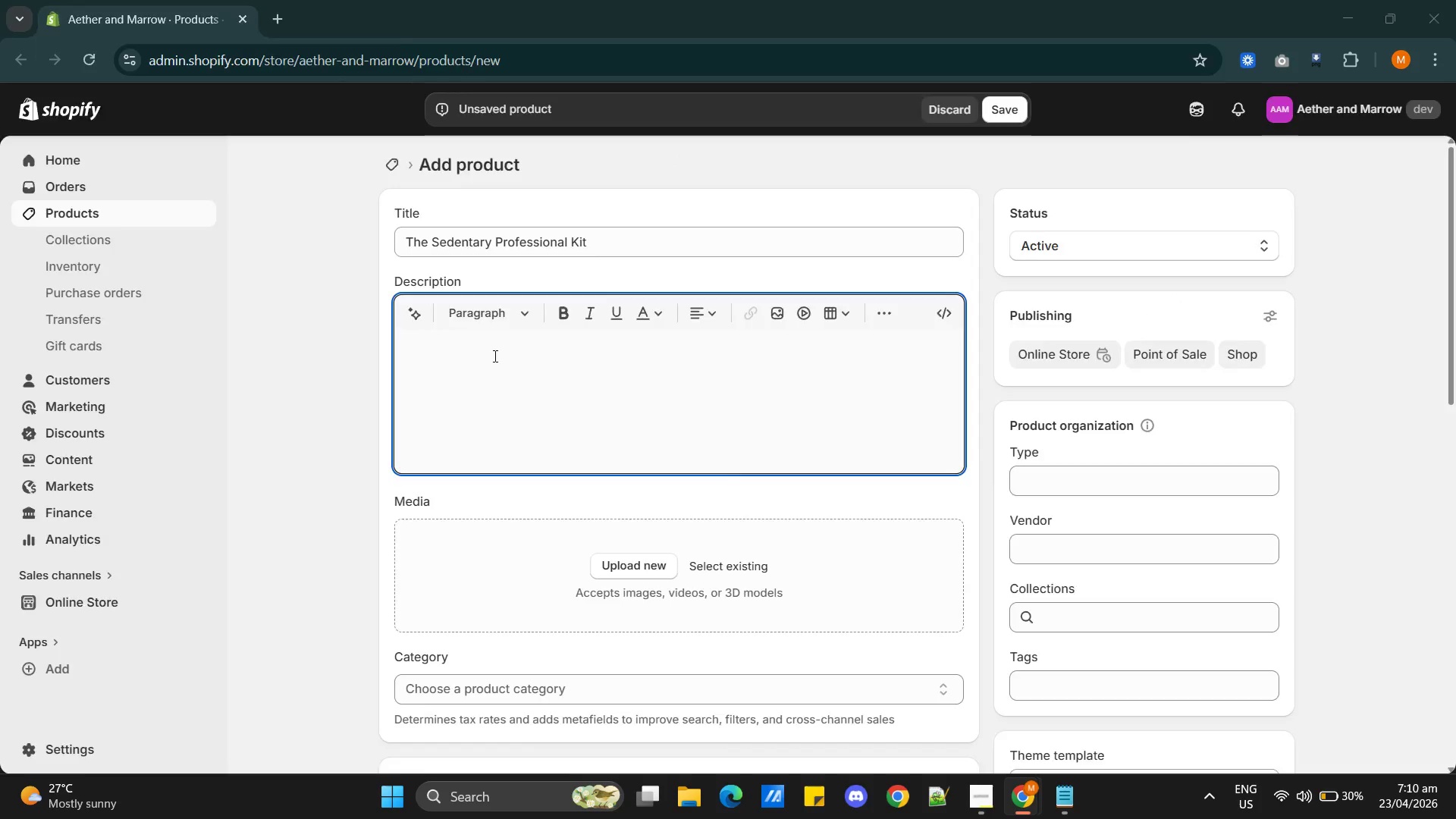 
key(Alt+Tab)
 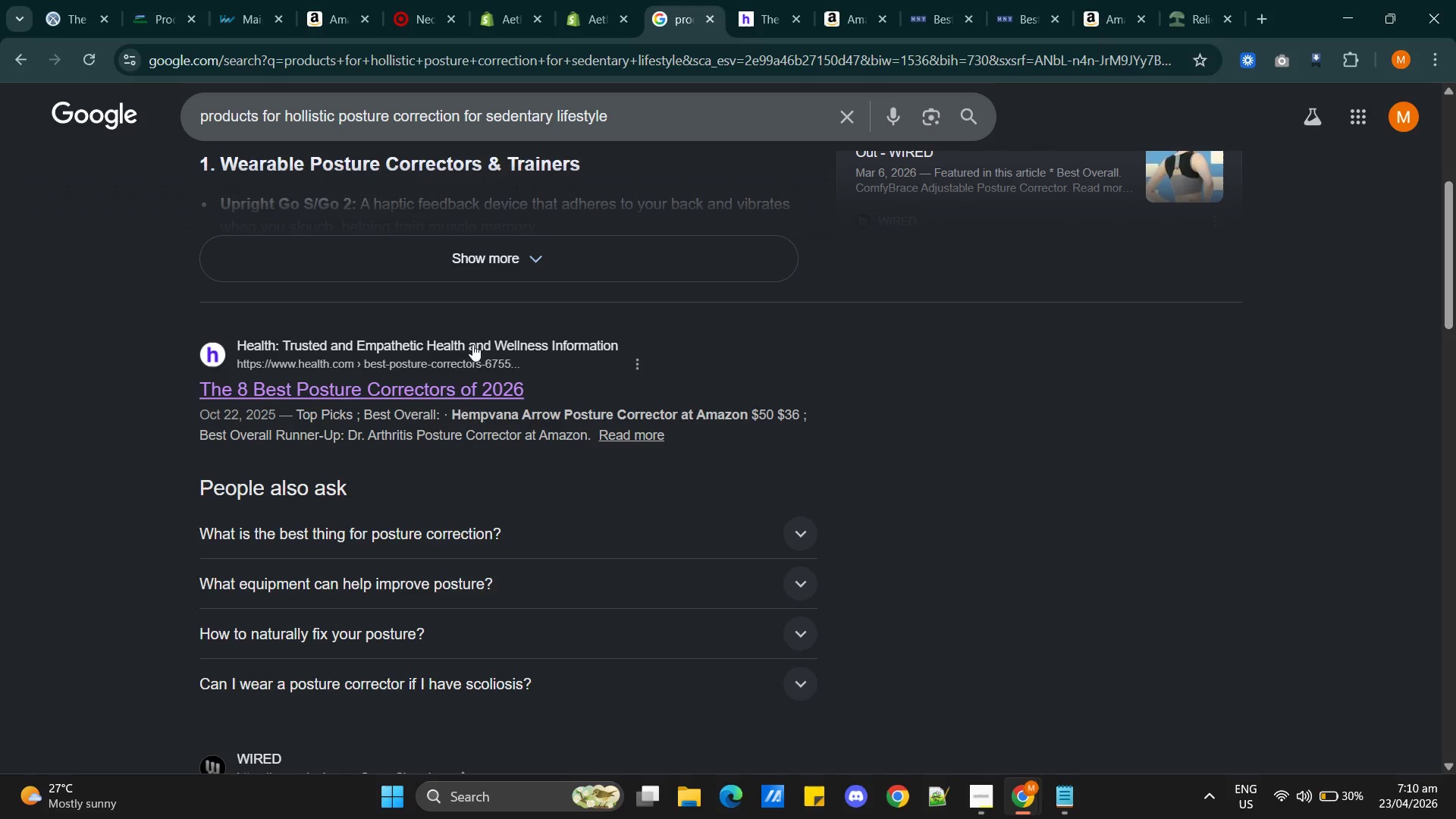 
key(Alt+AltLeft)
 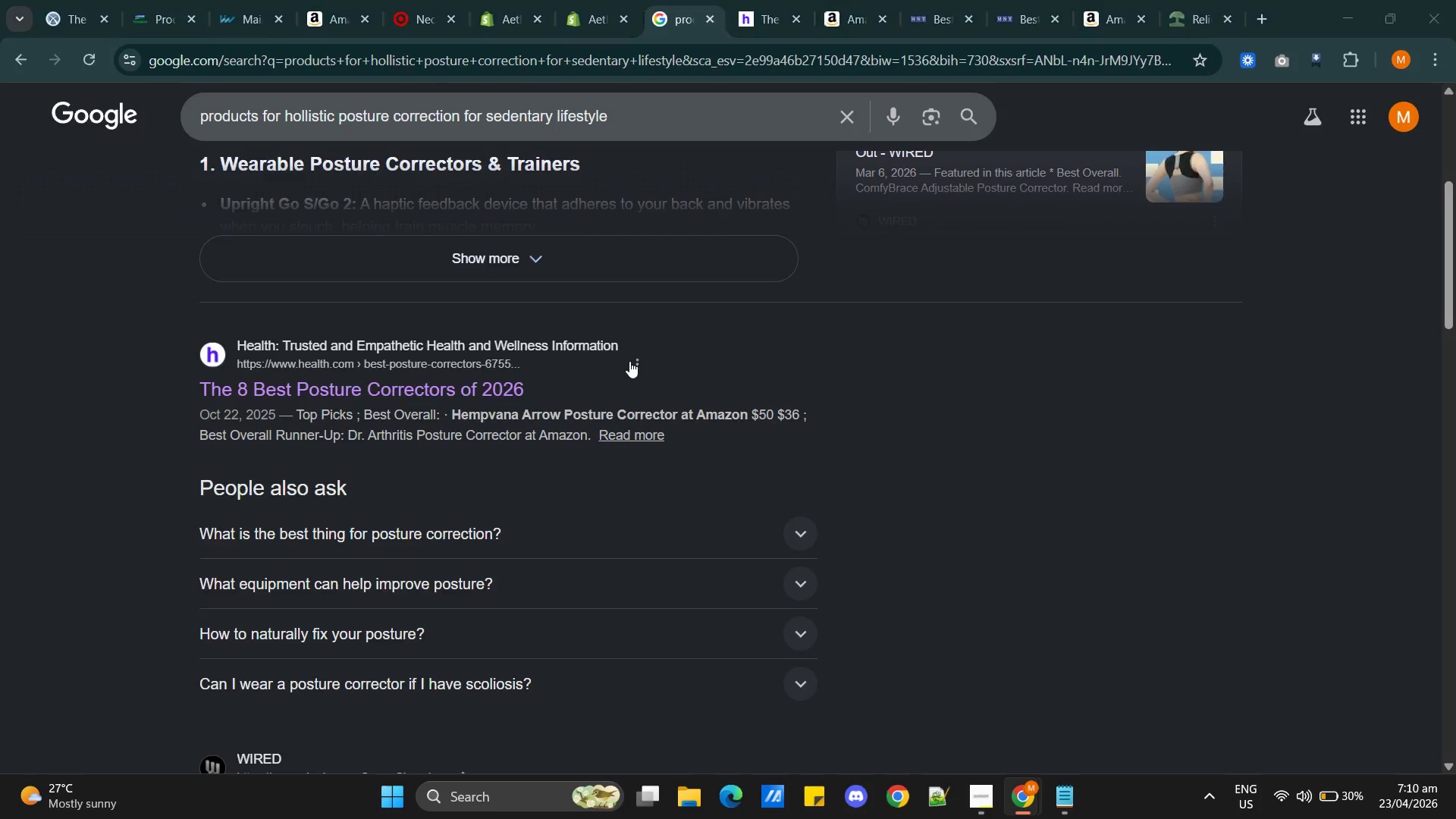 
key(Alt+Tab)
 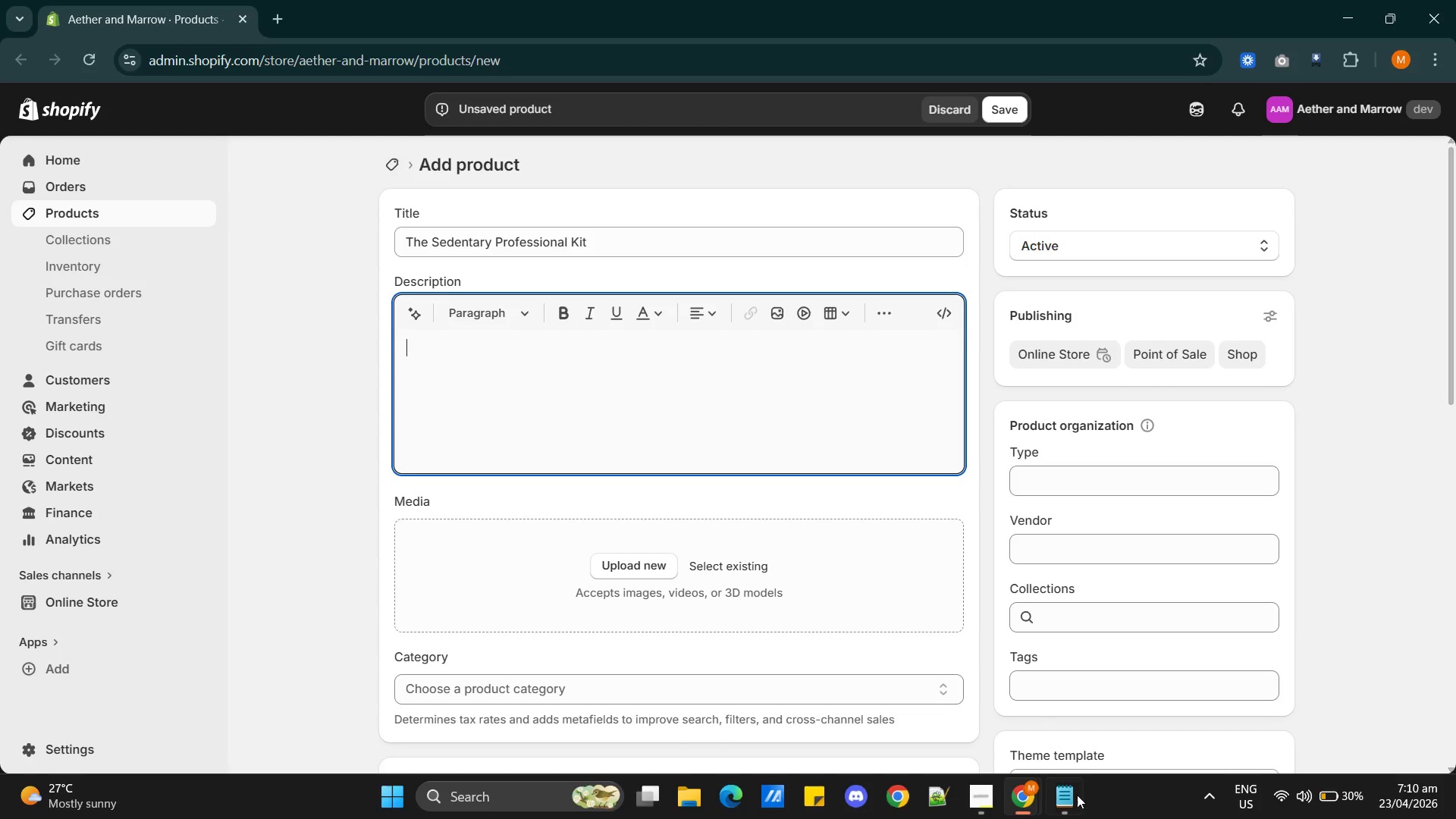 
left_click([1067, 799])
 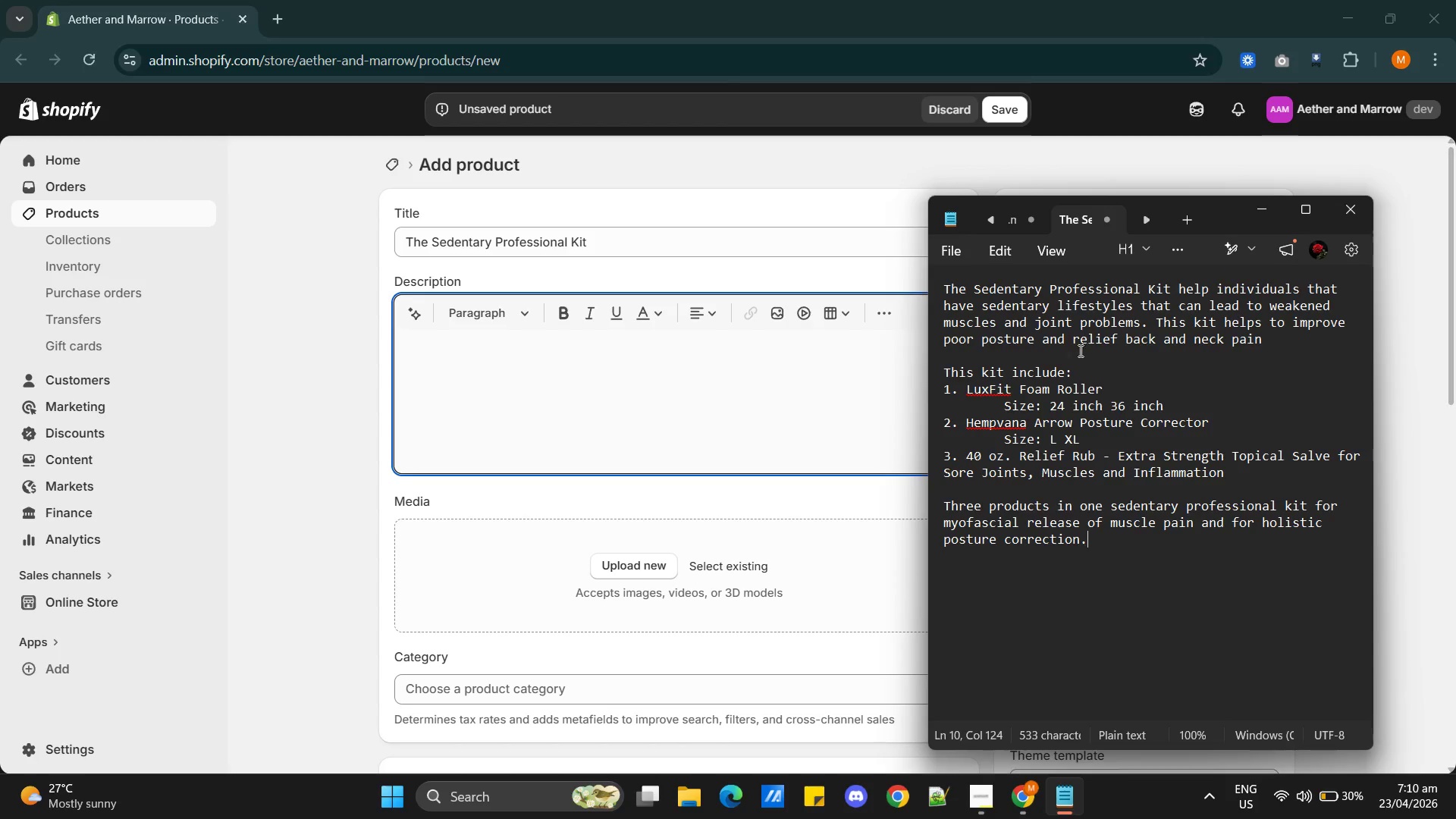 
left_click([1079, 356])
 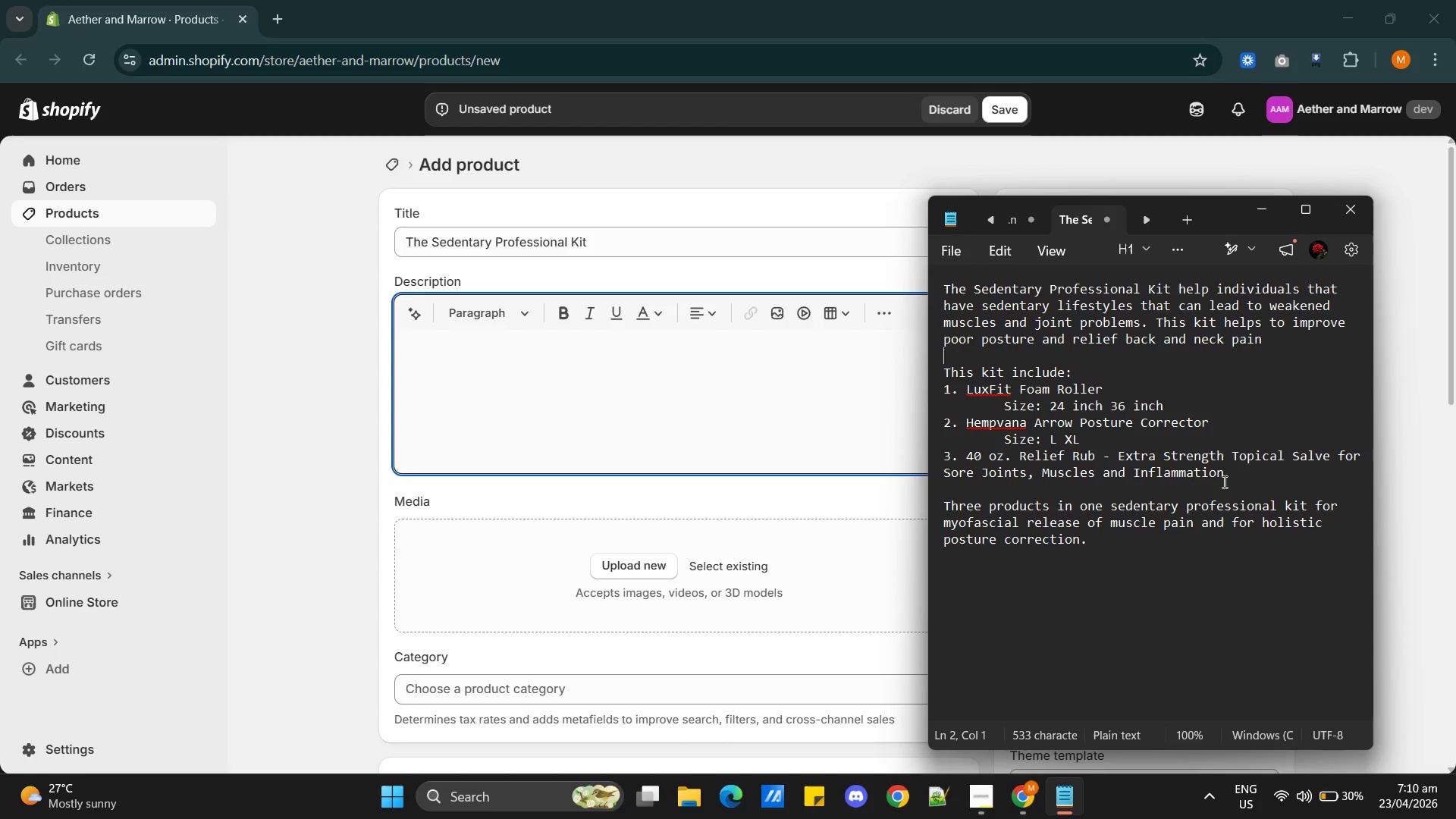 
left_click_drag(start_coordinate=[1240, 479], to_coordinate=[943, 287])
 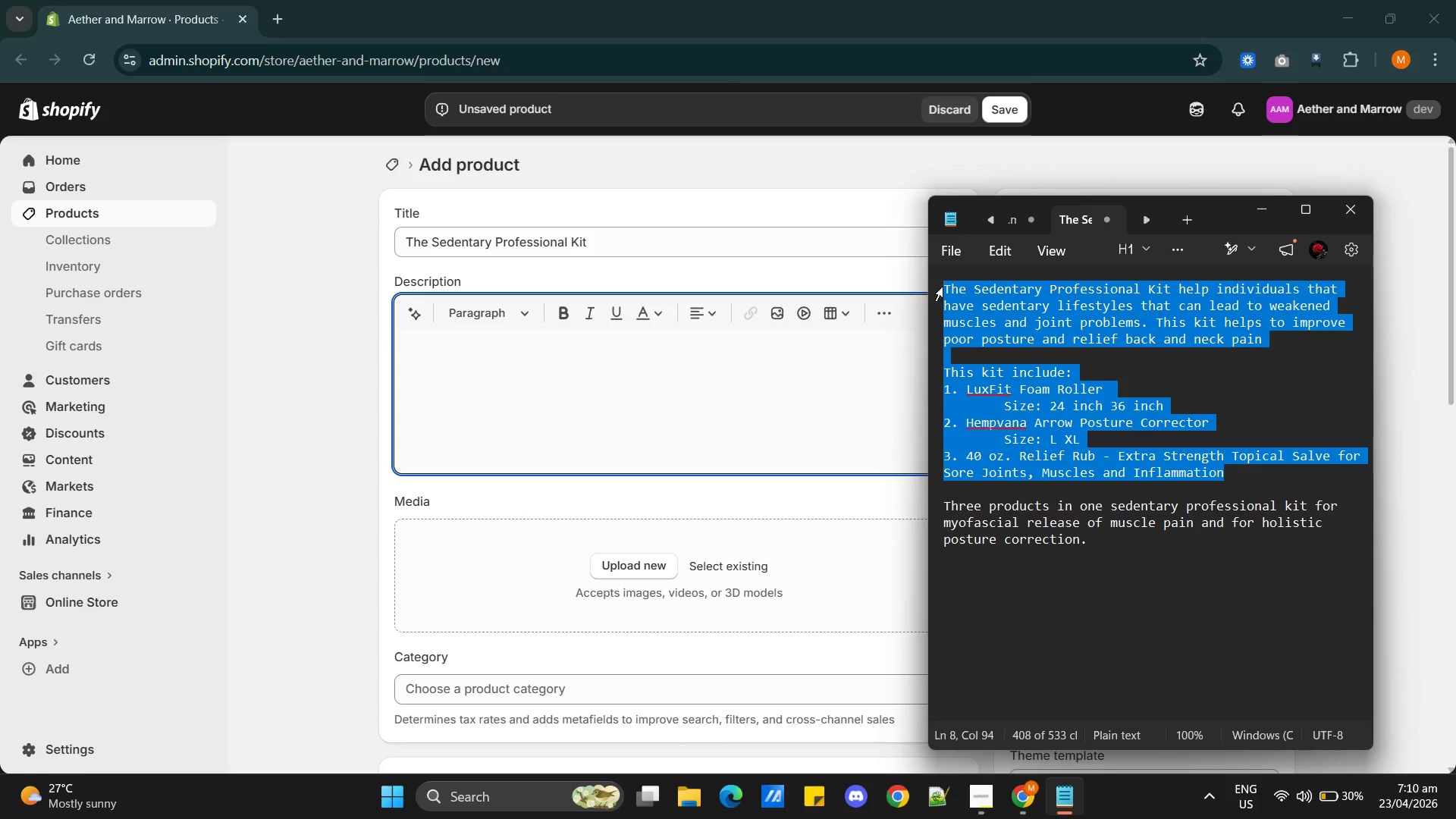 
key(Control+C)
 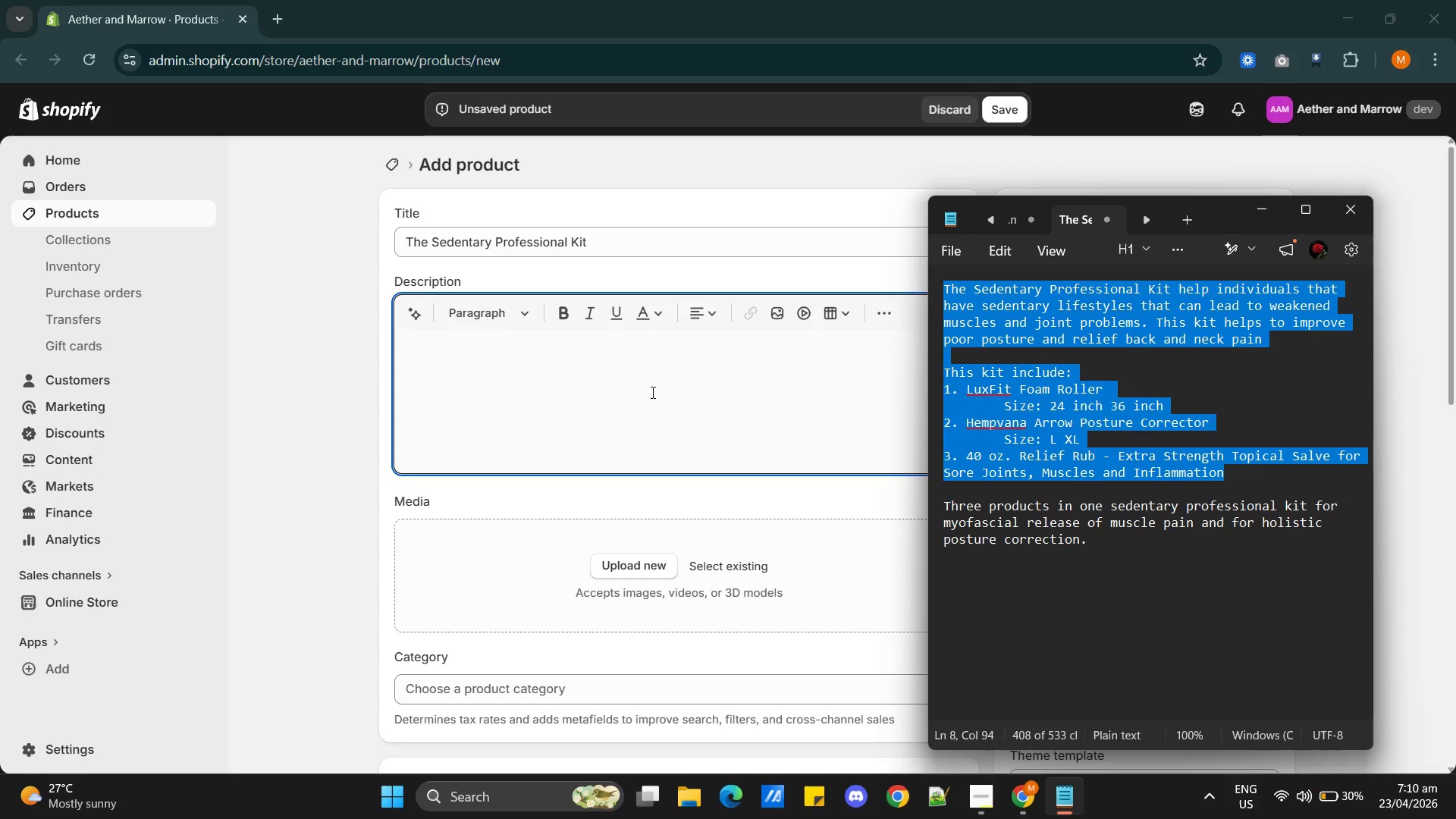 
left_click([561, 353])
 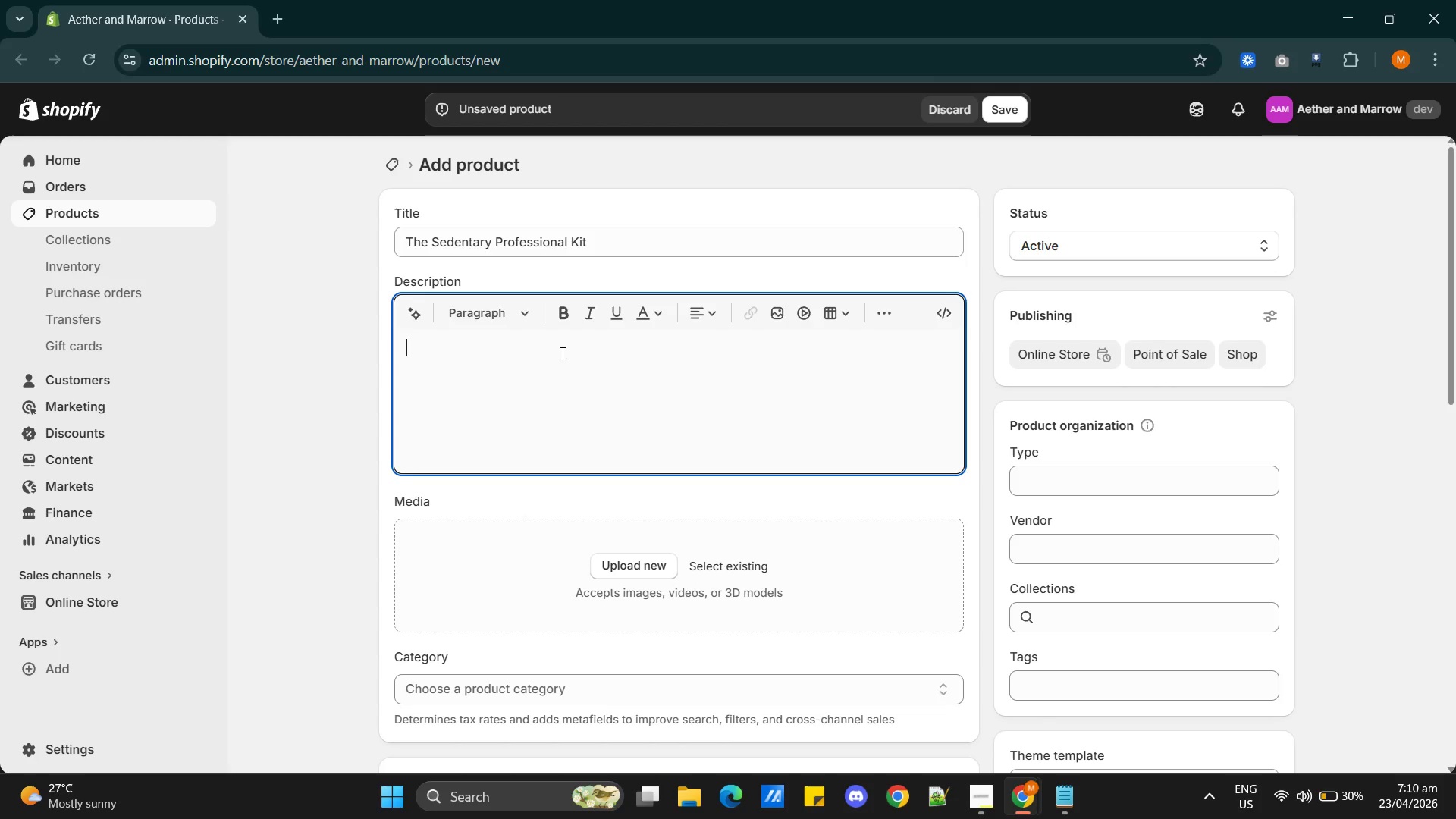 
key(Control+V)
 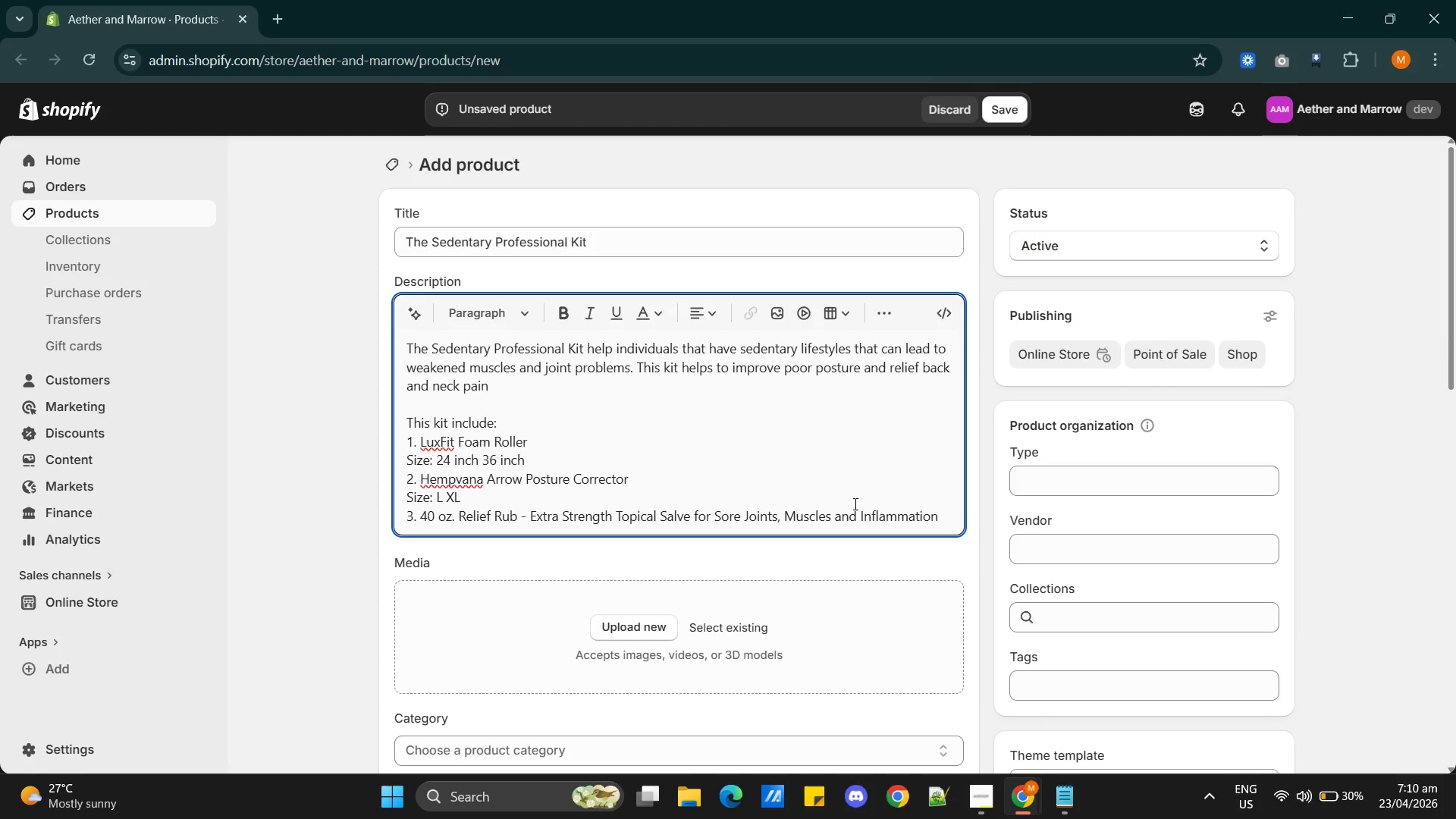 
left_click_drag(start_coordinate=[939, 514], to_coordinate=[394, 433])
 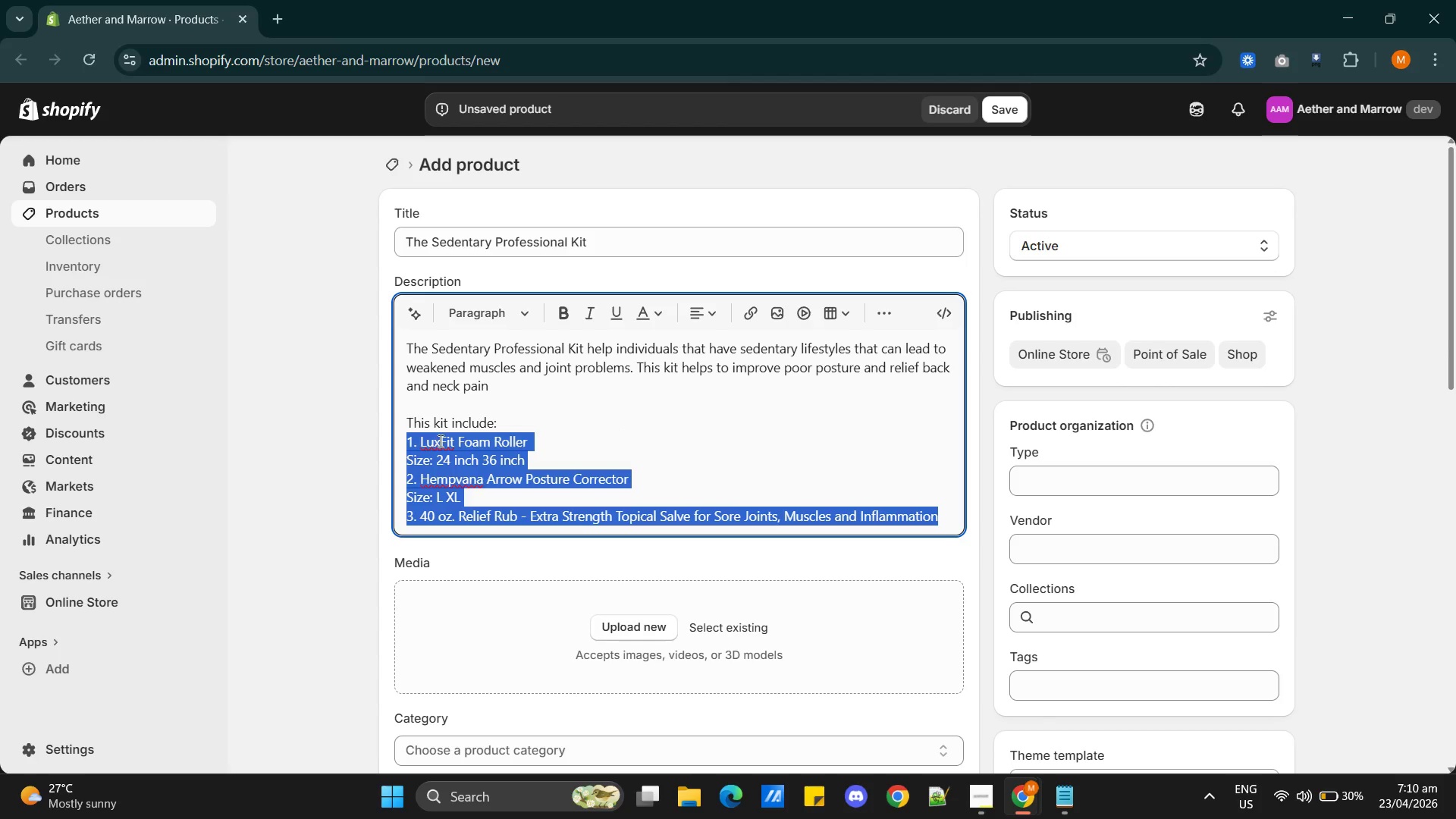 
left_click([439, 441])
 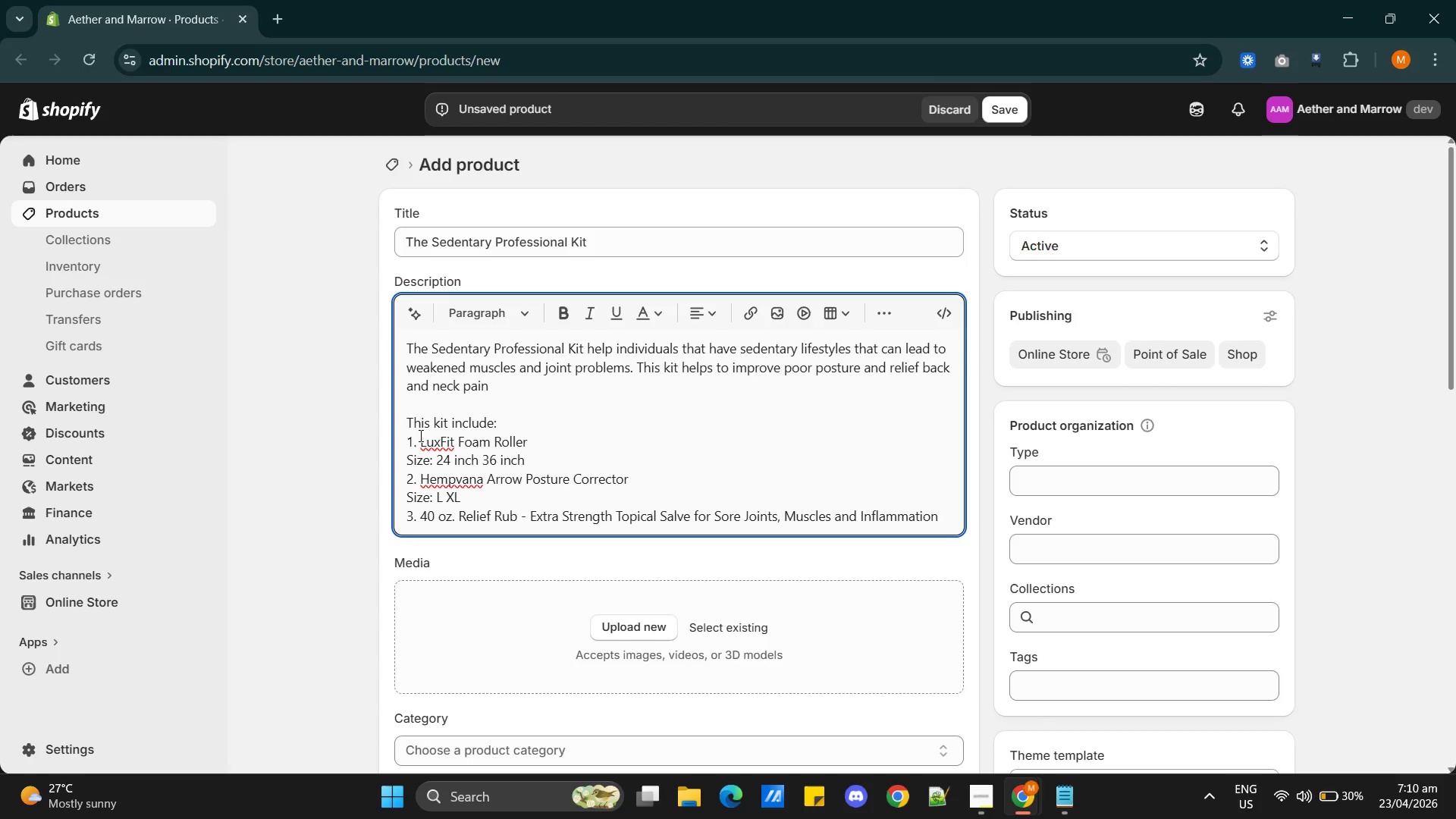 
left_click([419, 435])
 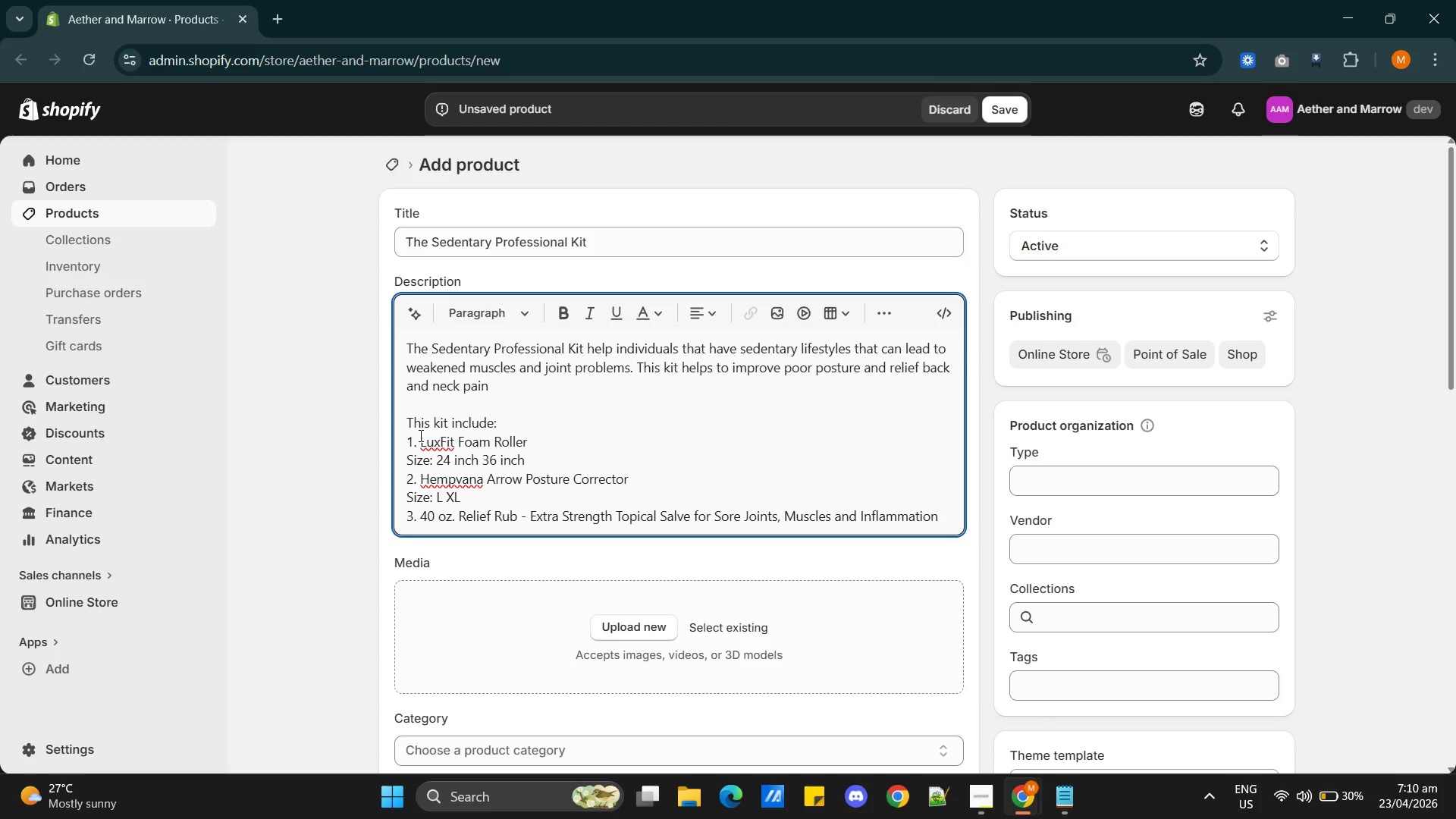 
key(Backspace)
 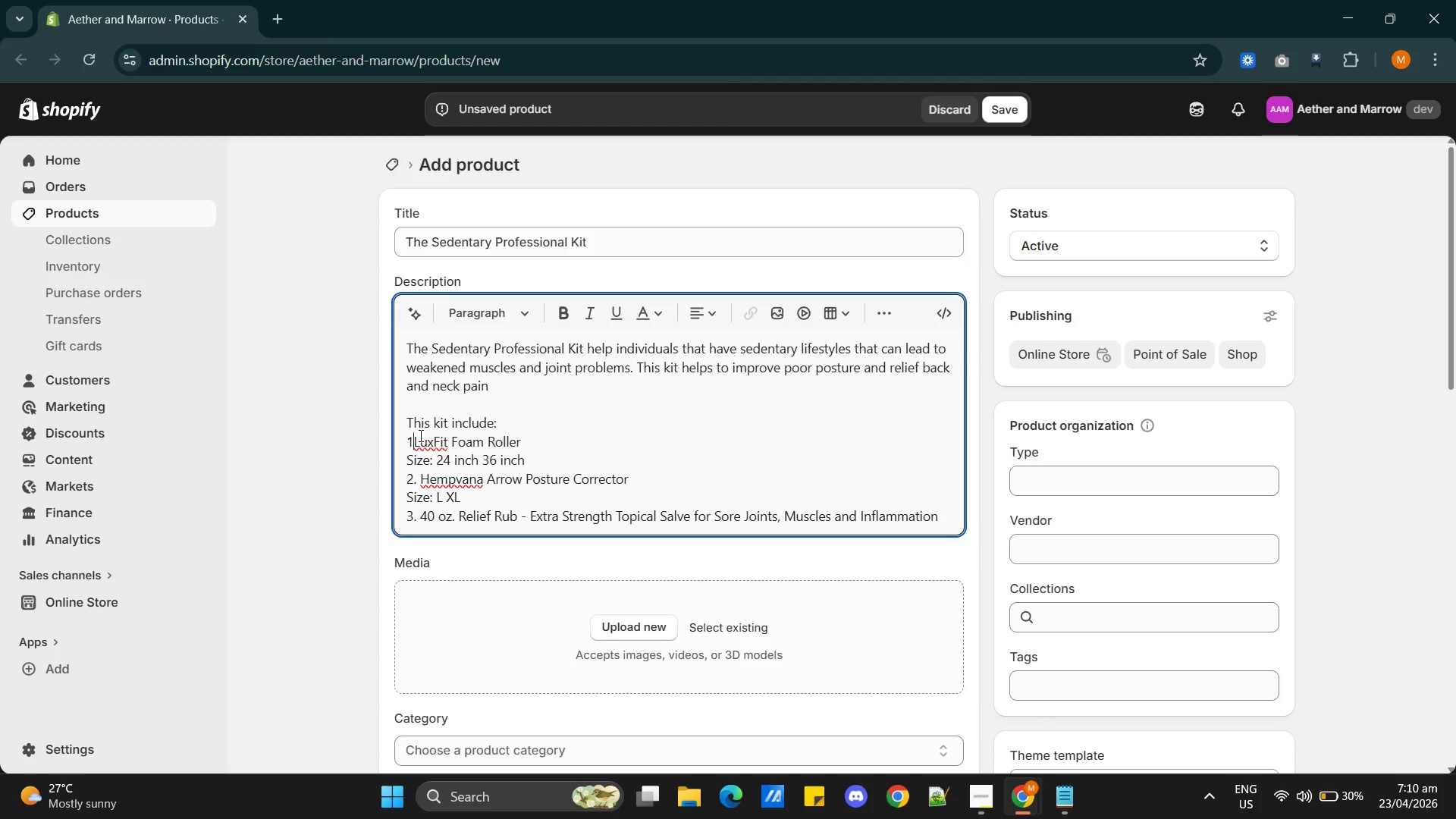 
key(Backspace)
 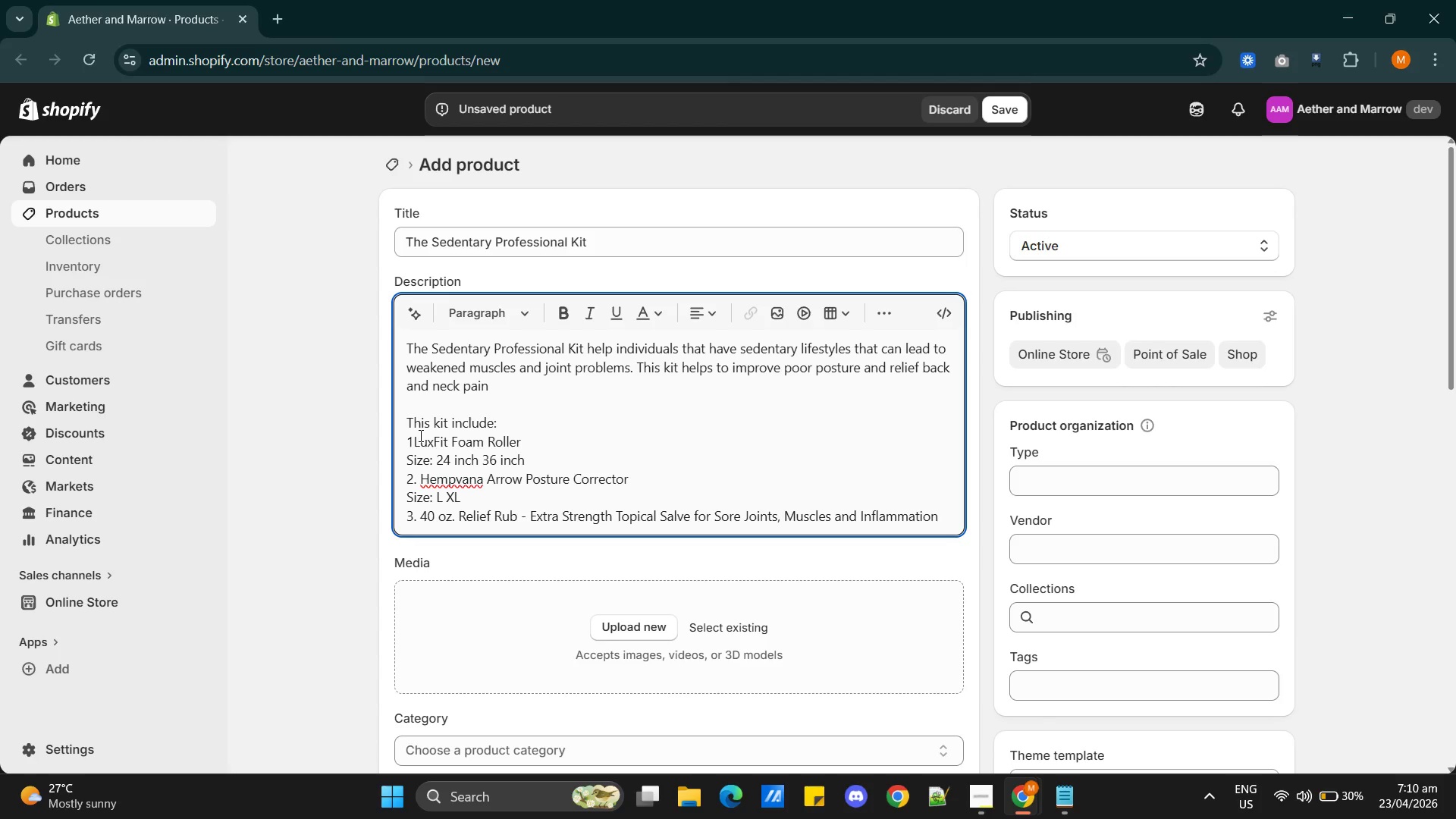 
key(Backspace)
 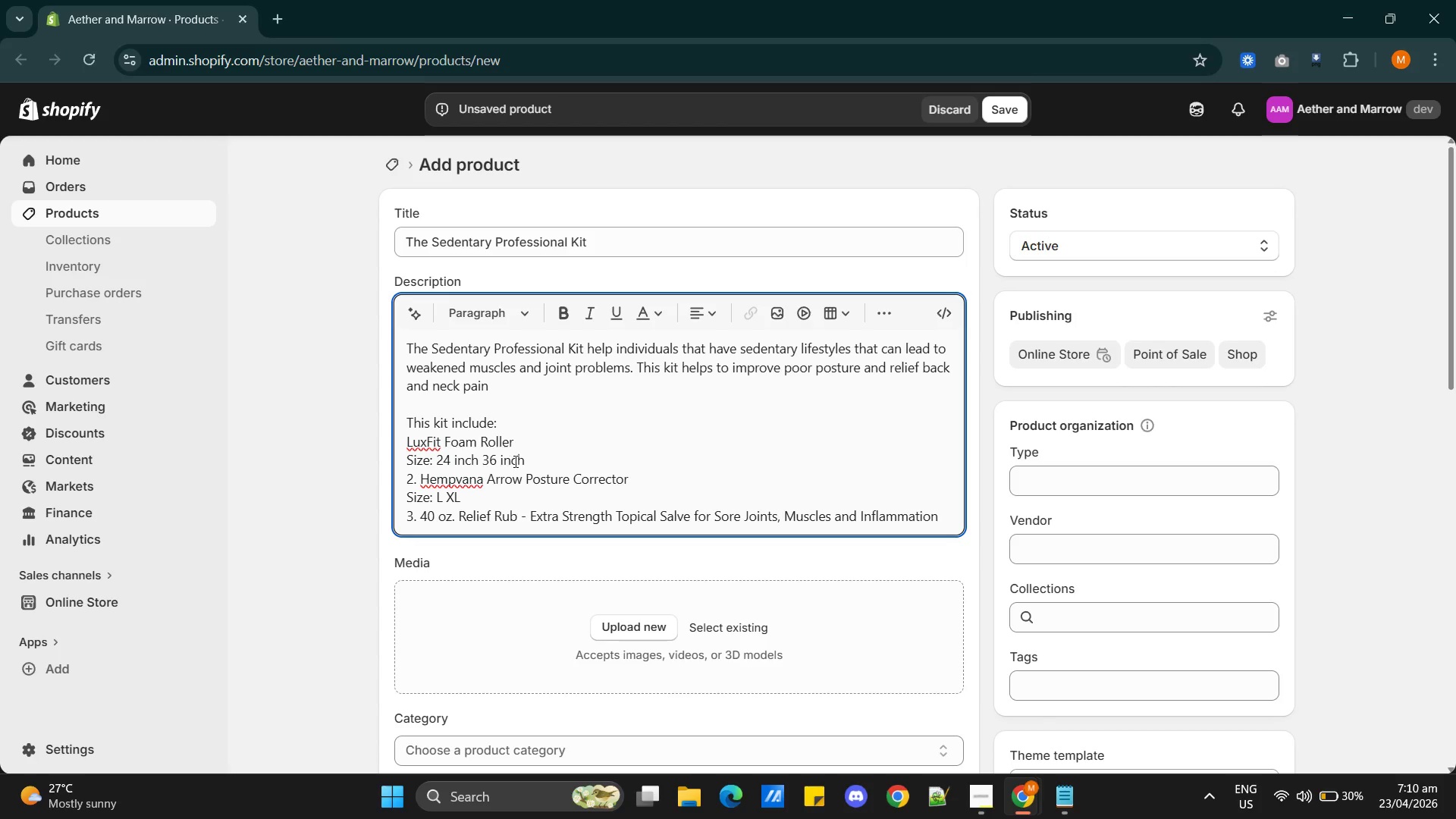 
left_click_drag(start_coordinate=[532, 459], to_coordinate=[393, 451])
 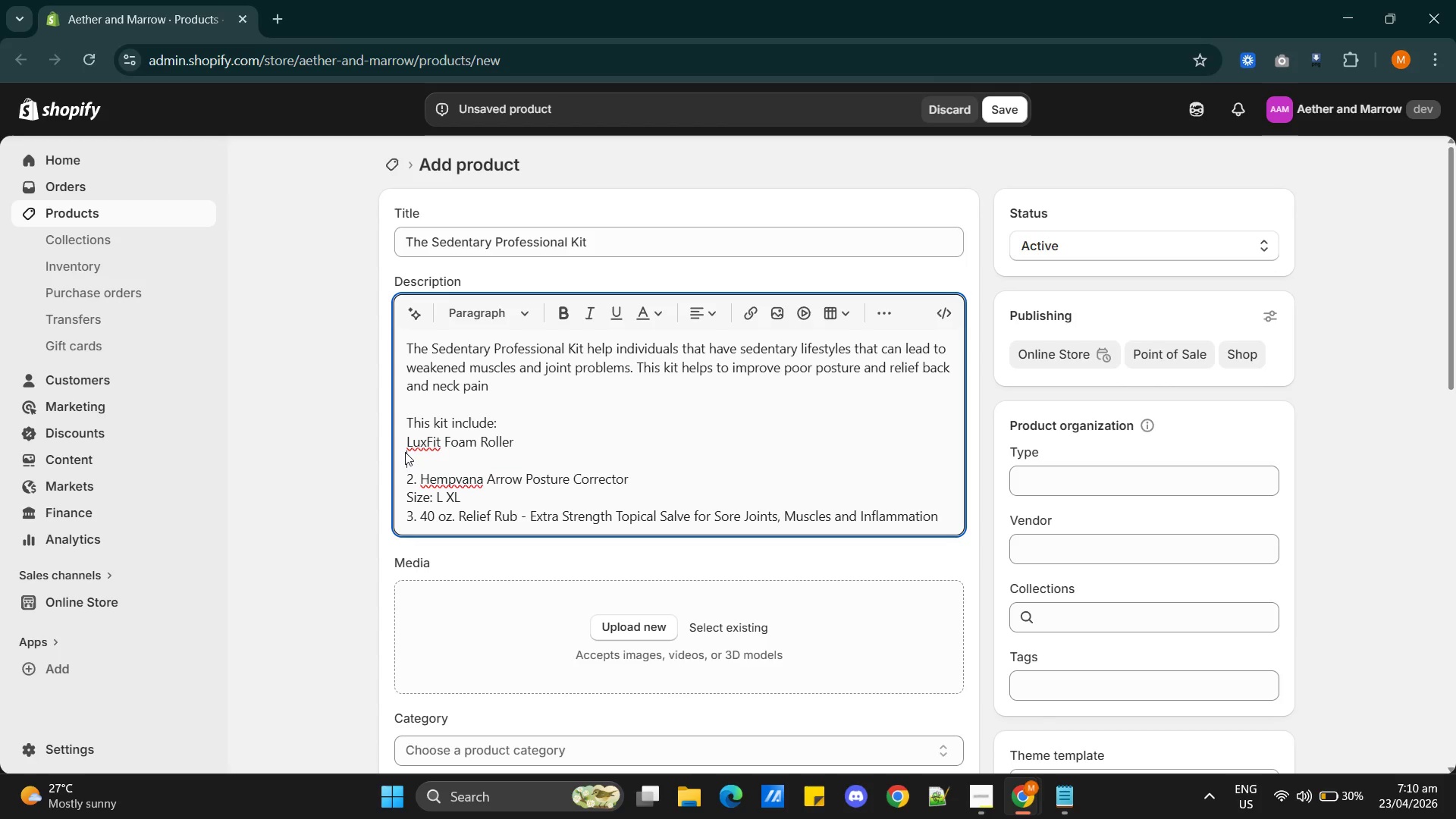 
key(Backspace)
 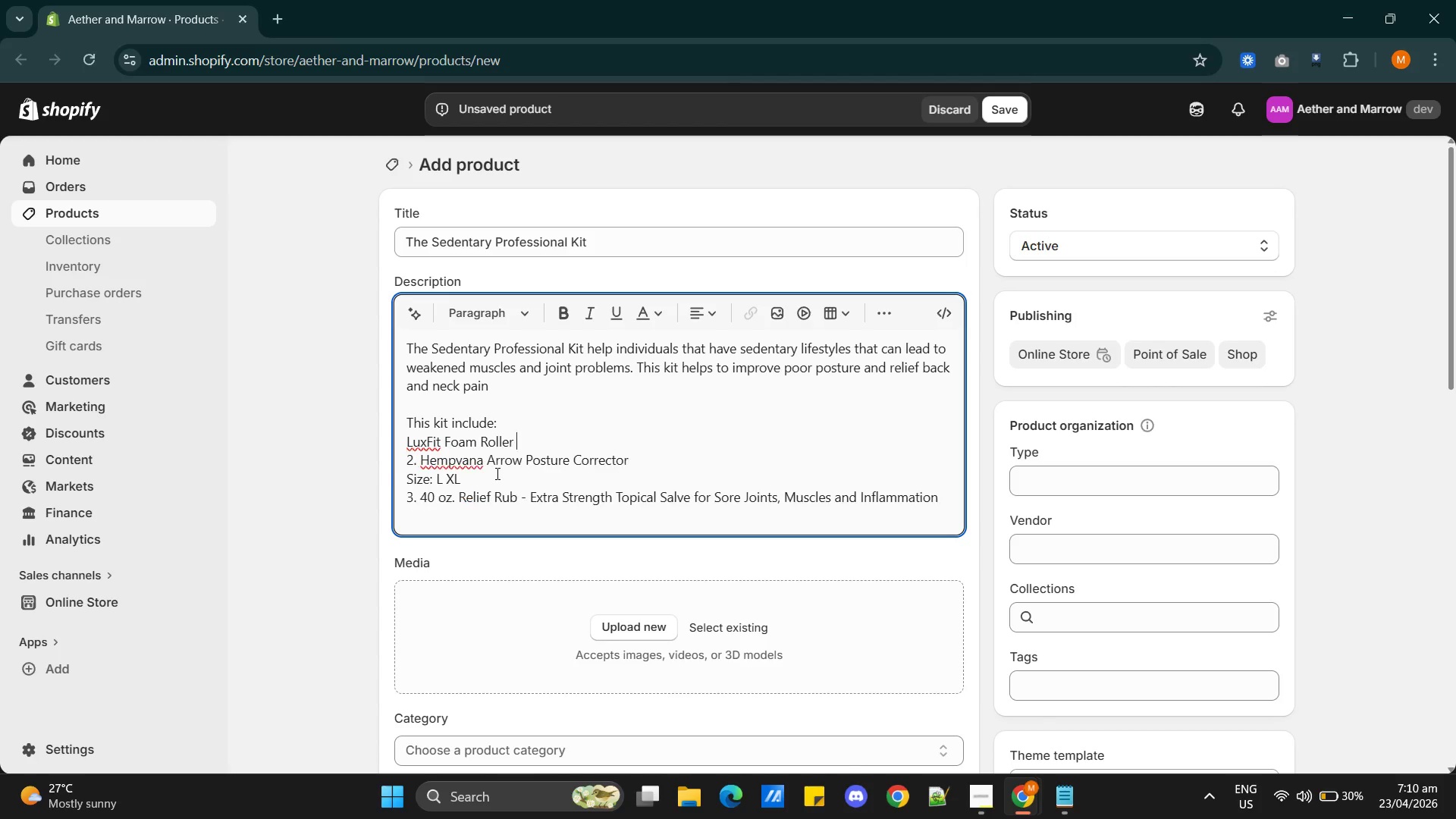 
key(Backspace)
 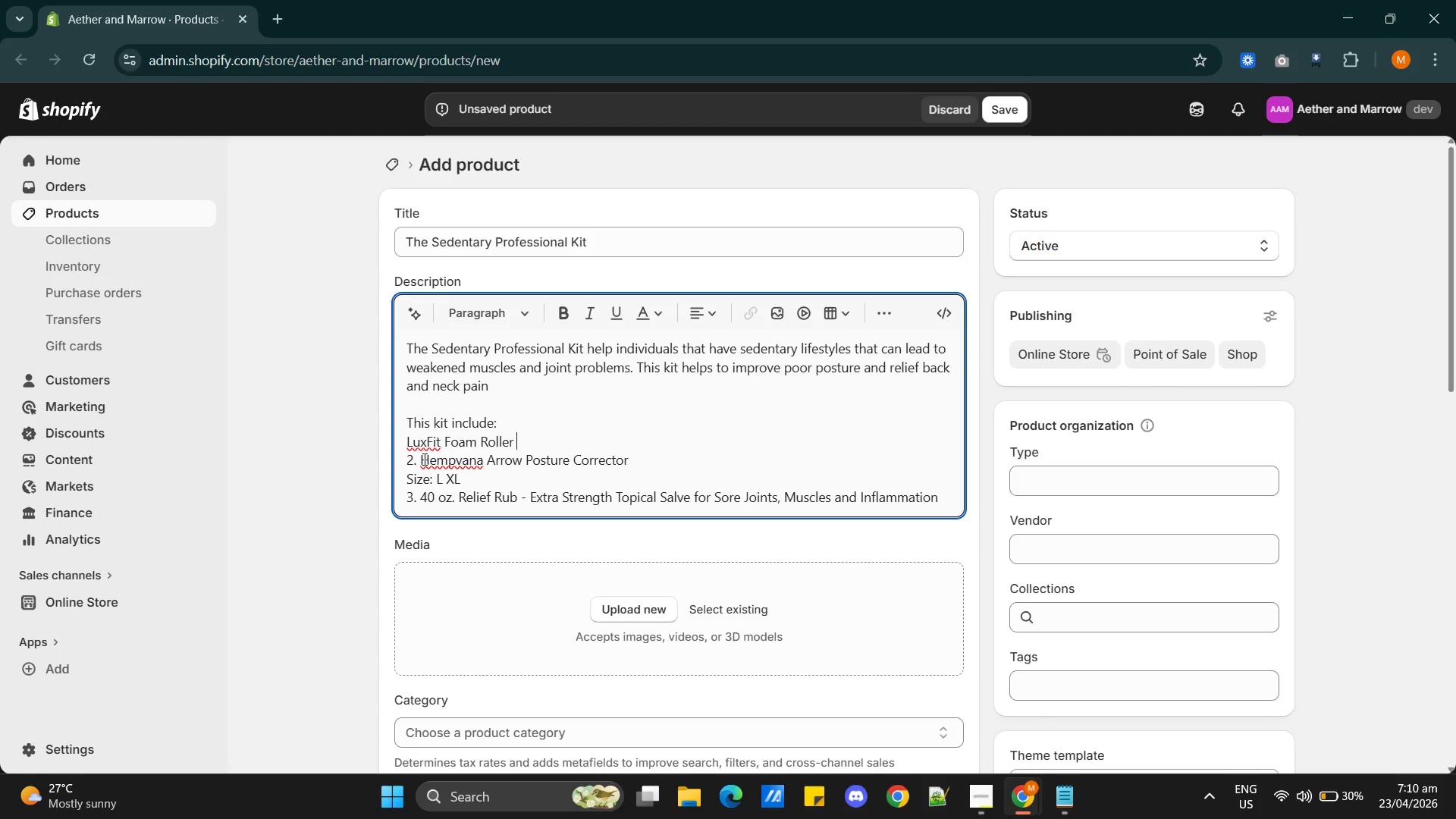 
left_click_drag(start_coordinate=[424, 458], to_coordinate=[350, 452])
 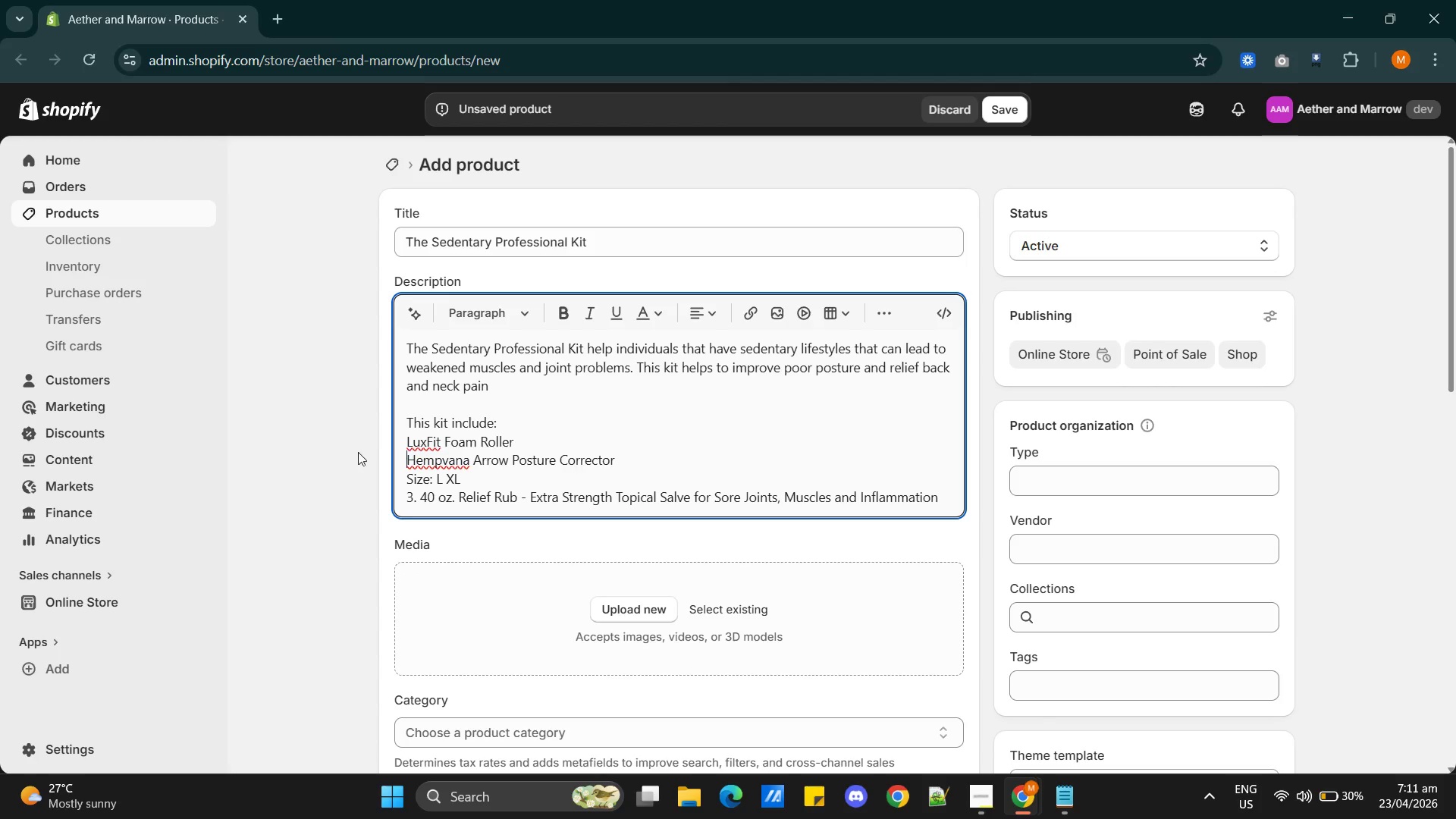 
key(Backspace)
 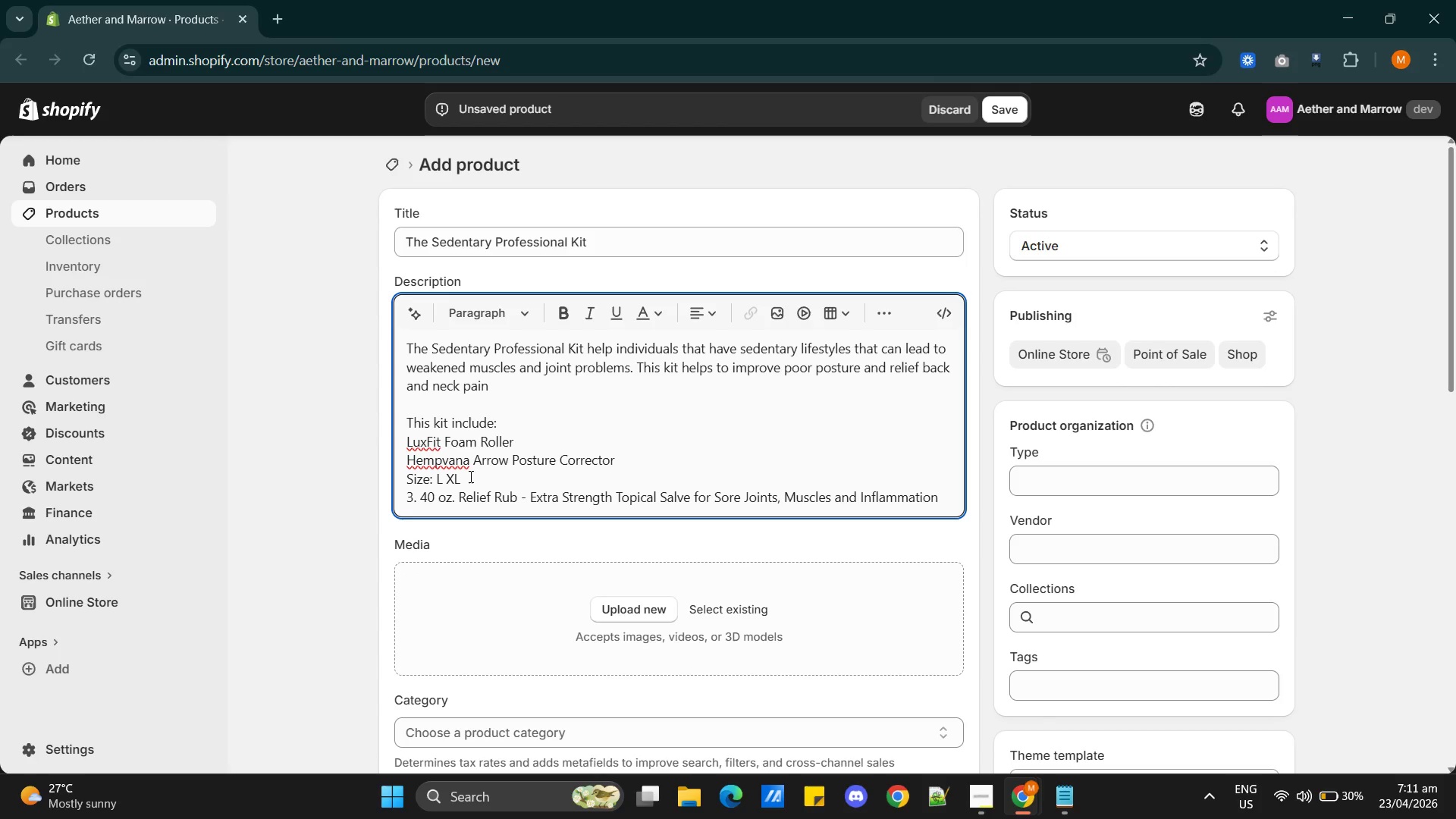 
left_click_drag(start_coordinate=[472, 478], to_coordinate=[375, 475])
 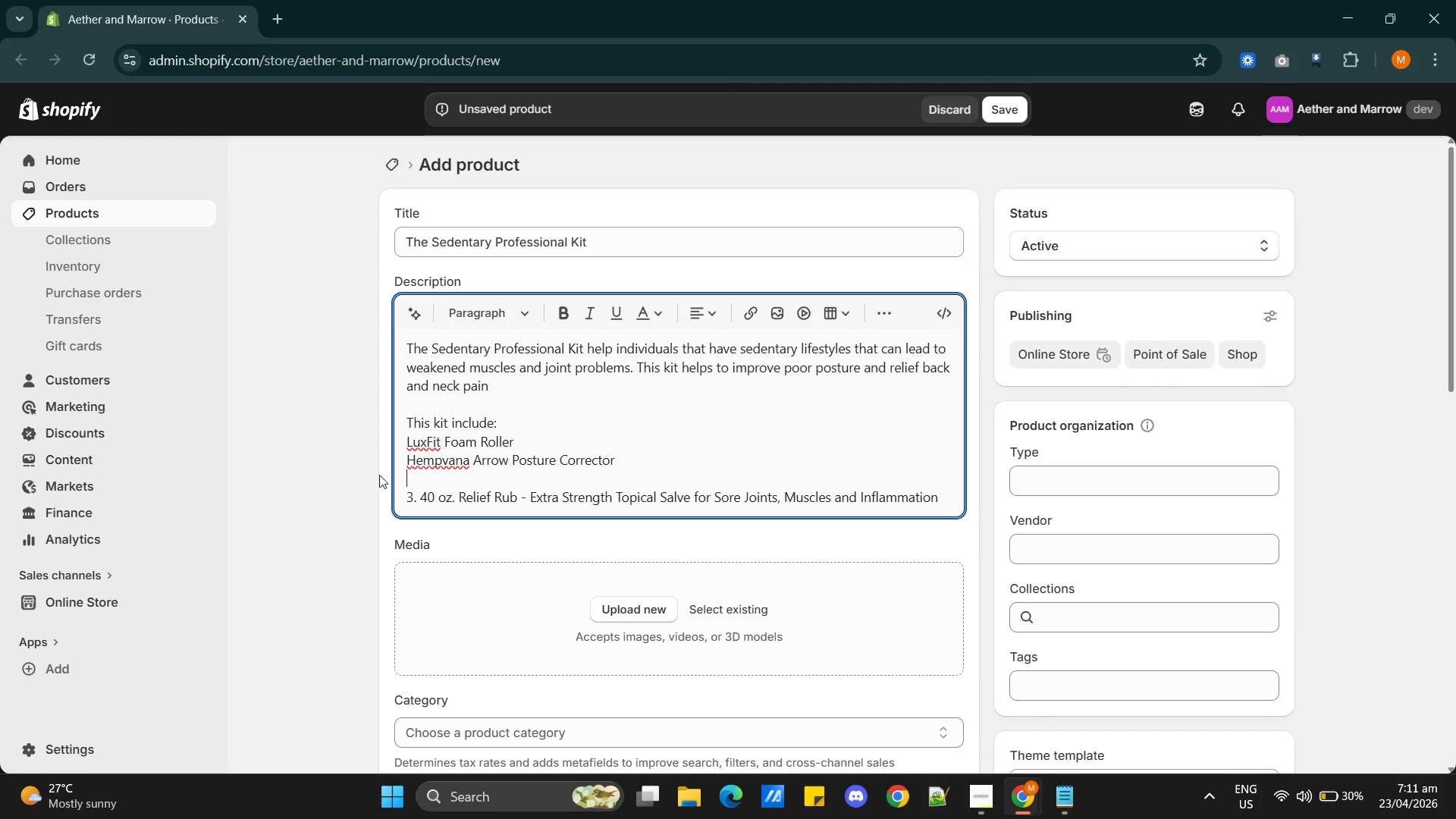 
key(Backspace)
 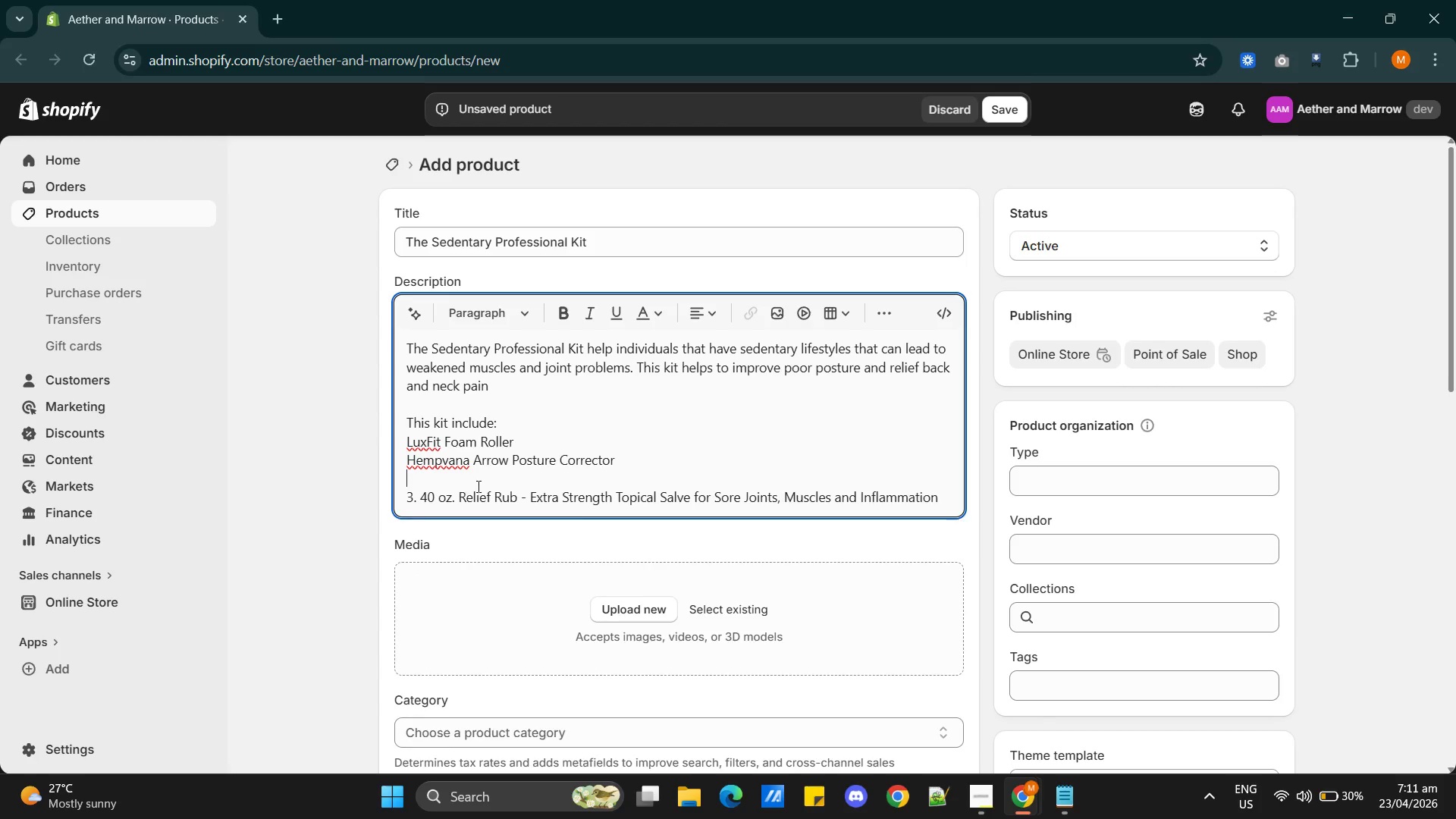 
key(Backspace)
 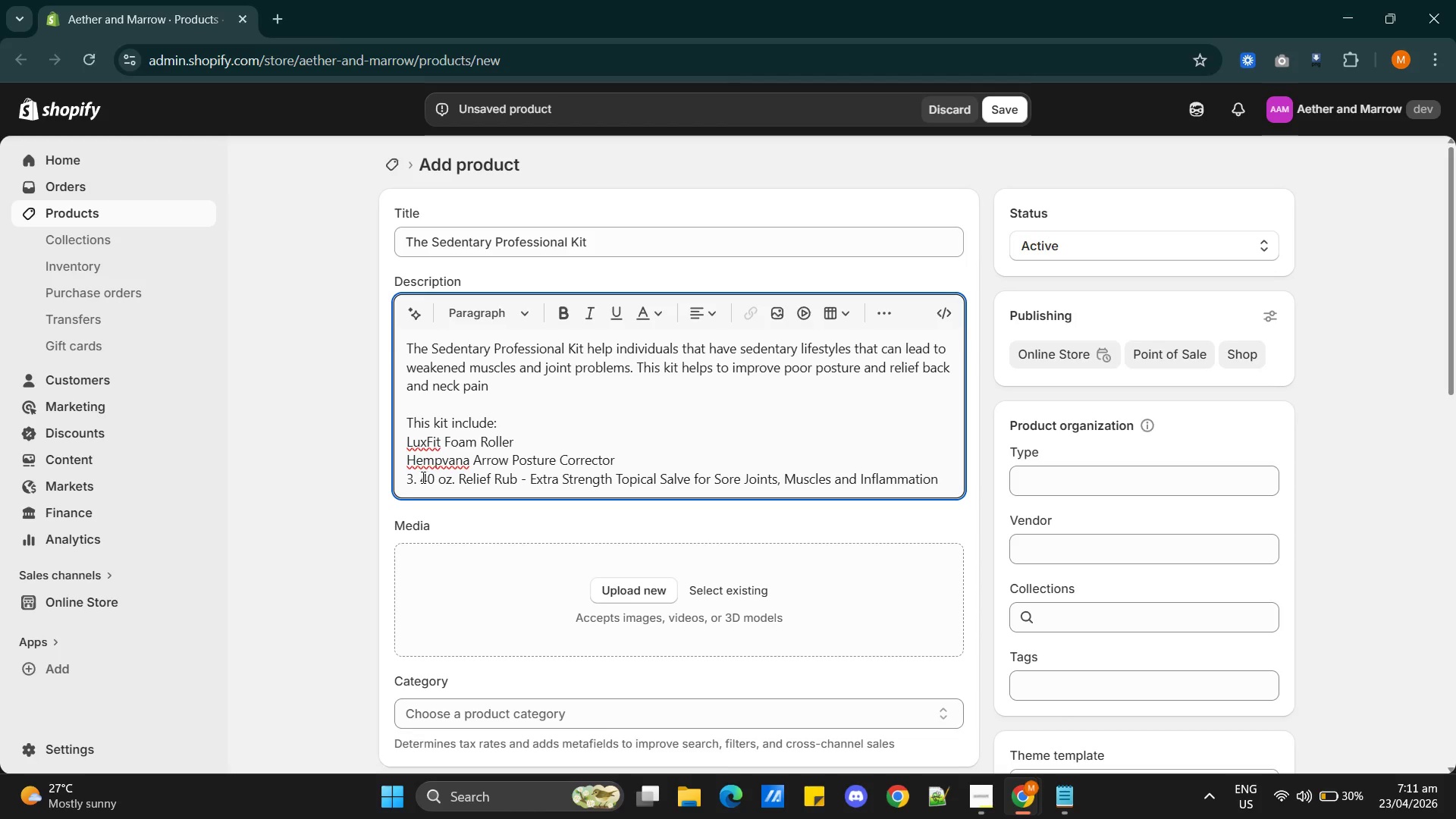 
left_click_drag(start_coordinate=[422, 477], to_coordinate=[372, 477])
 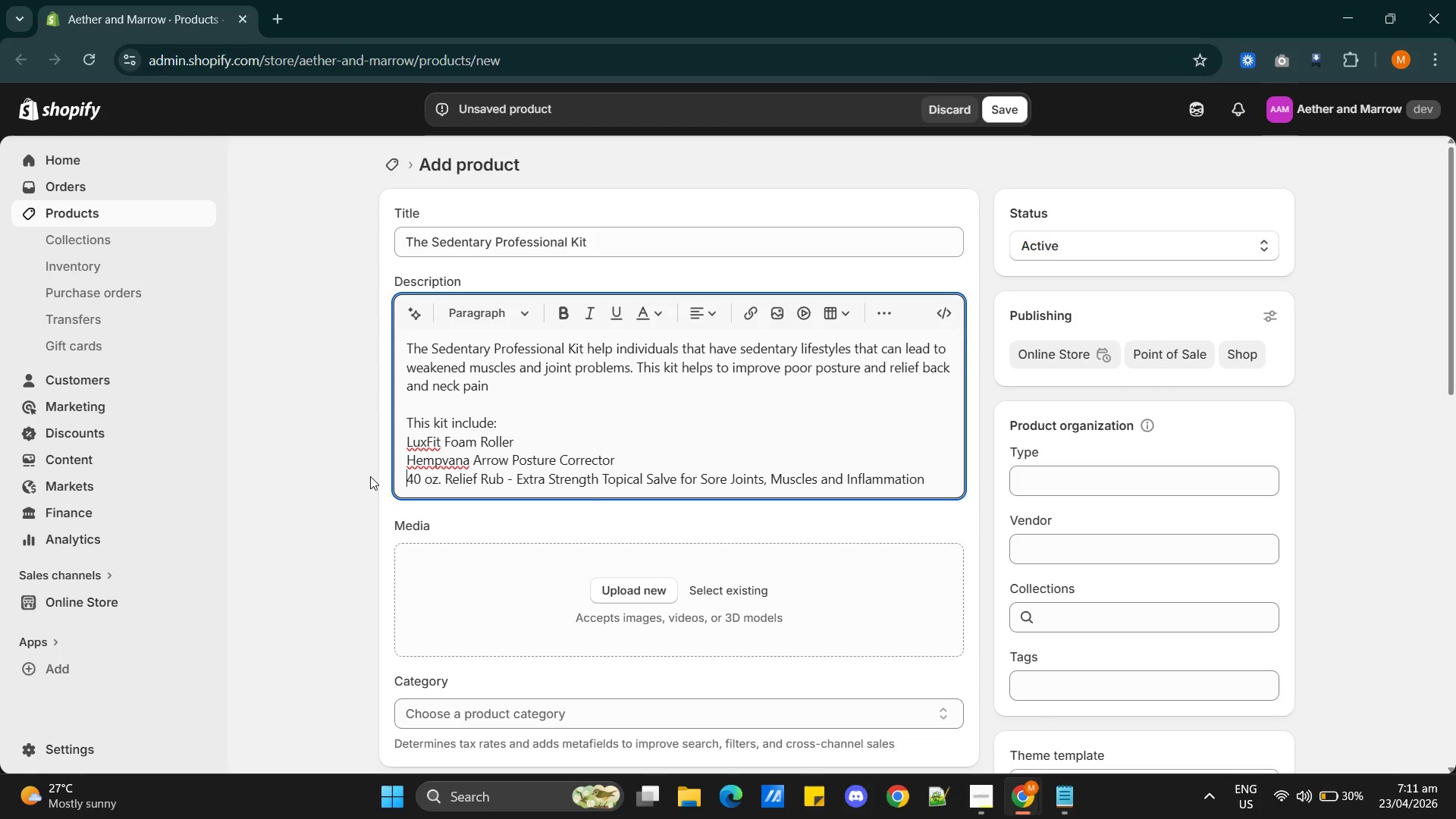 
key(Backspace)
 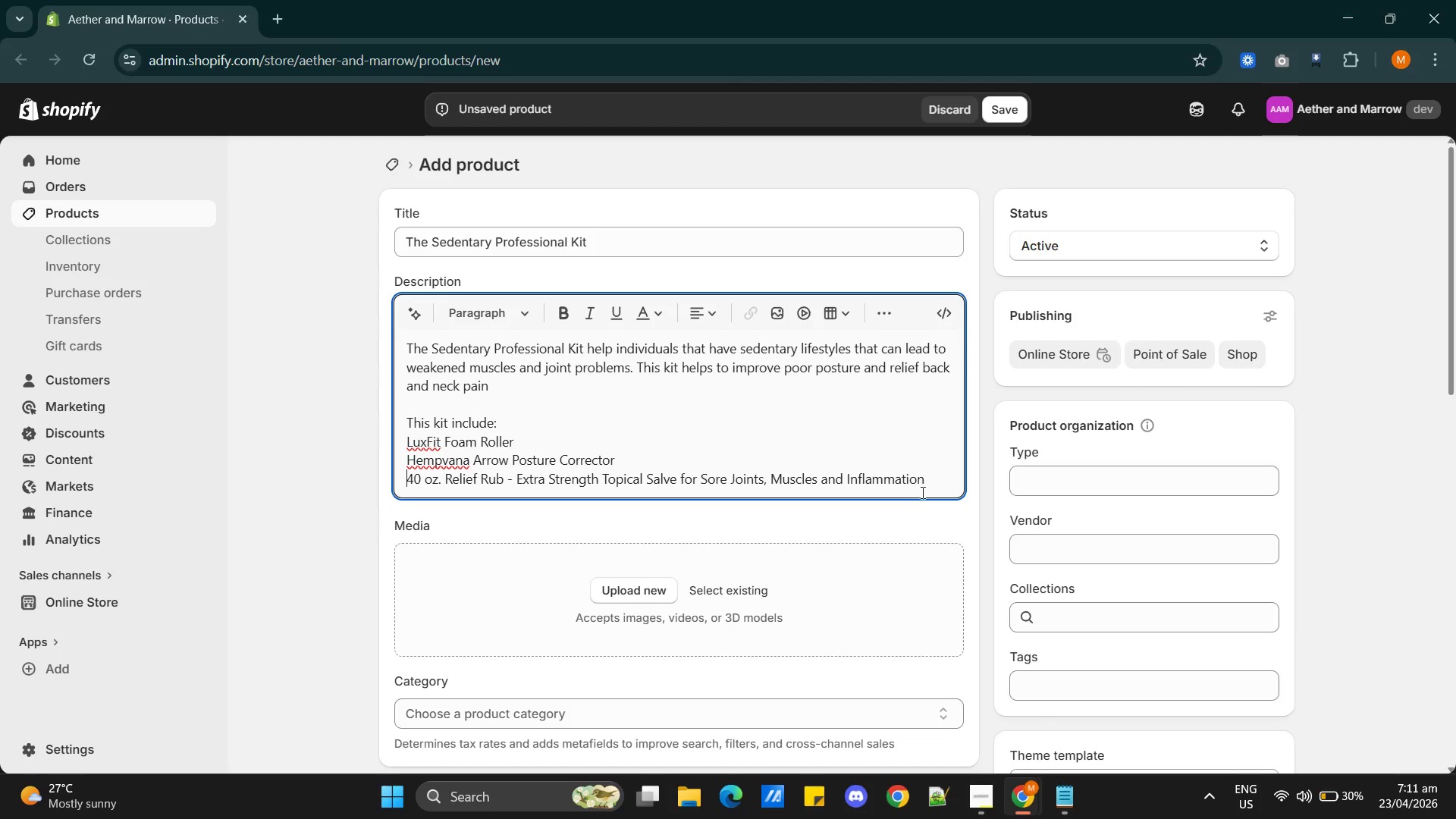 
left_click_drag(start_coordinate=[923, 480], to_coordinate=[372, 441])
 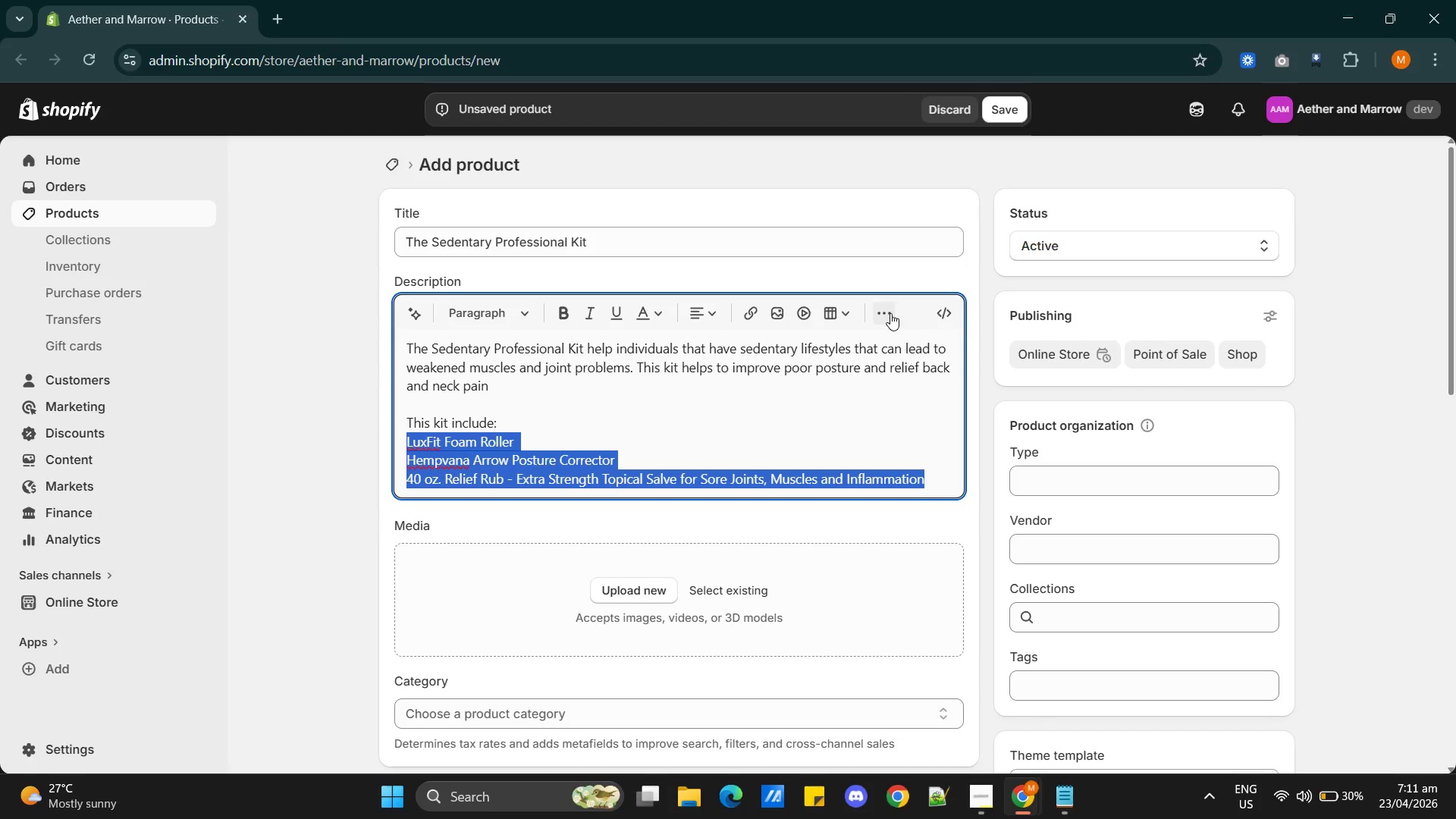 
left_click([883, 311])
 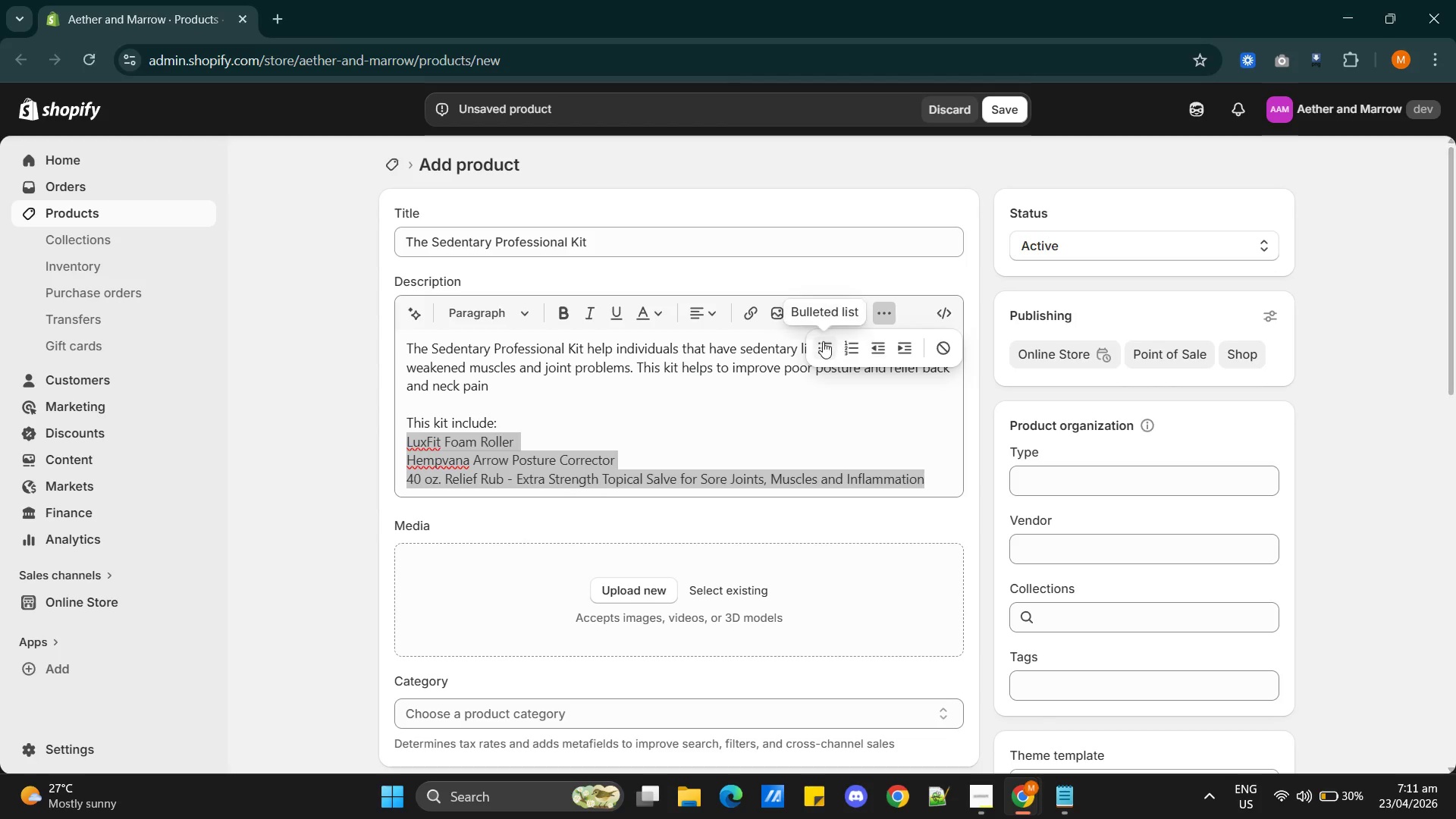 
left_click([817, 342])
 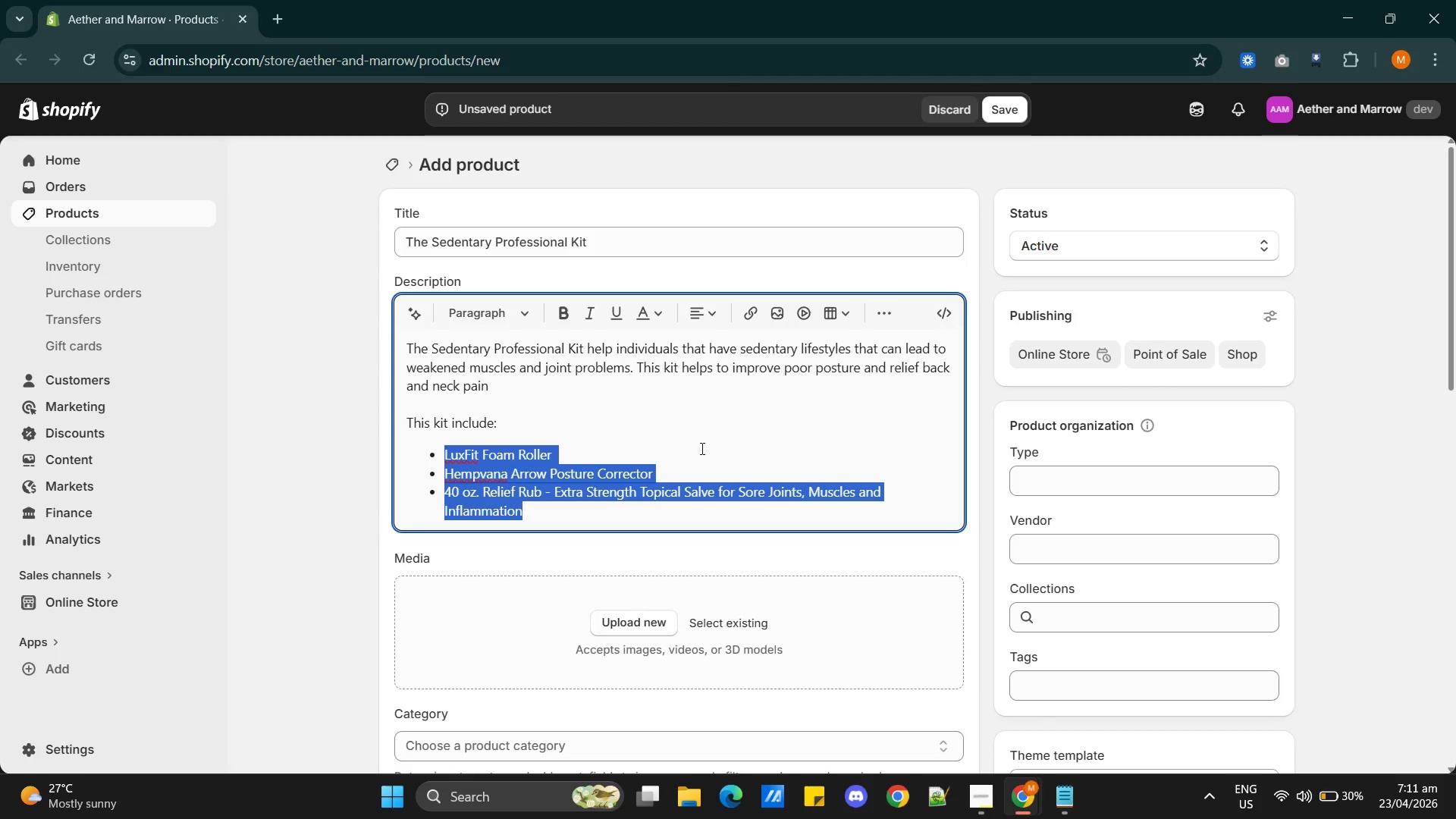 
left_click([696, 437])
 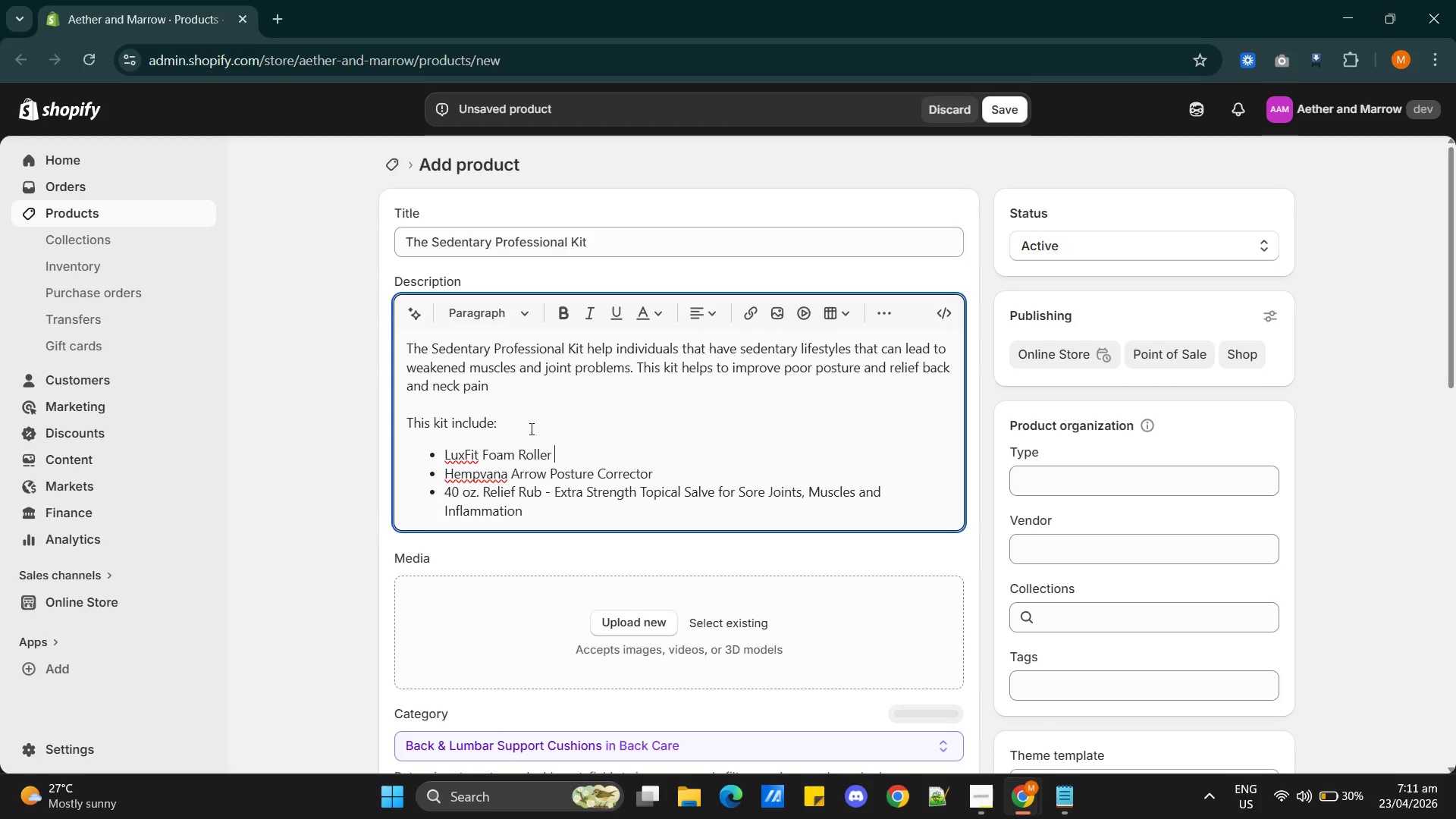 
left_click([519, 422])
 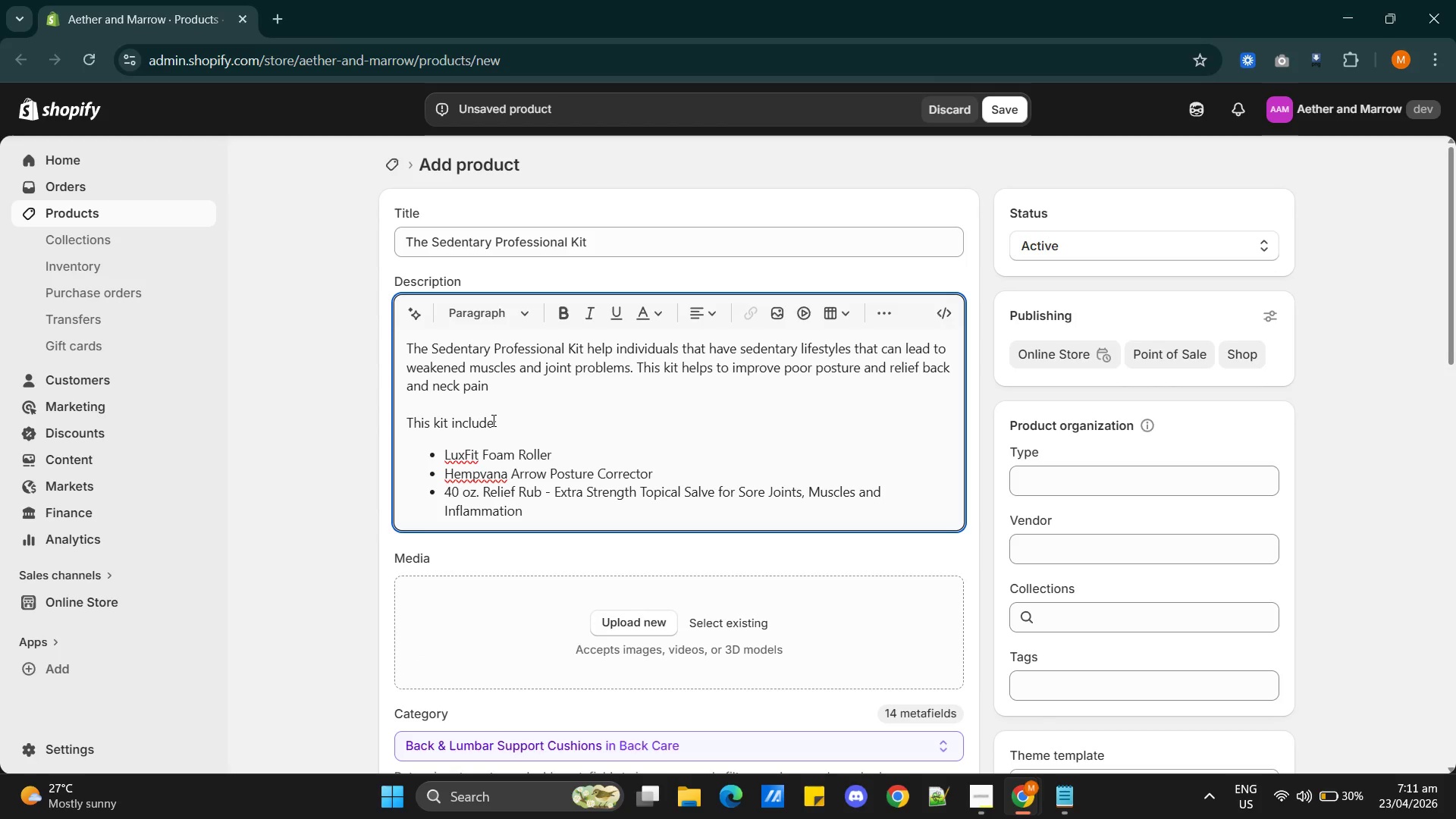 
left_click([492, 420])
 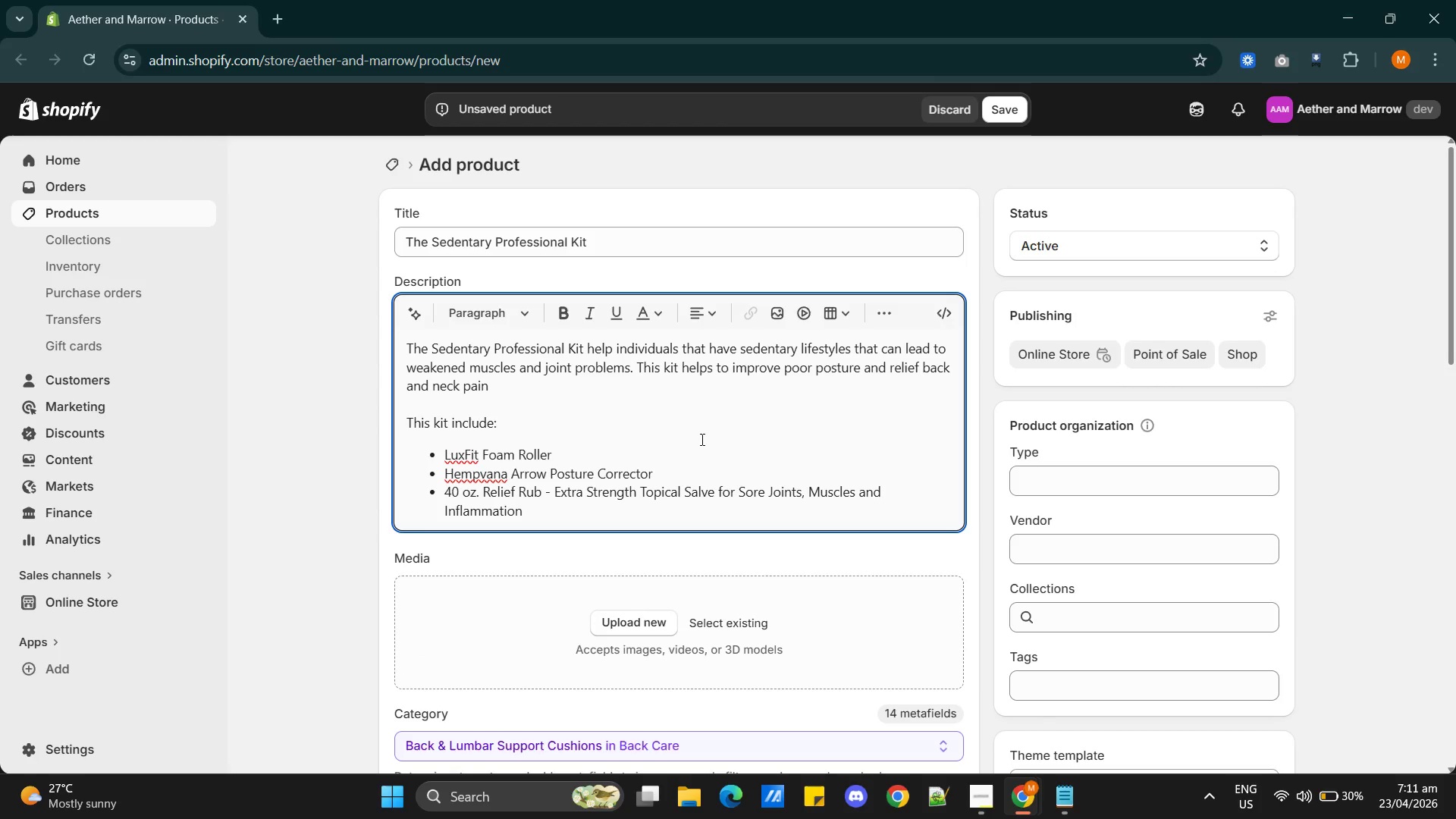 
key(S)
 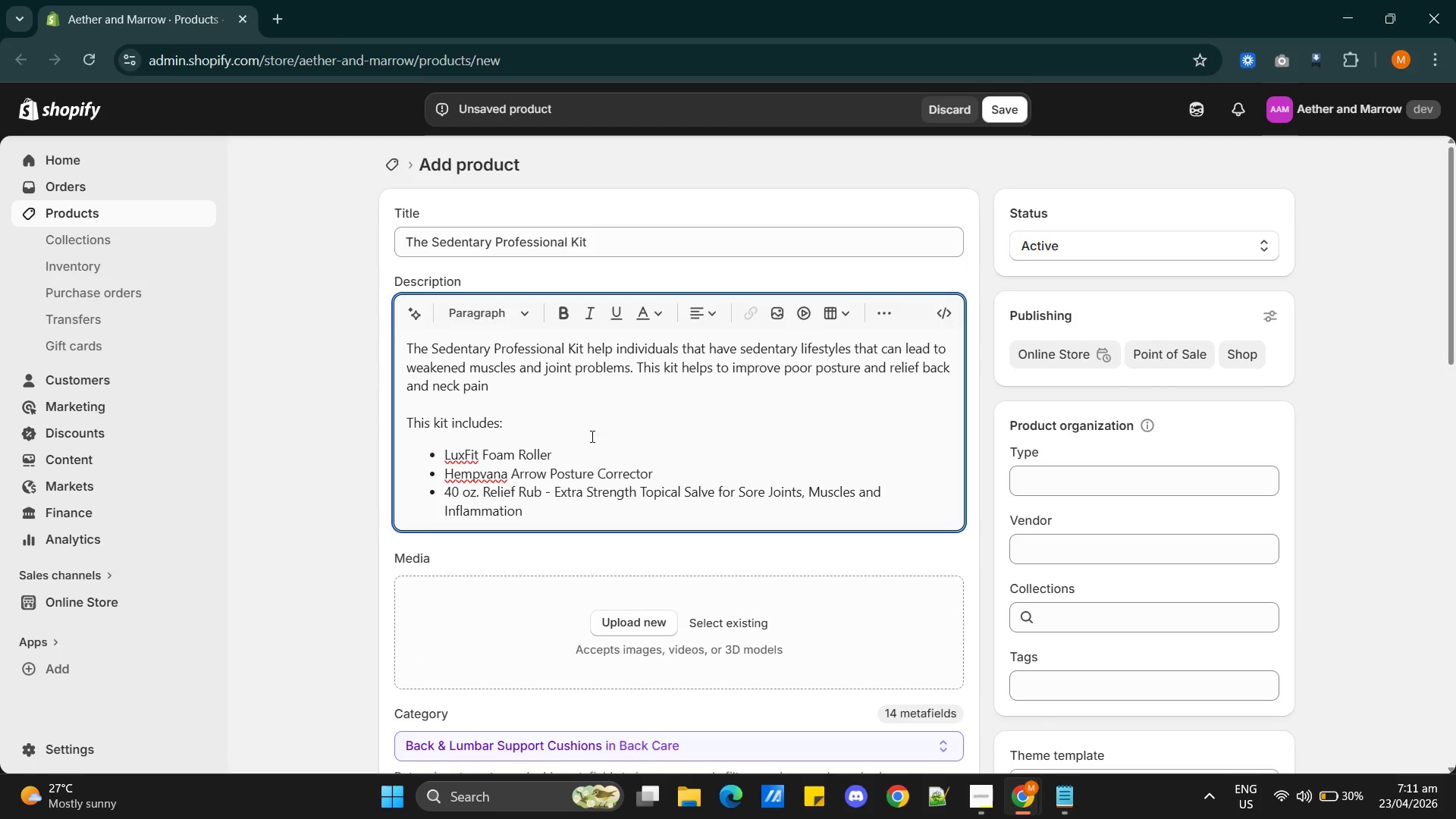 
left_click([573, 430])
 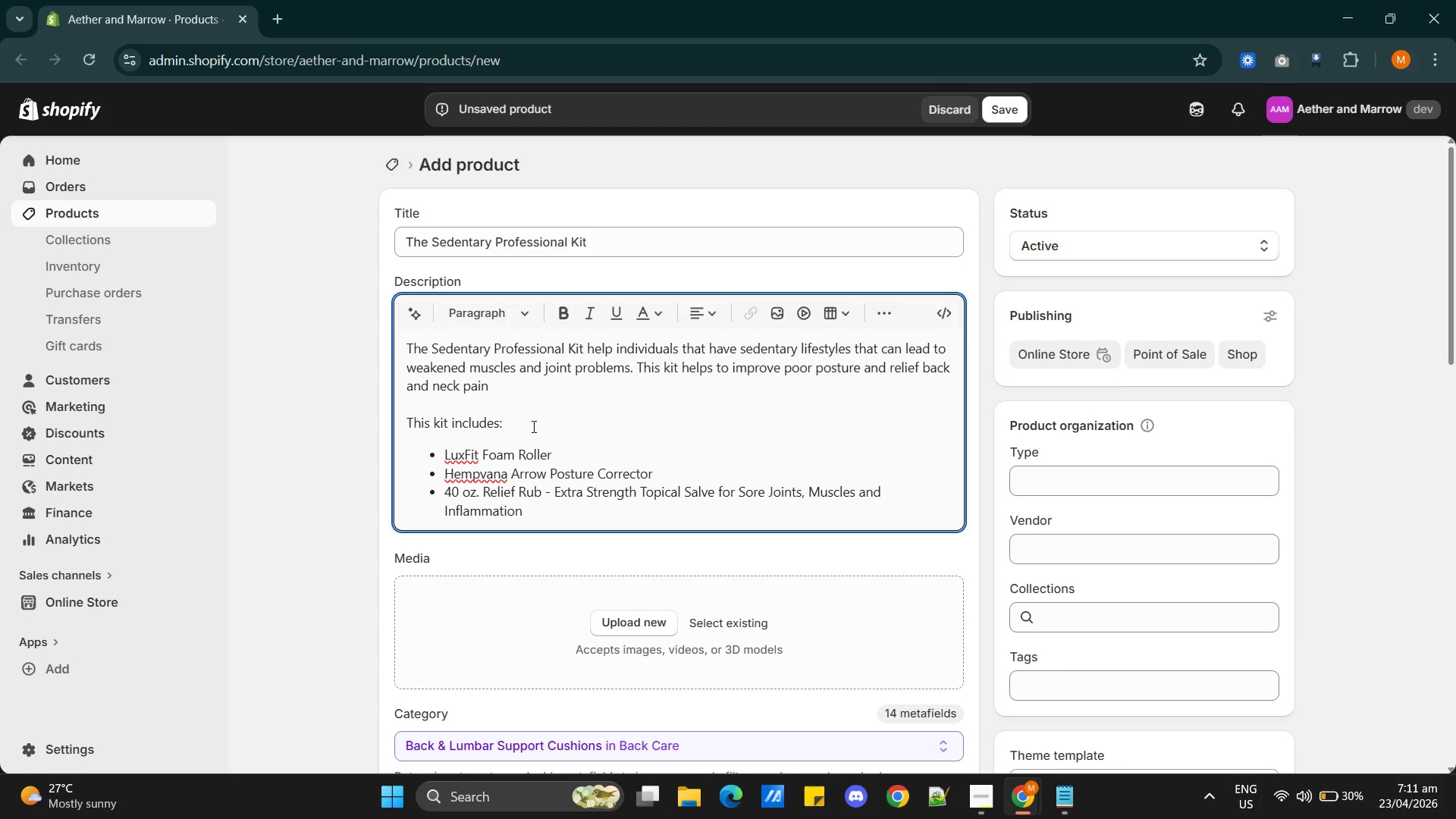 
left_click_drag(start_coordinate=[532, 426], to_coordinate=[402, 422])
 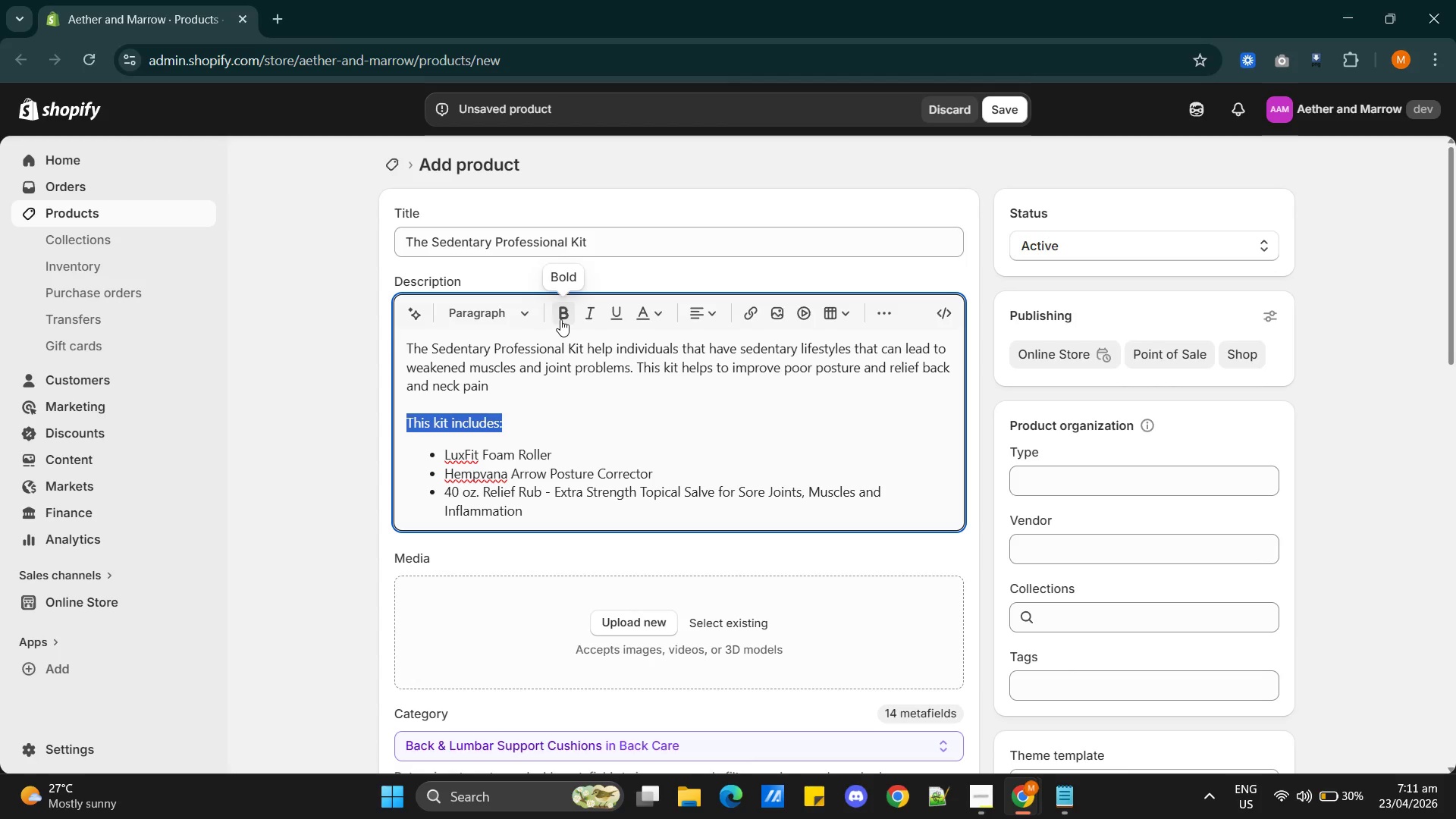 
left_click([560, 318])
 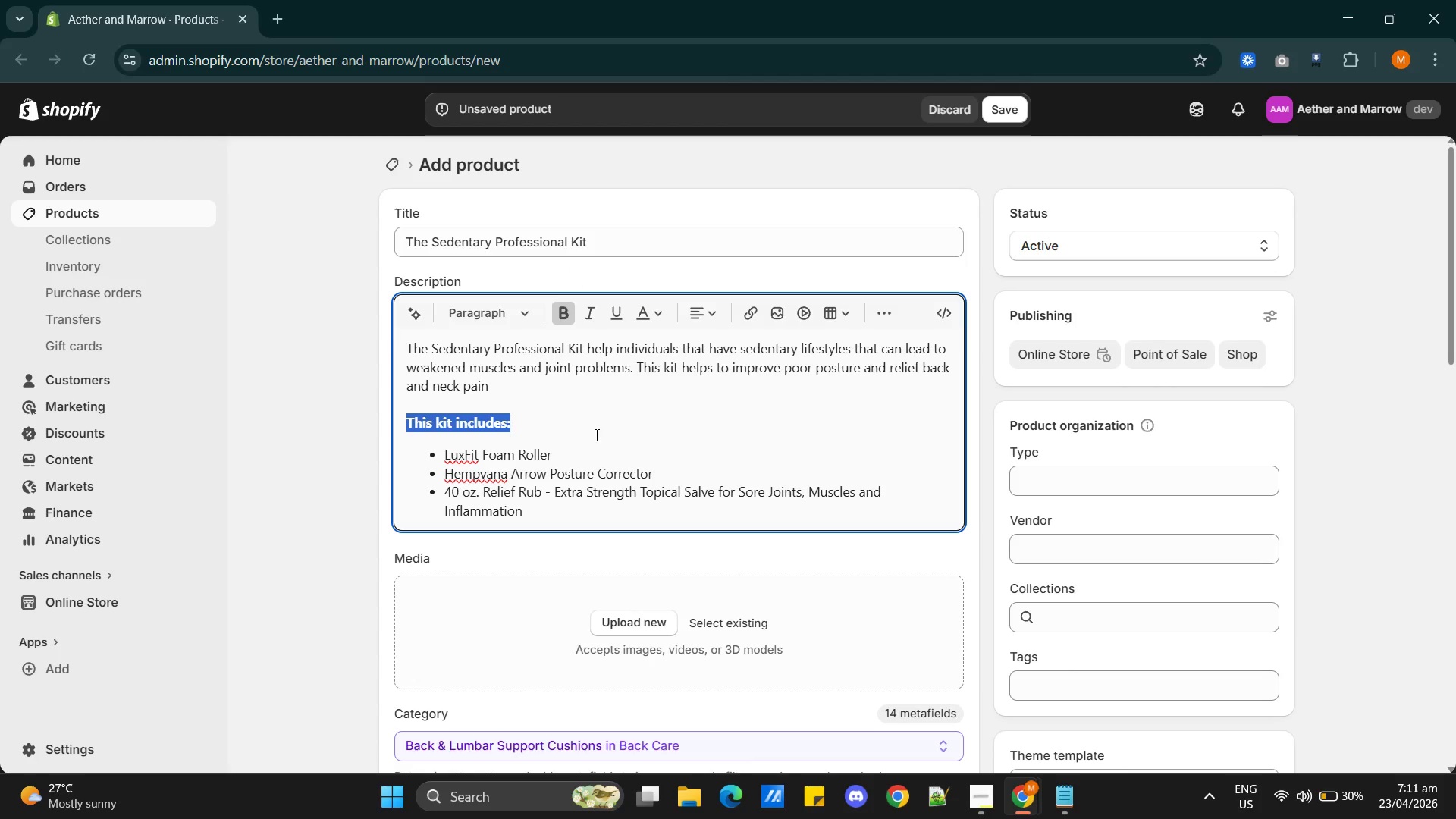 
left_click([595, 435])
 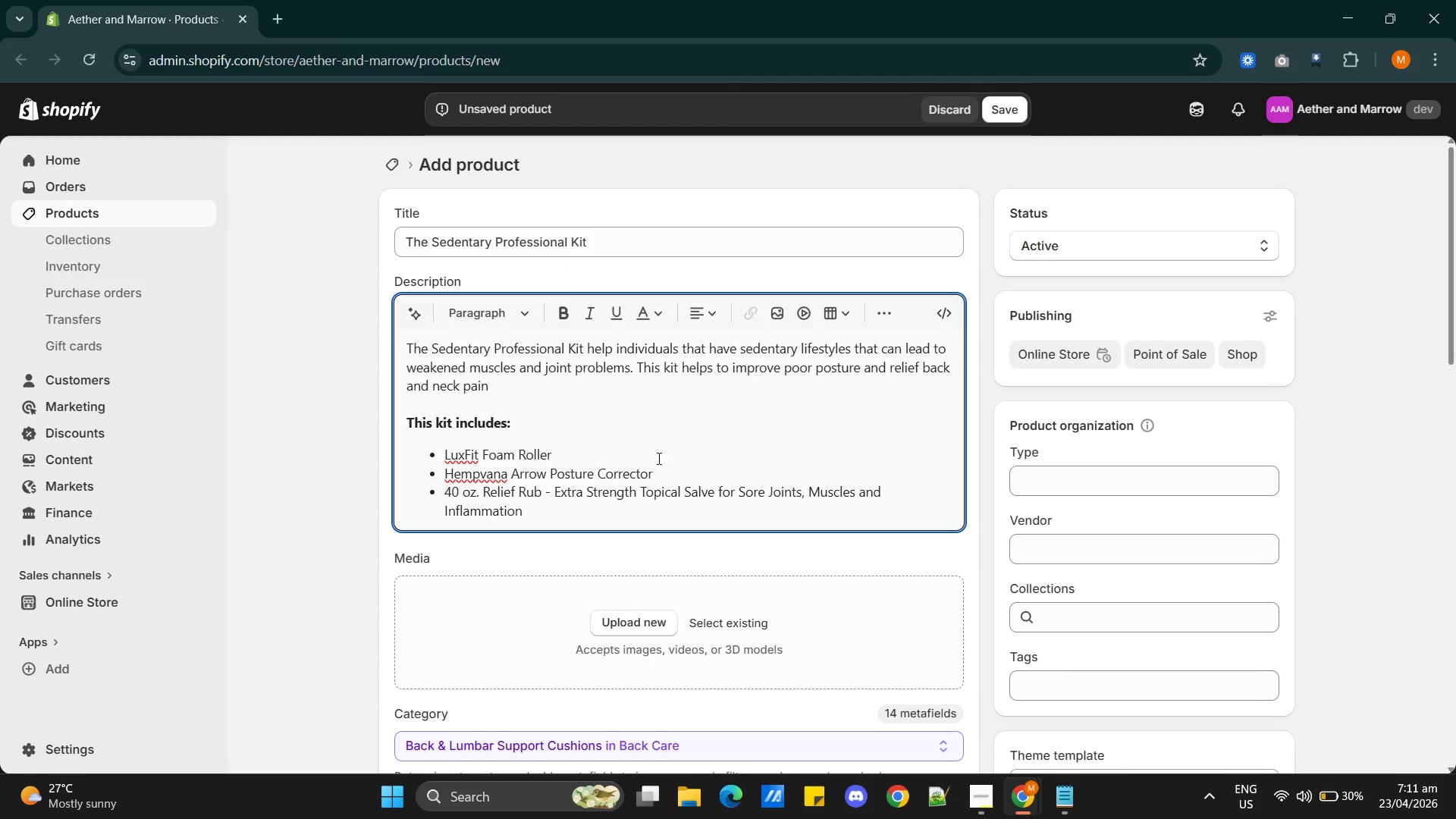 
scroll: coordinate [657, 458], scroll_direction: down, amount: 1.0
 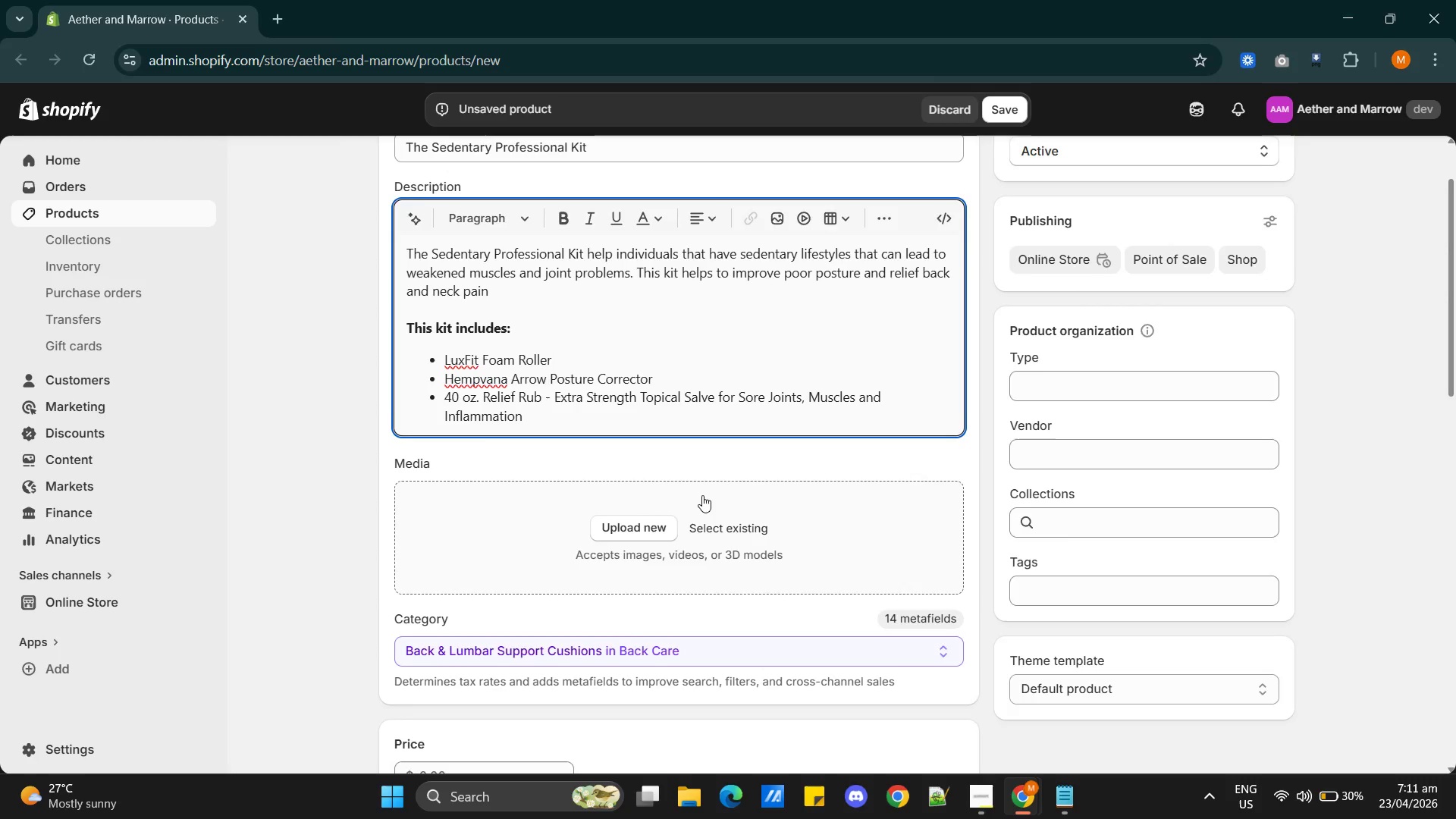 
scroll: coordinate [702, 495], scroll_direction: up, amount: 2.0
 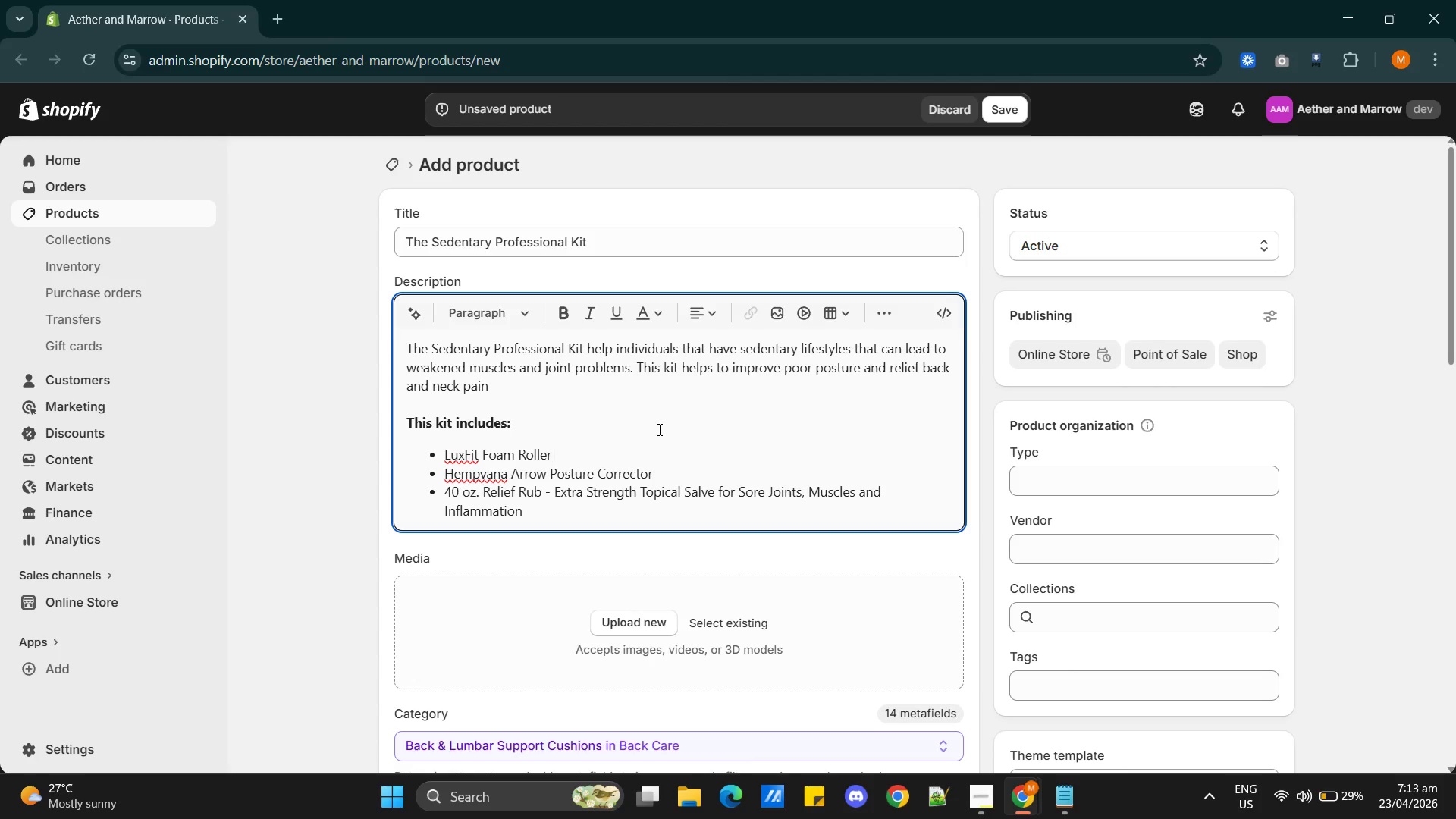 
wait(110.84)
 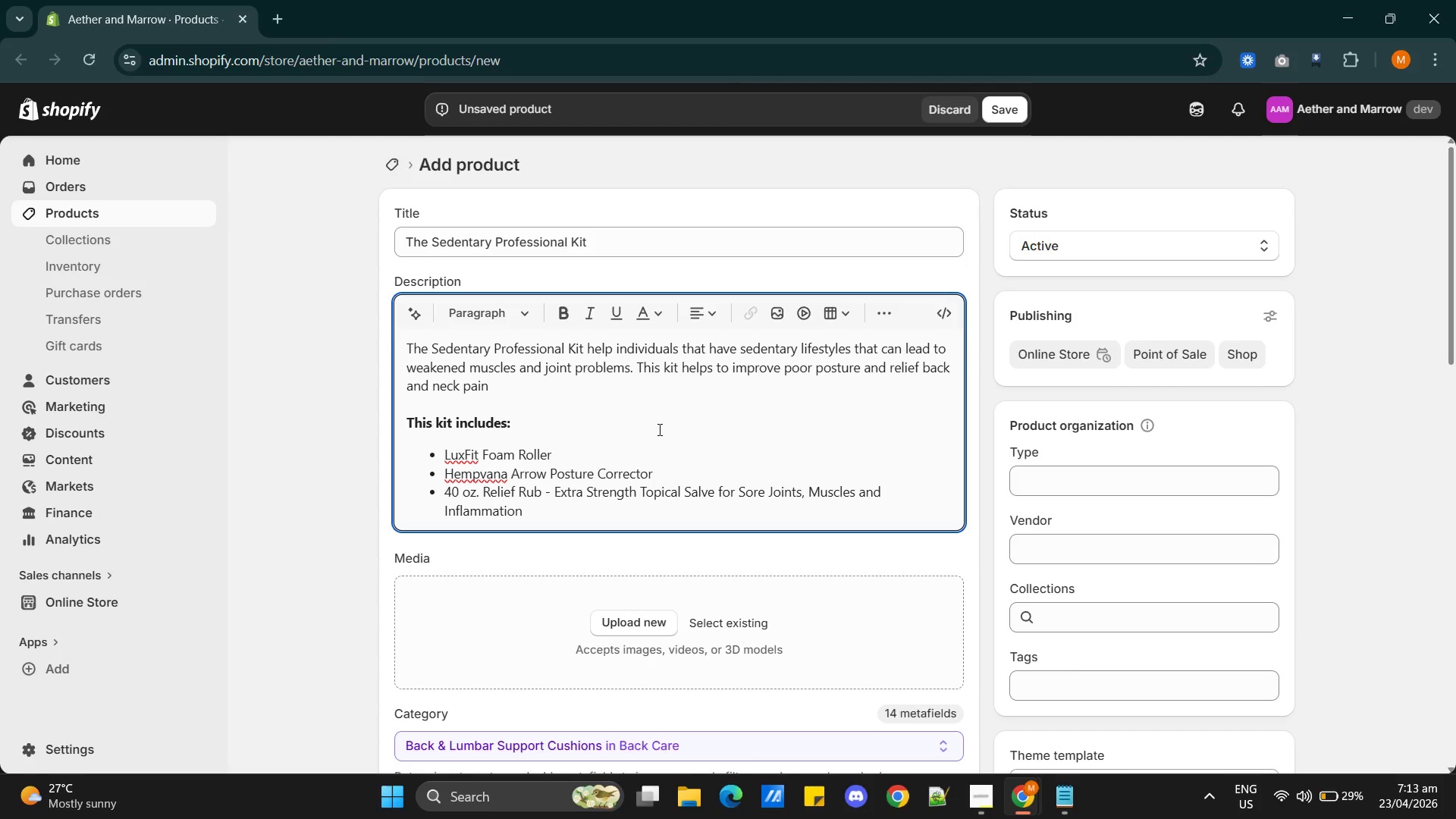 
scroll: coordinate [623, 443], scroll_direction: down, amount: 1.0
 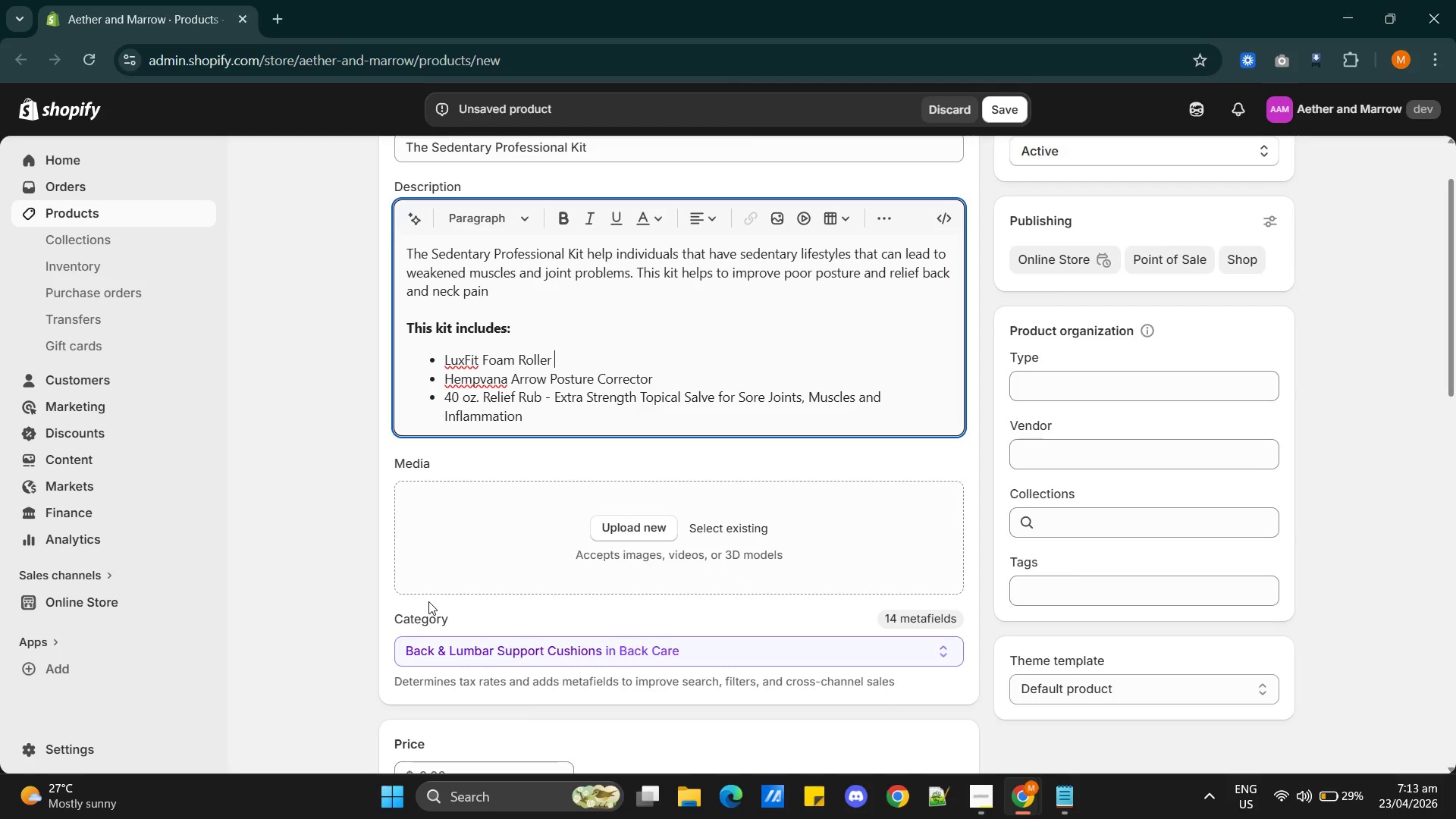 
wait(8.93)
 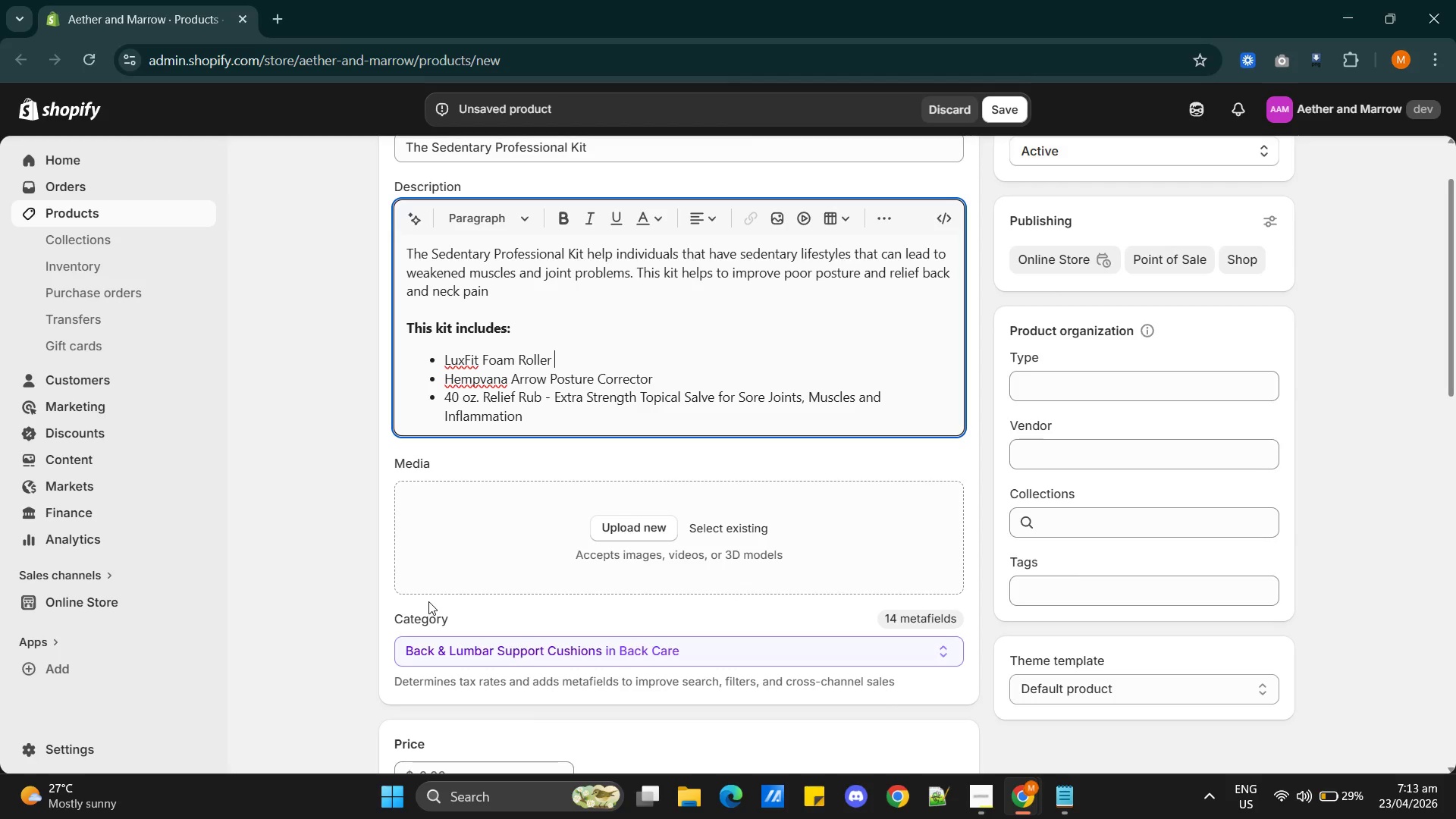 
scroll: coordinate [609, 665], scroll_direction: down, amount: 10.0
 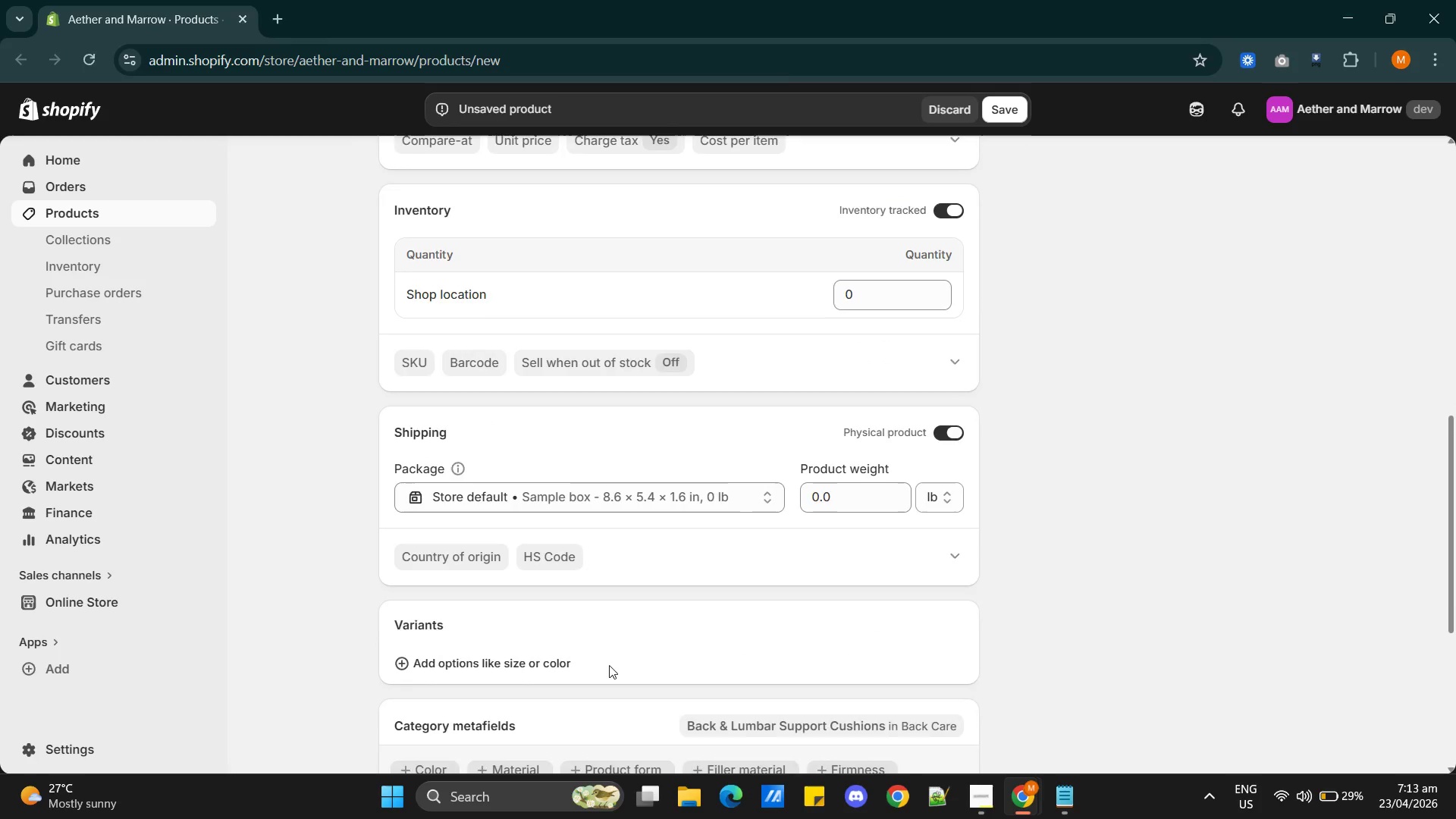 
scroll: coordinate [609, 665], scroll_direction: up, amount: 1.0
 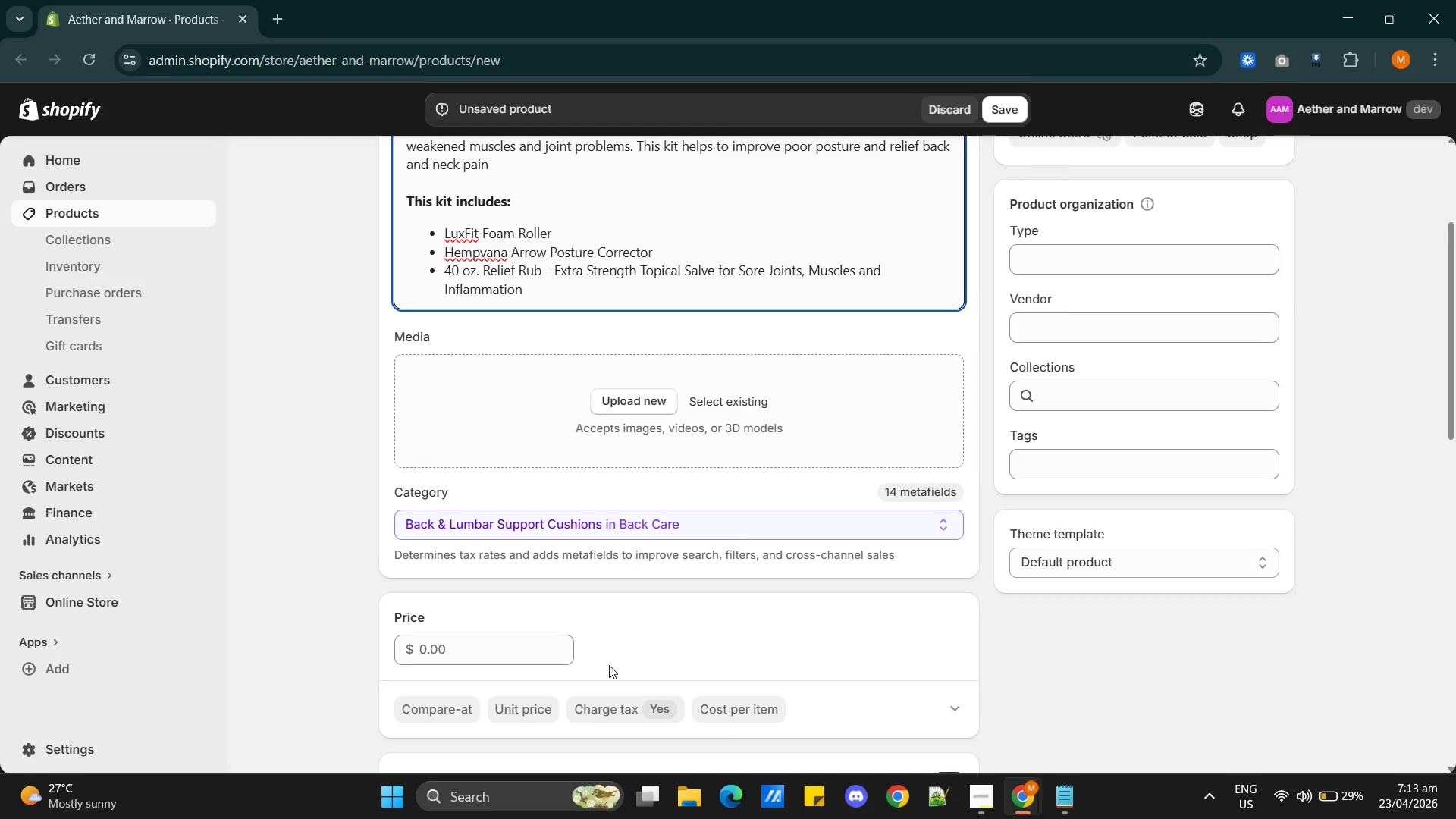 
wait(15.53)
 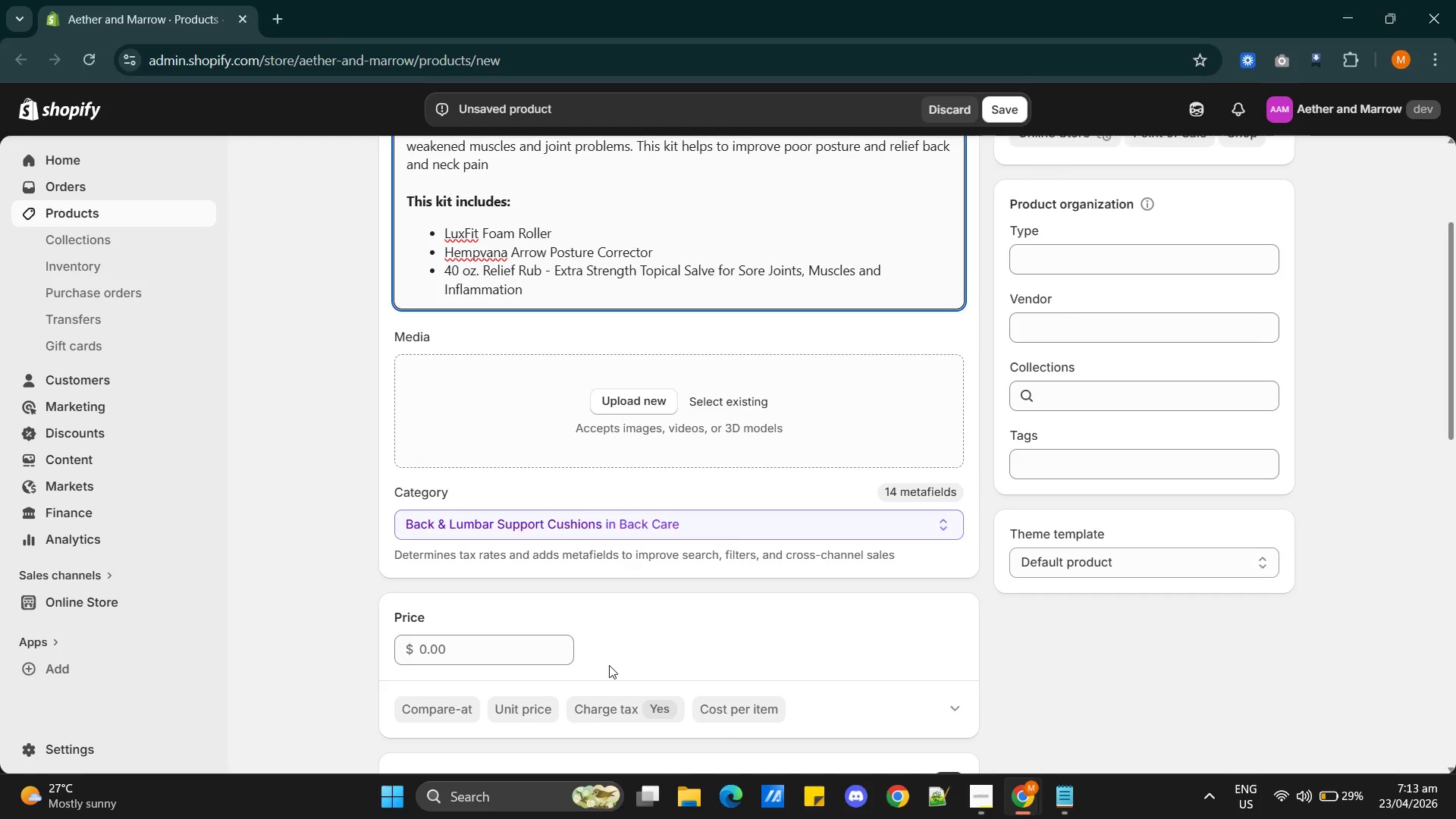 
scroll: coordinate [654, 582], scroll_direction: up, amount: 3.0
 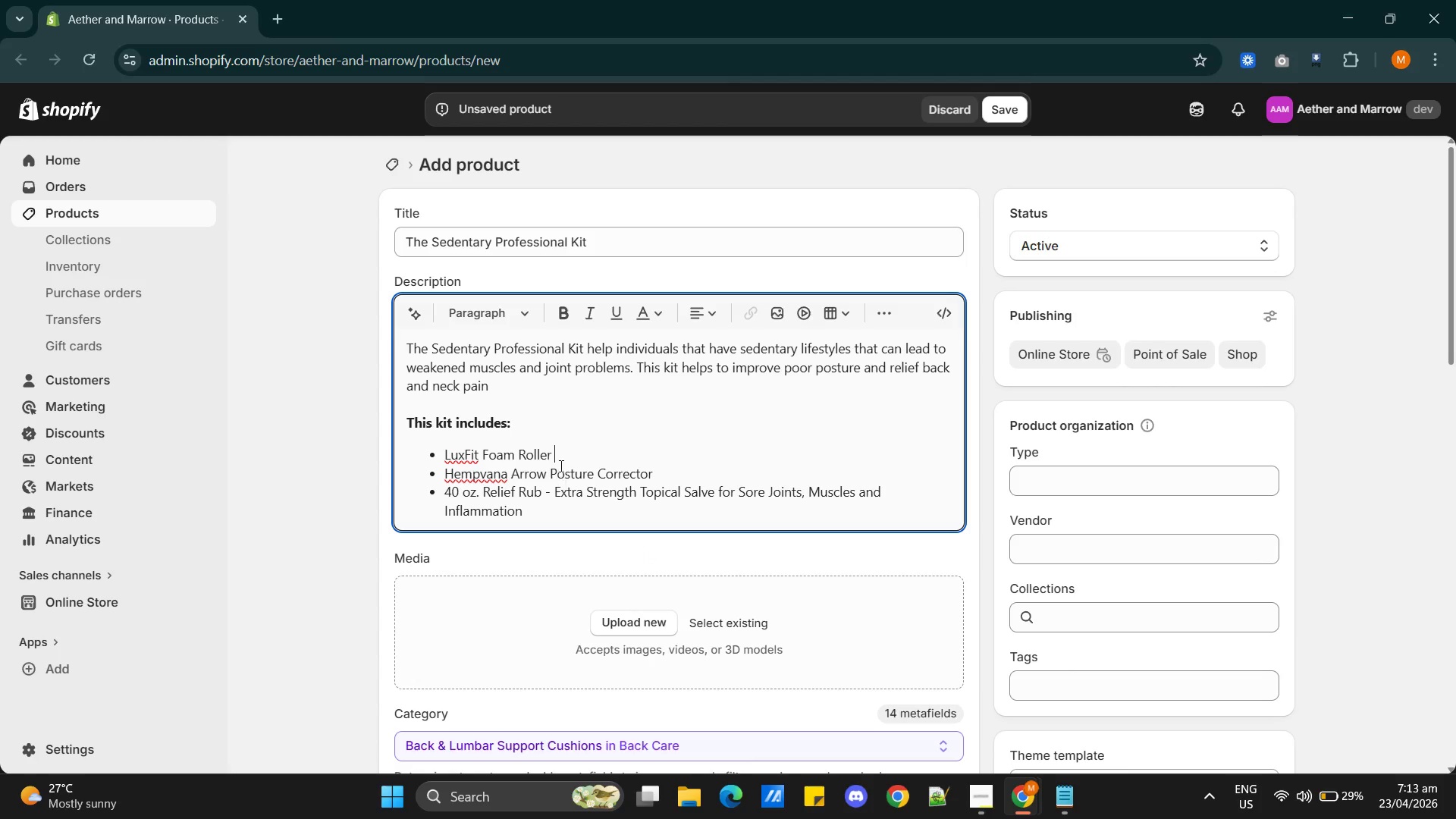 
wait(11.01)
 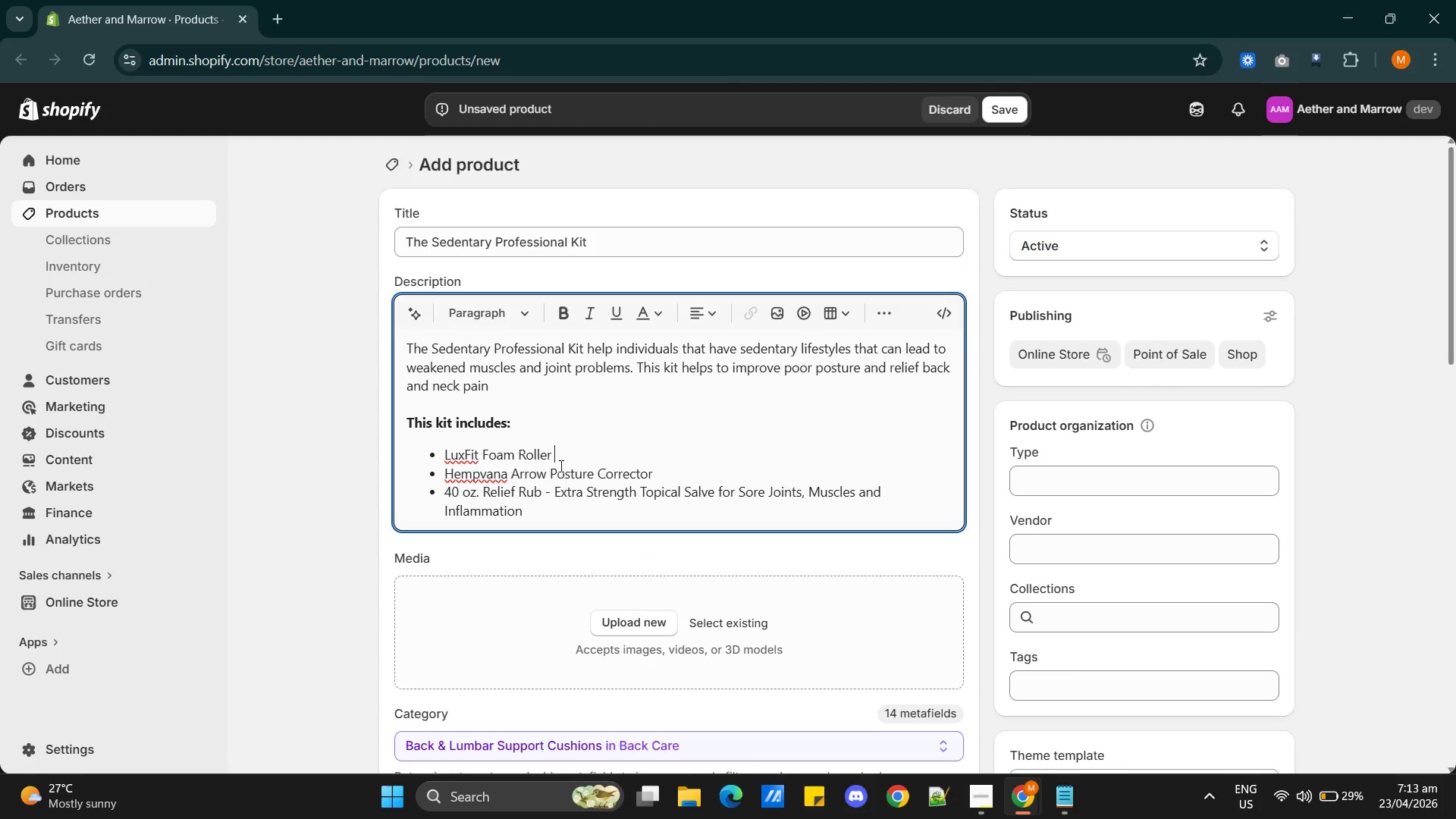 
scroll: coordinate [635, 500], scroll_direction: down, amount: 3.0
 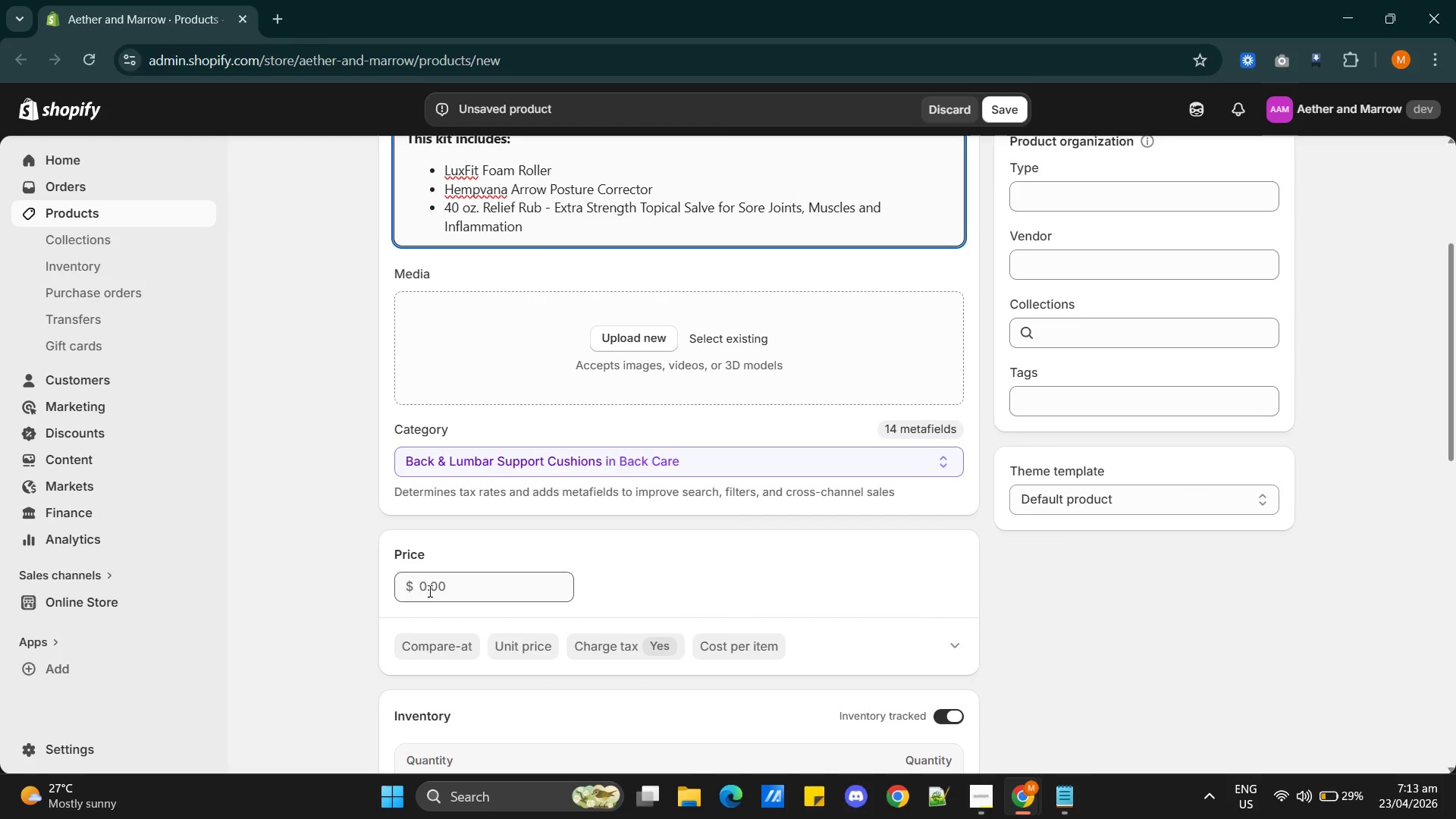 
left_click([422, 585])
 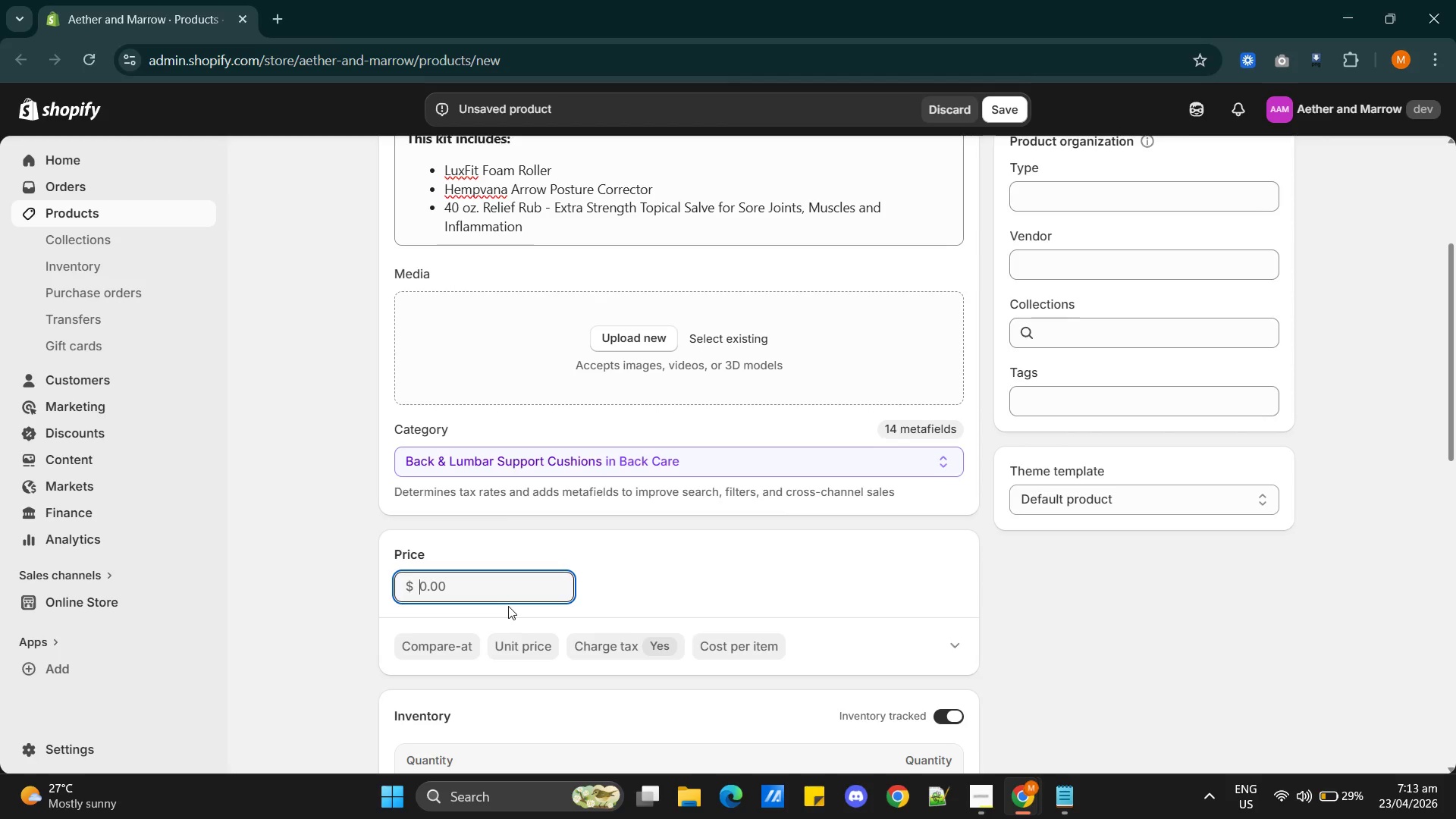 
type(129.99)
 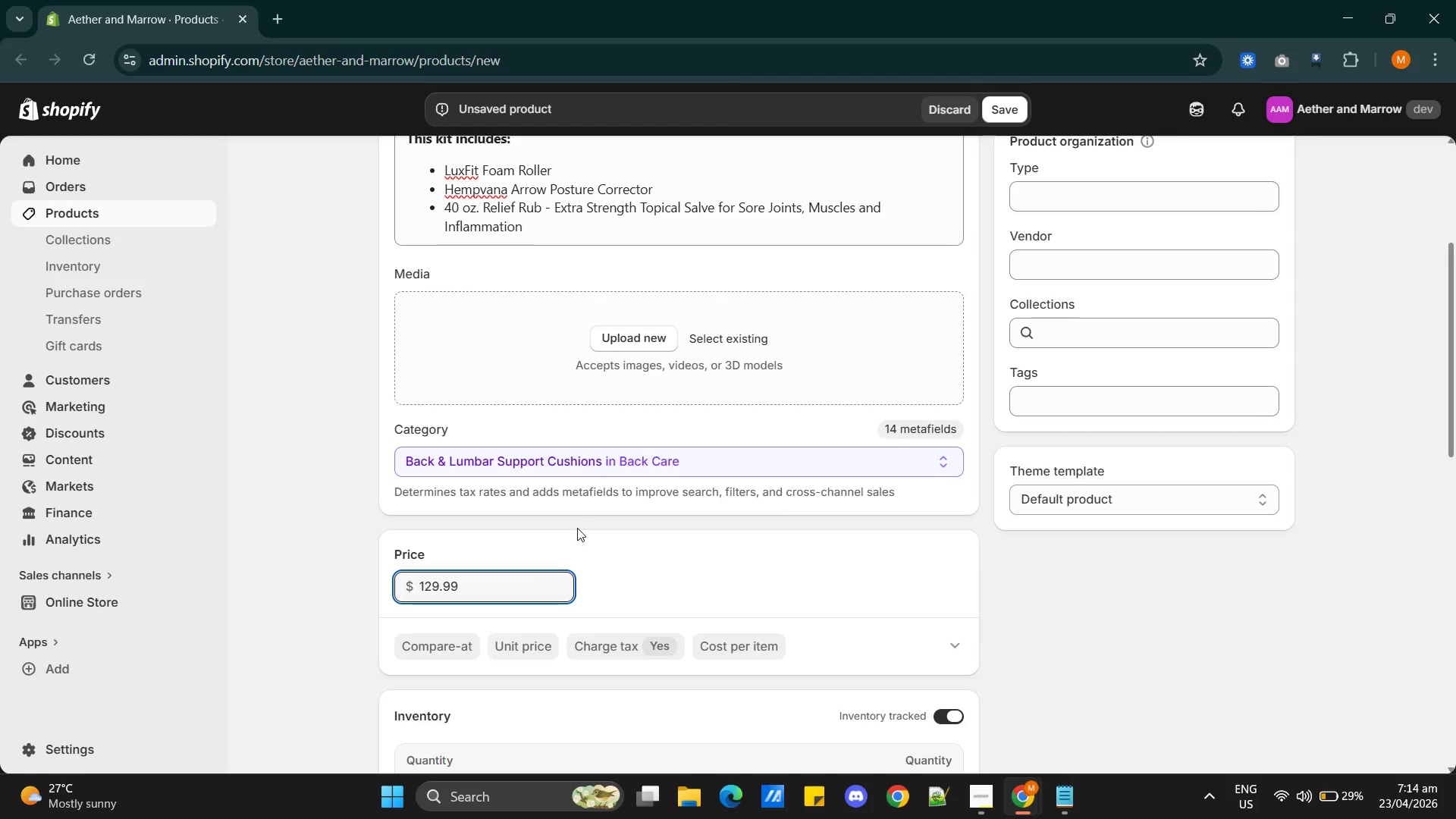 
scroll: coordinate [580, 529], scroll_direction: down, amount: 3.0
 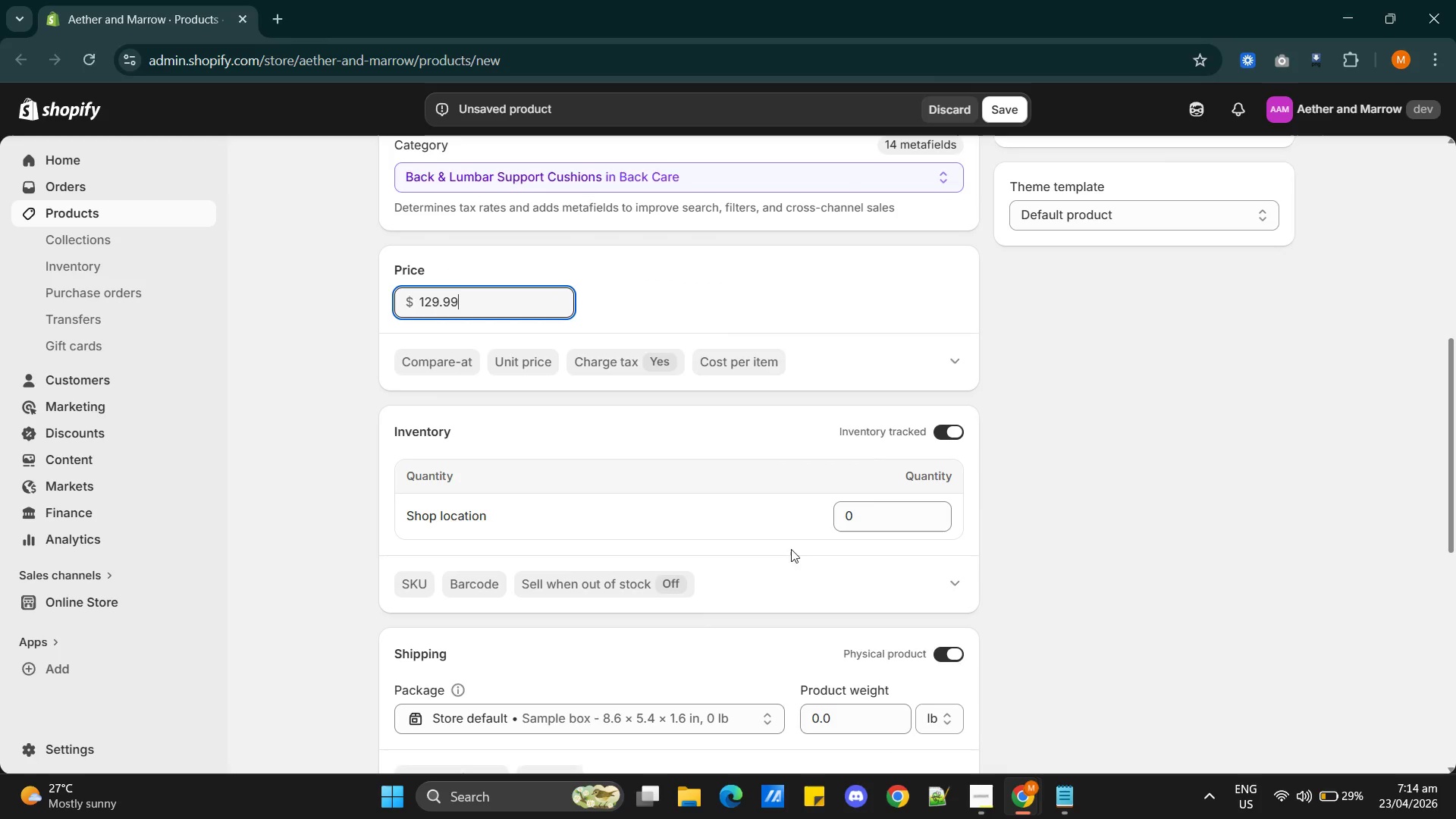 
double_click([880, 516])
 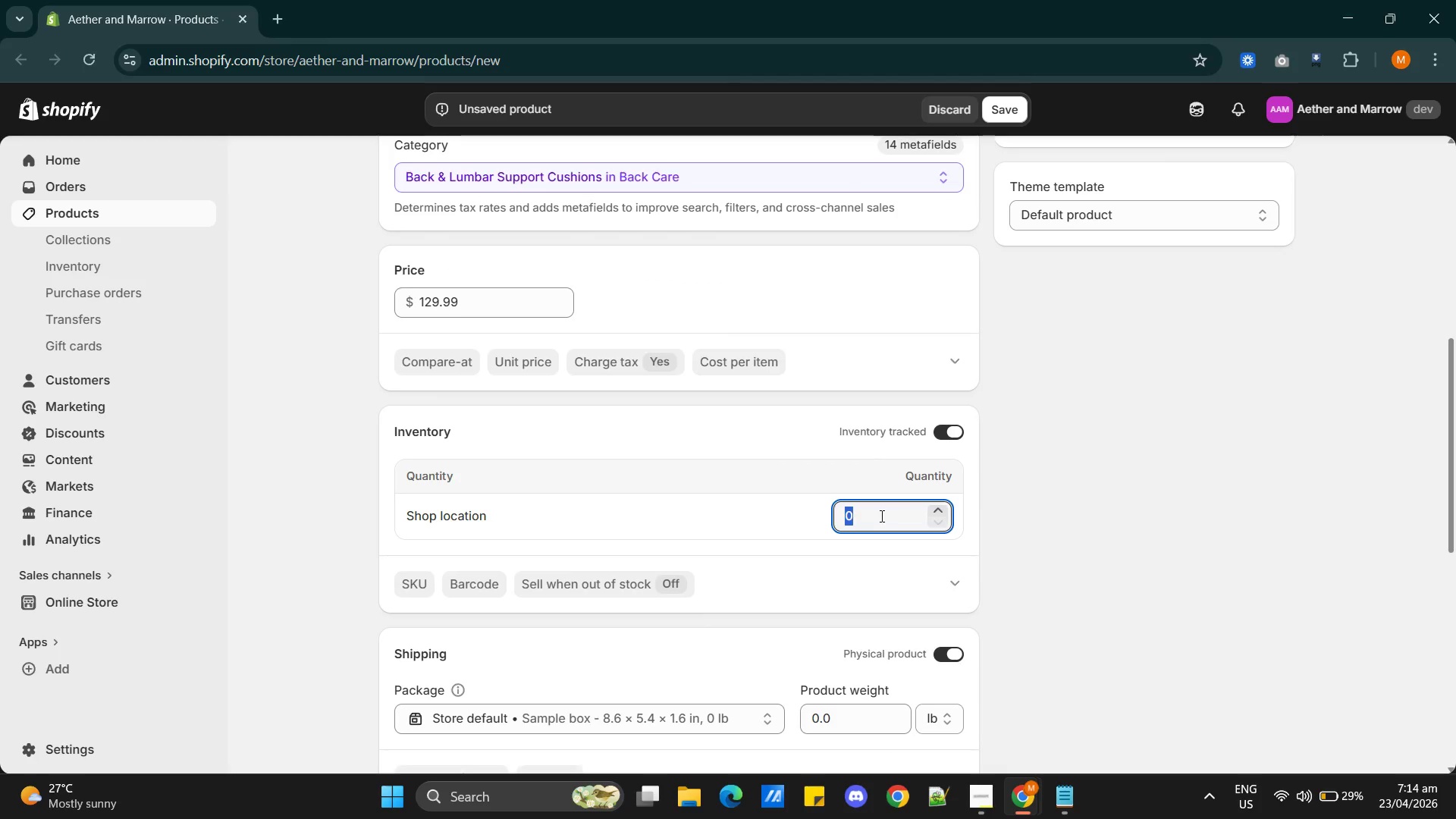 
triple_click([880, 516])
 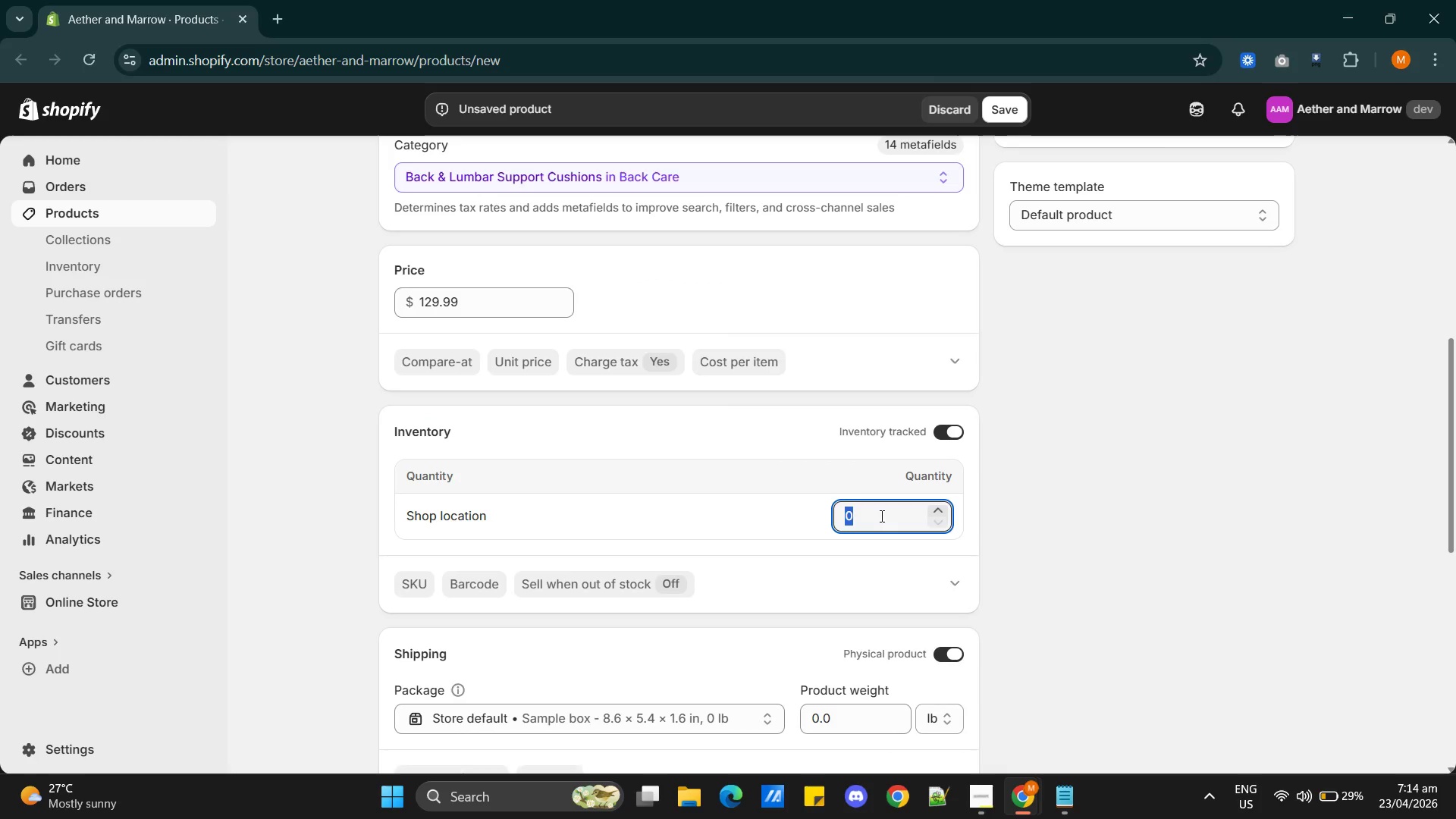 
key(6)
 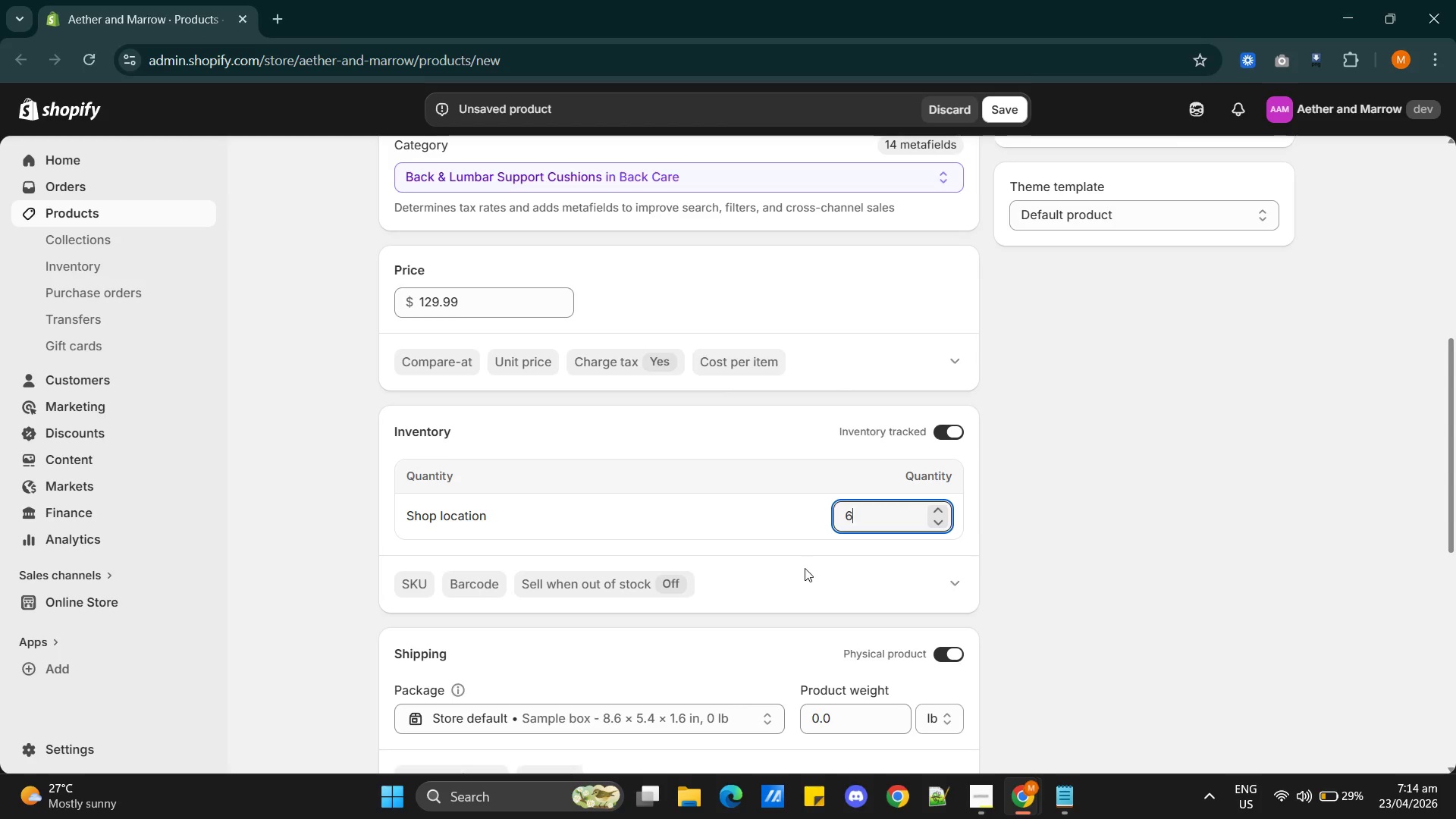 
left_click([805, 568])
 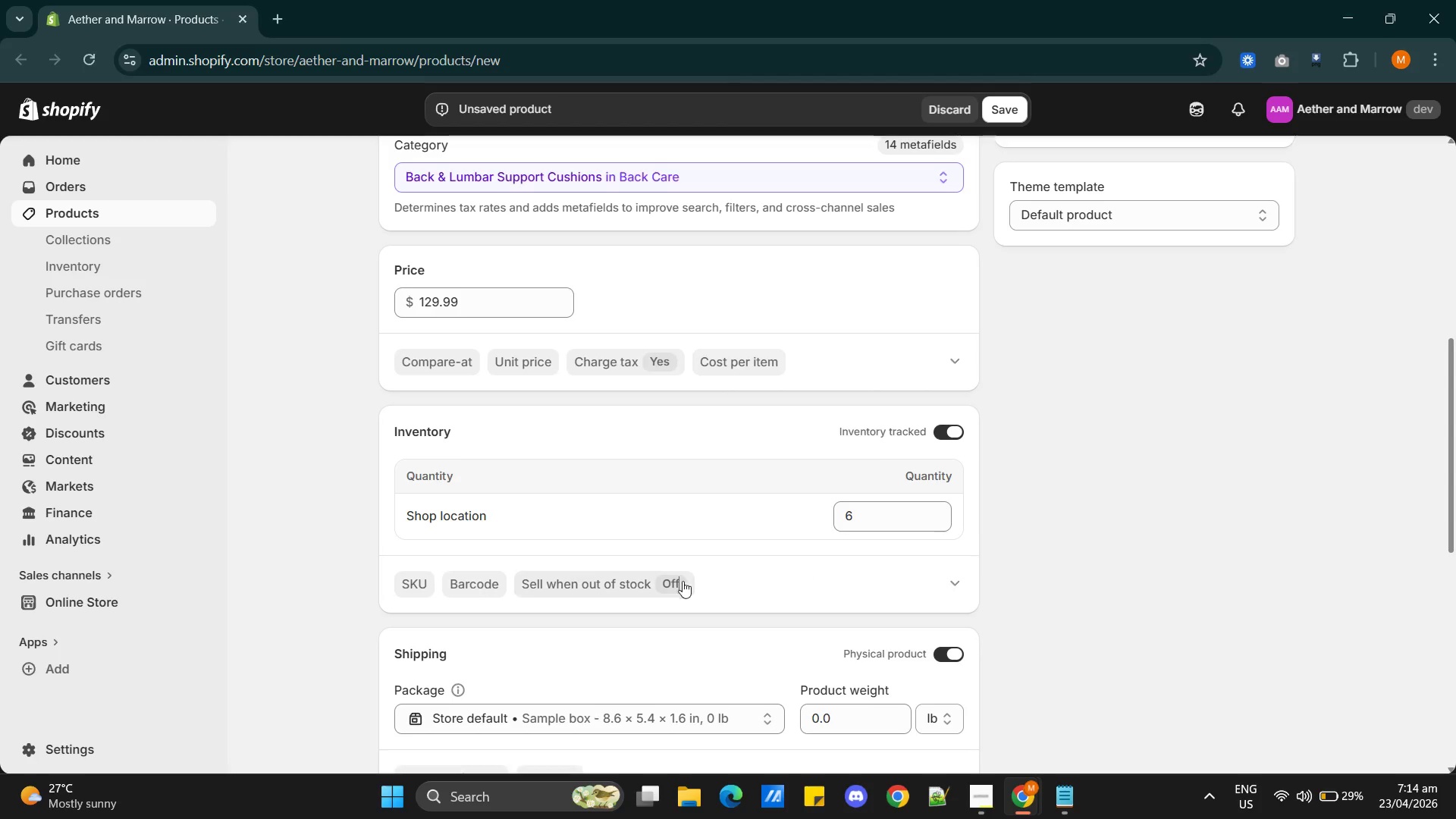 
scroll: coordinate [676, 586], scroll_direction: down, amount: 3.0
 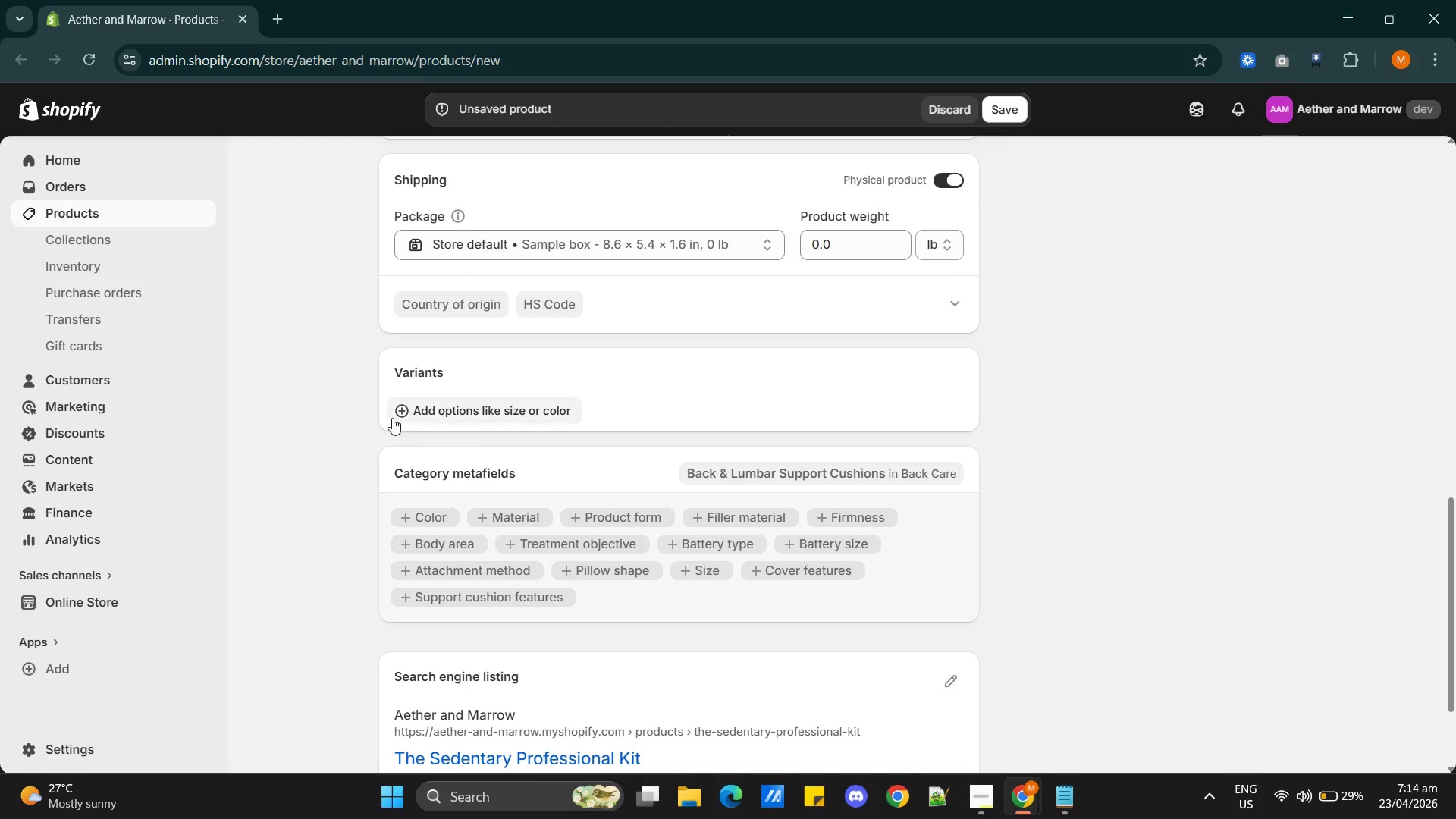 
left_click([399, 413])
 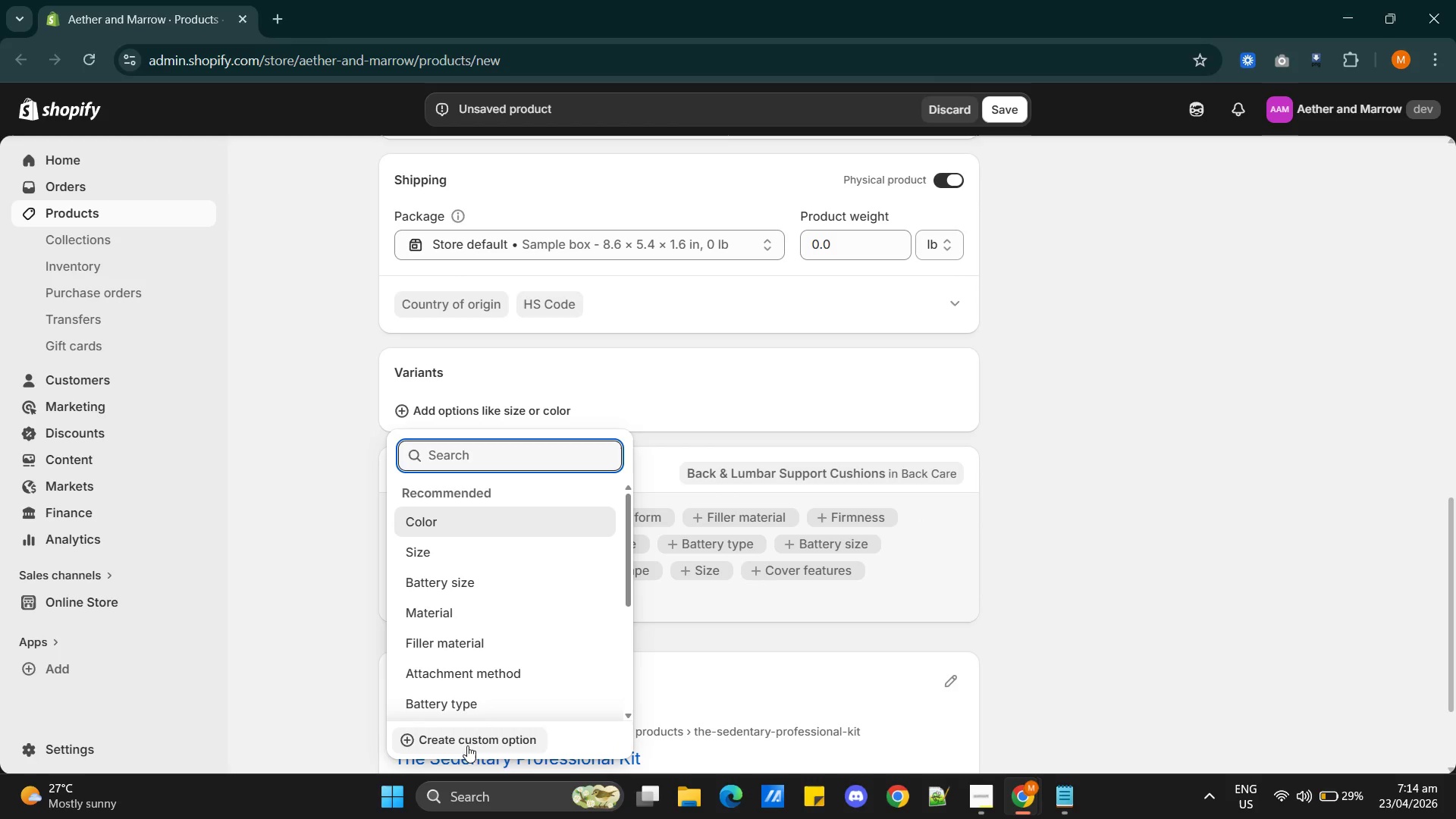 
left_click([472, 730])
 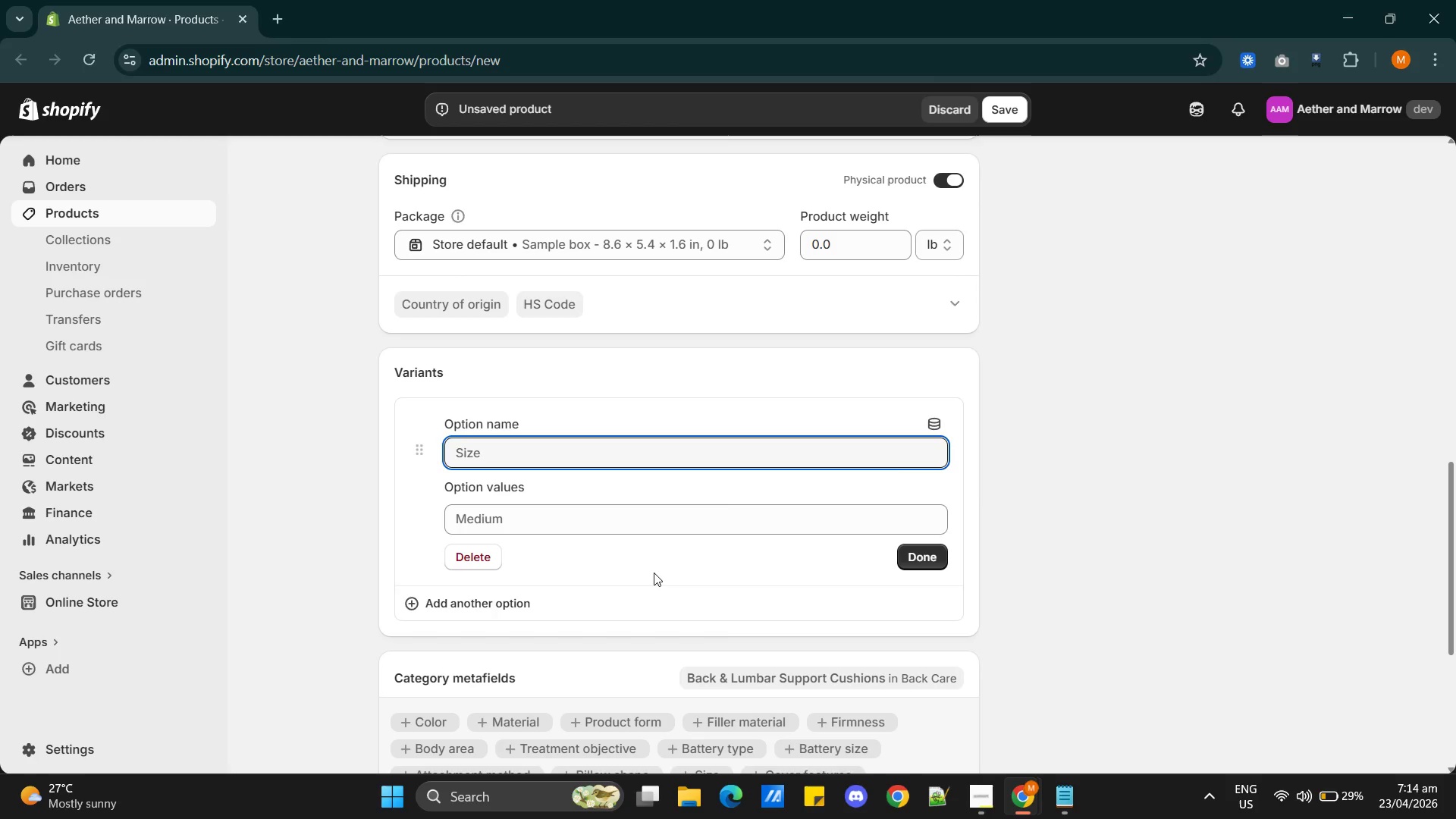 
scroll: coordinate [715, 644], scroll_direction: up, amount: 11.0
 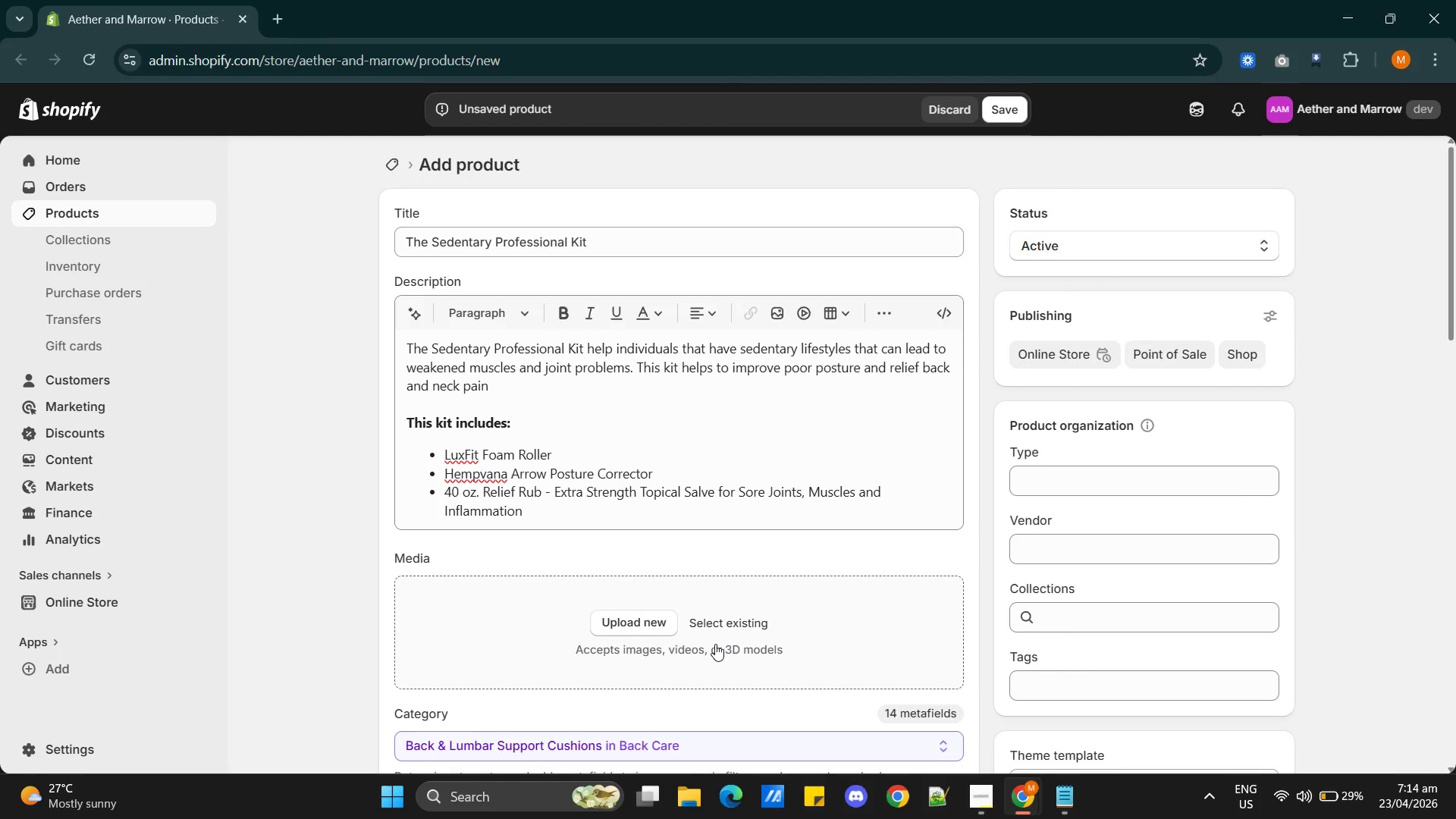 
scroll: coordinate [715, 644], scroll_direction: down, amount: 11.0
 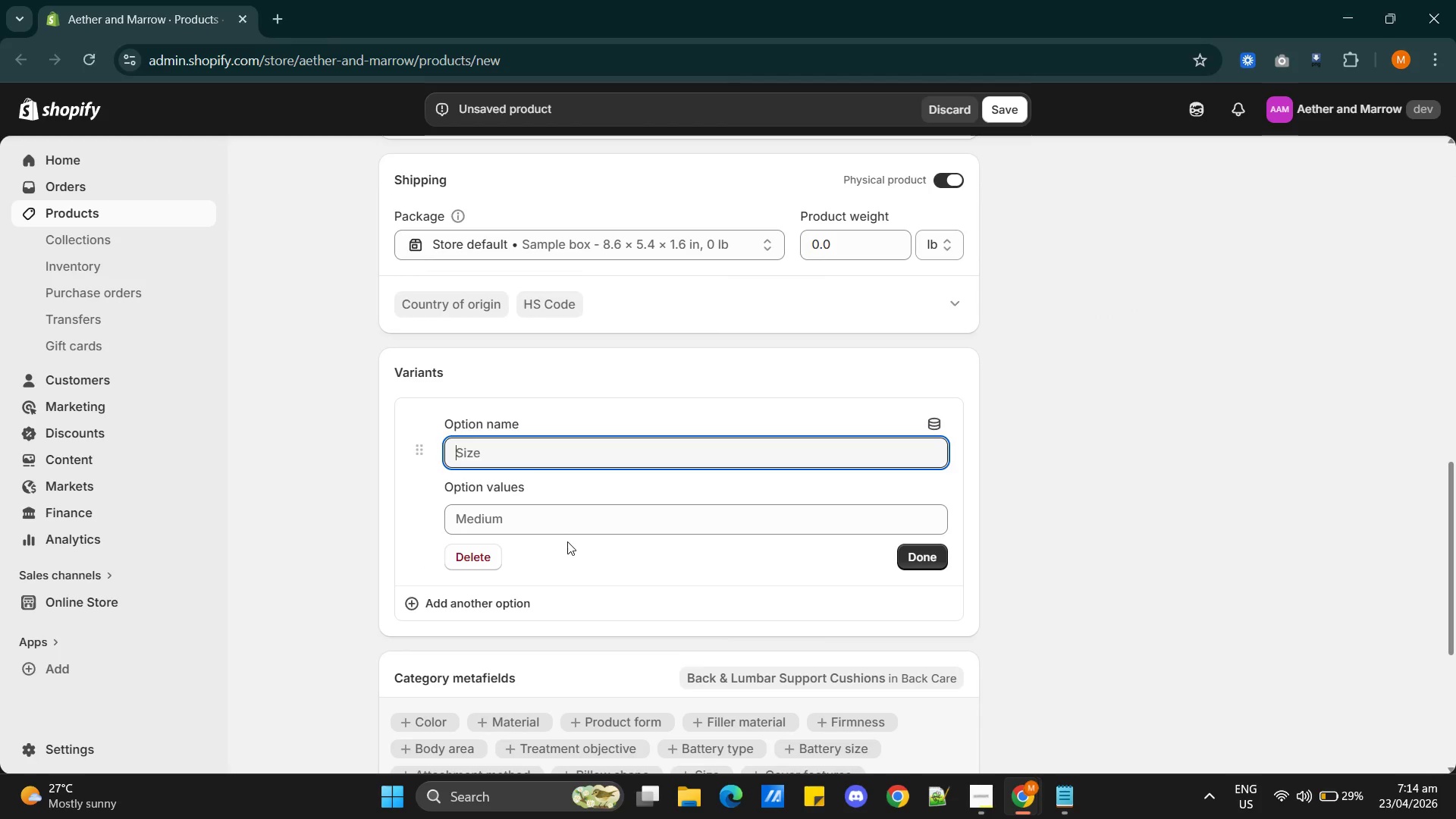 
type(Foam Roller Size)
 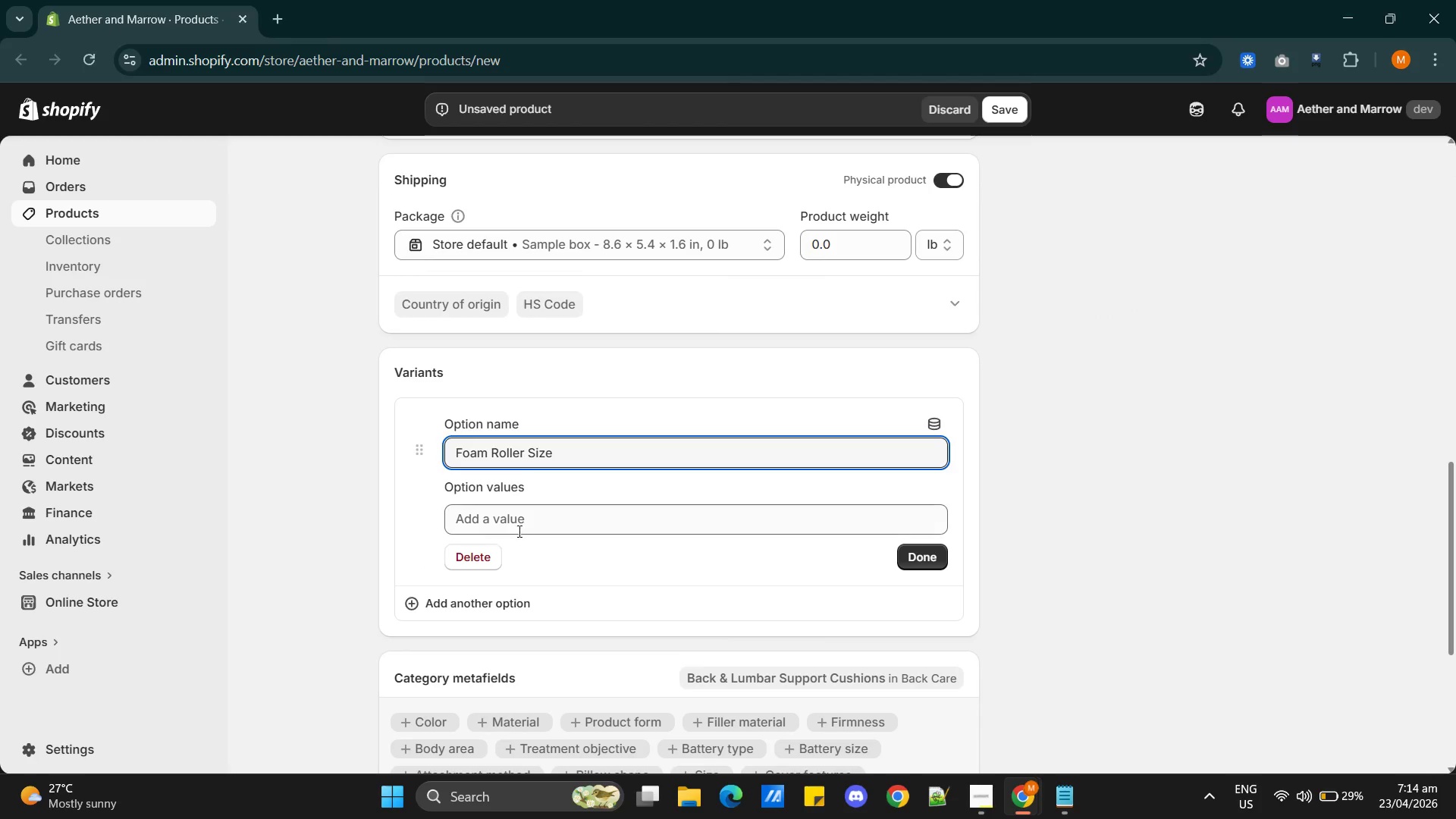 
left_click([514, 526])
 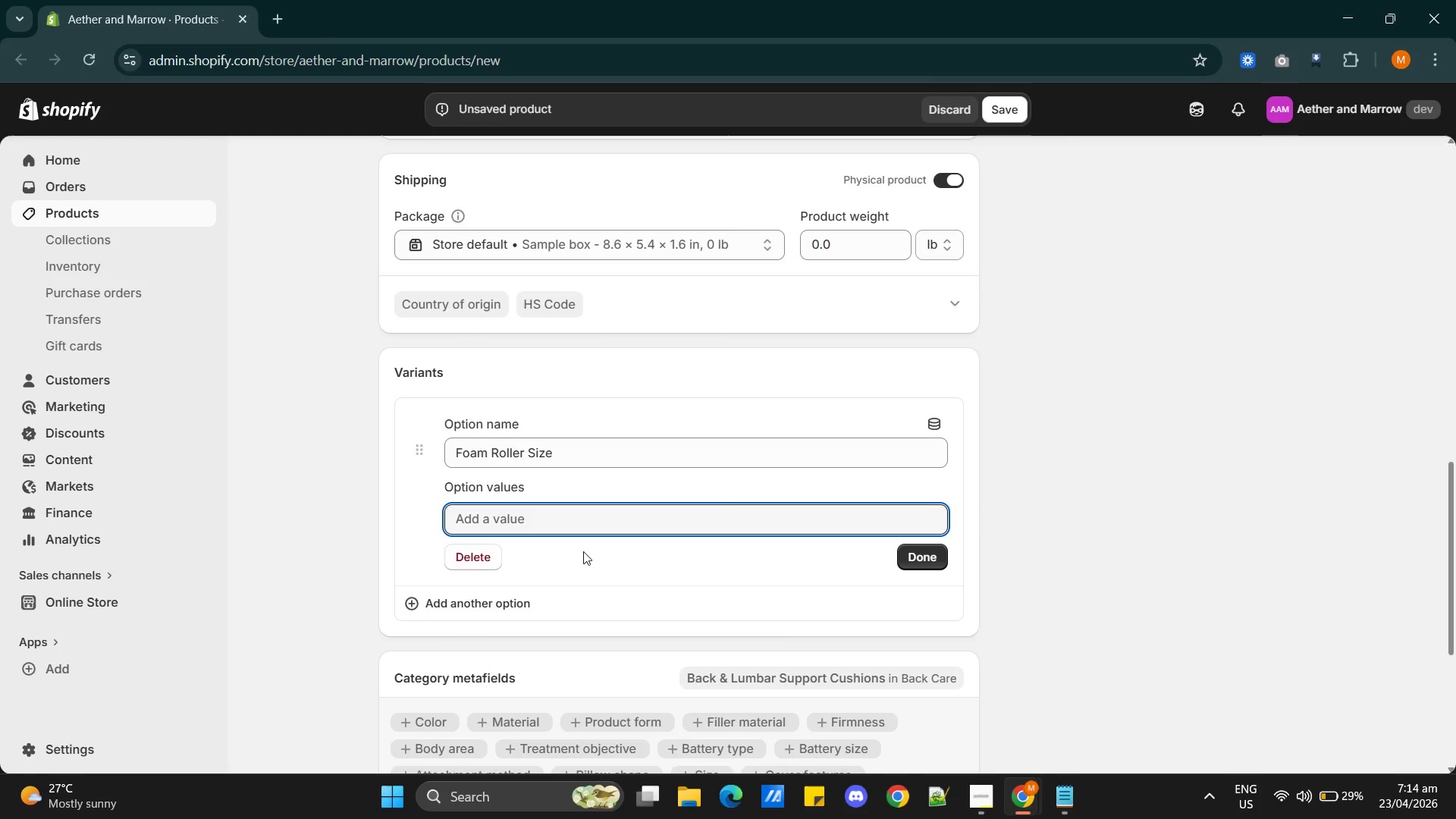 
type(24inch)
 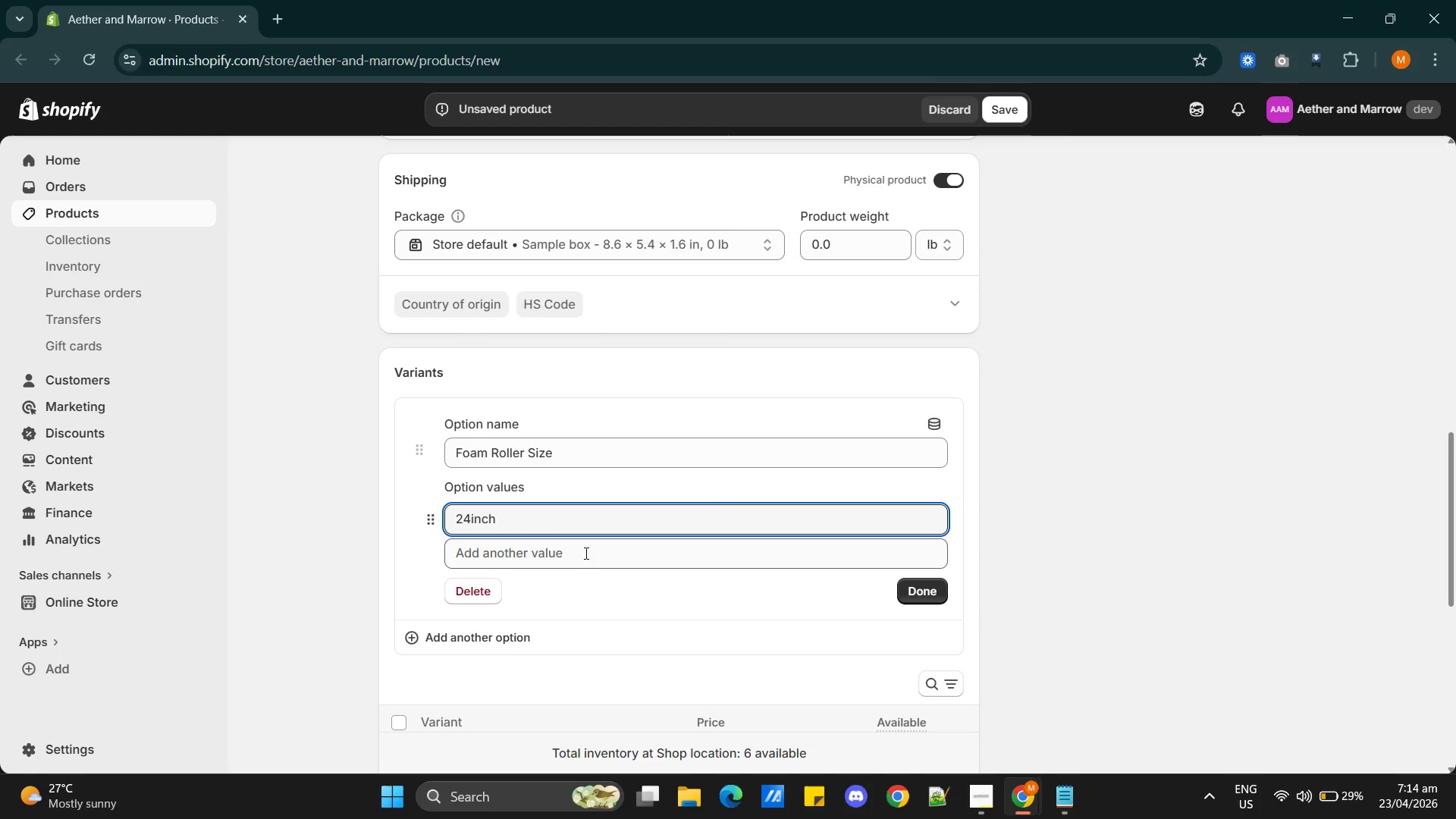 
left_click([576, 554])
 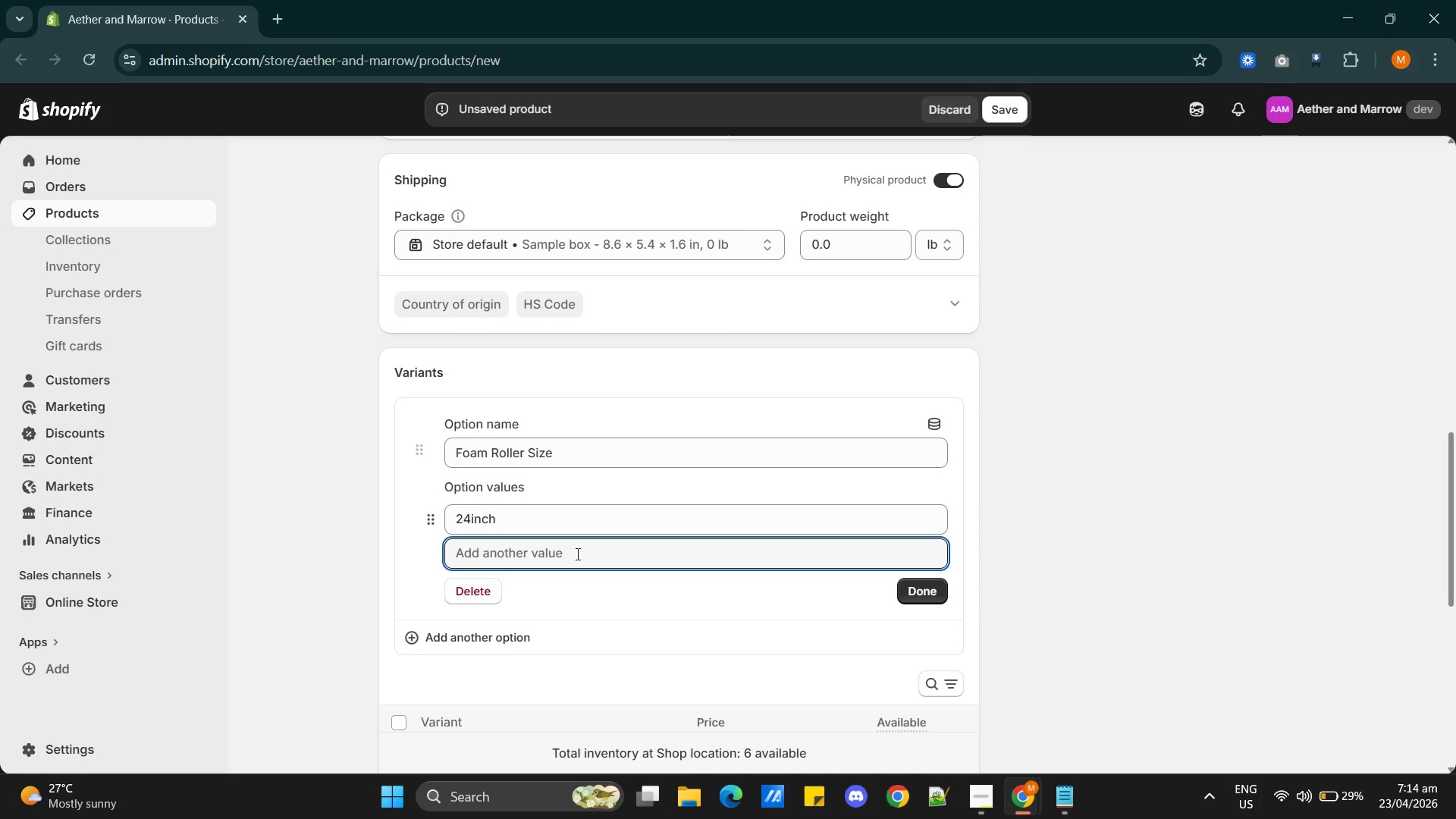 
type(32)
 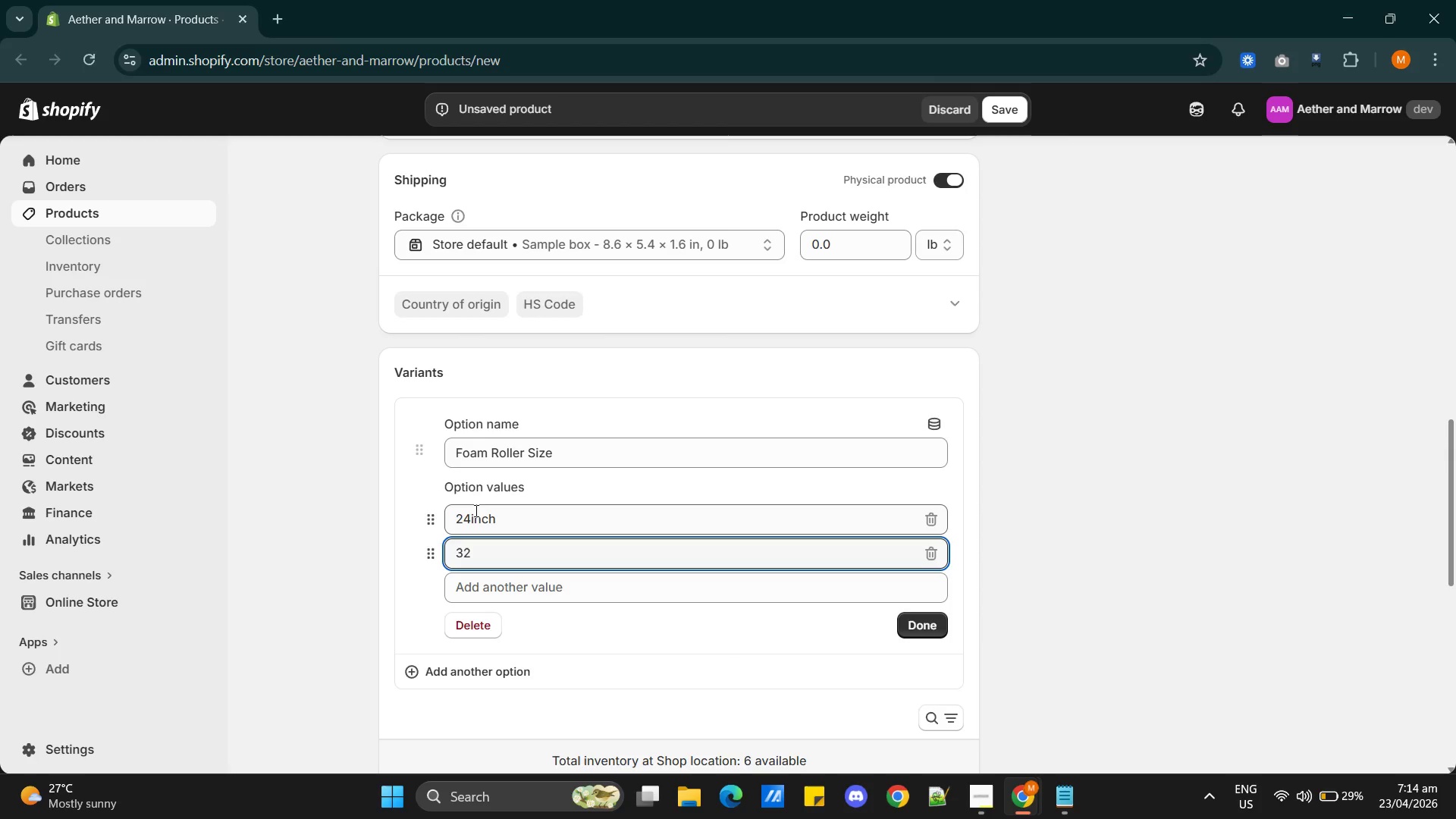 
left_click([504, 511])
 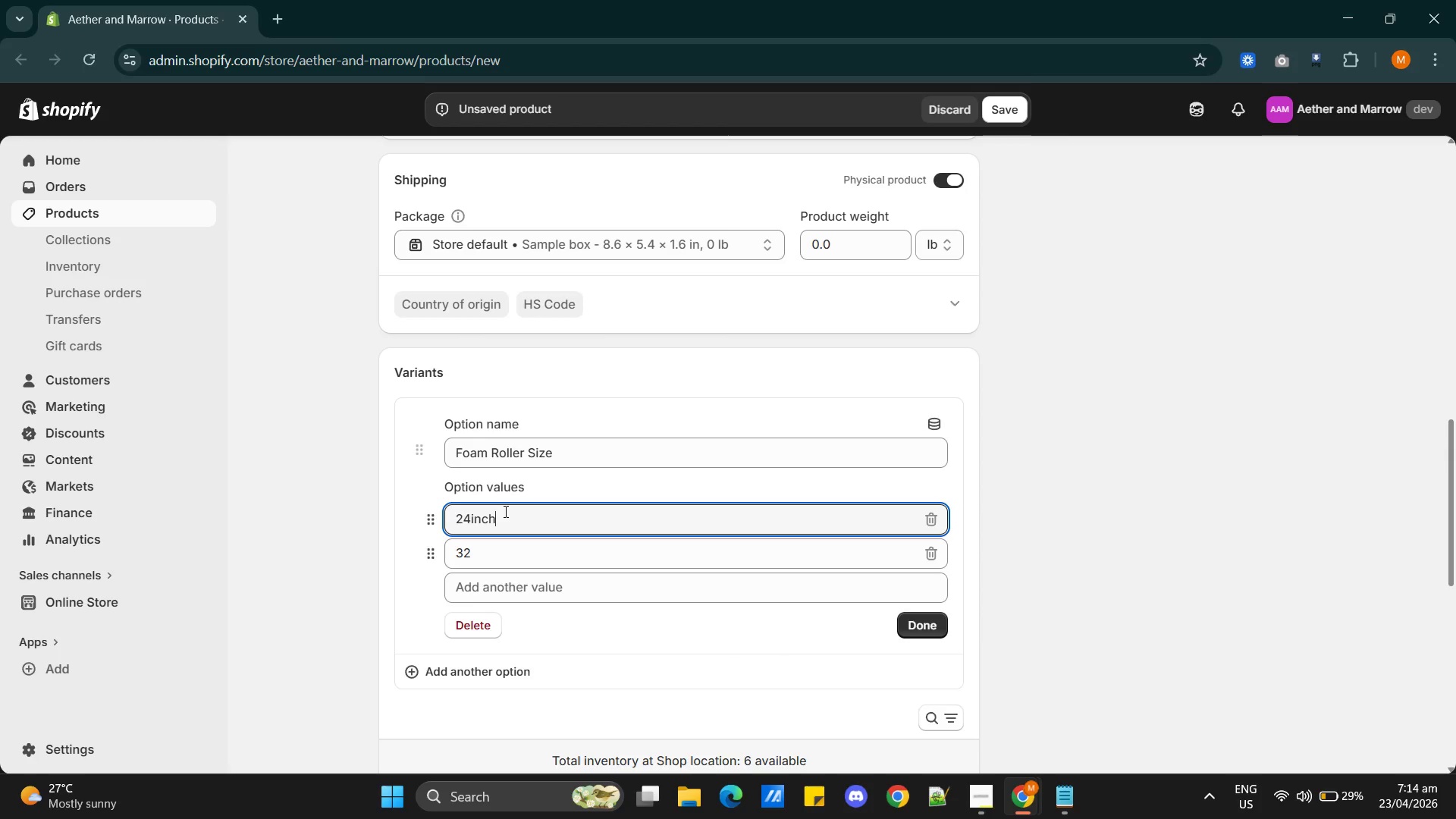 
type(es)
 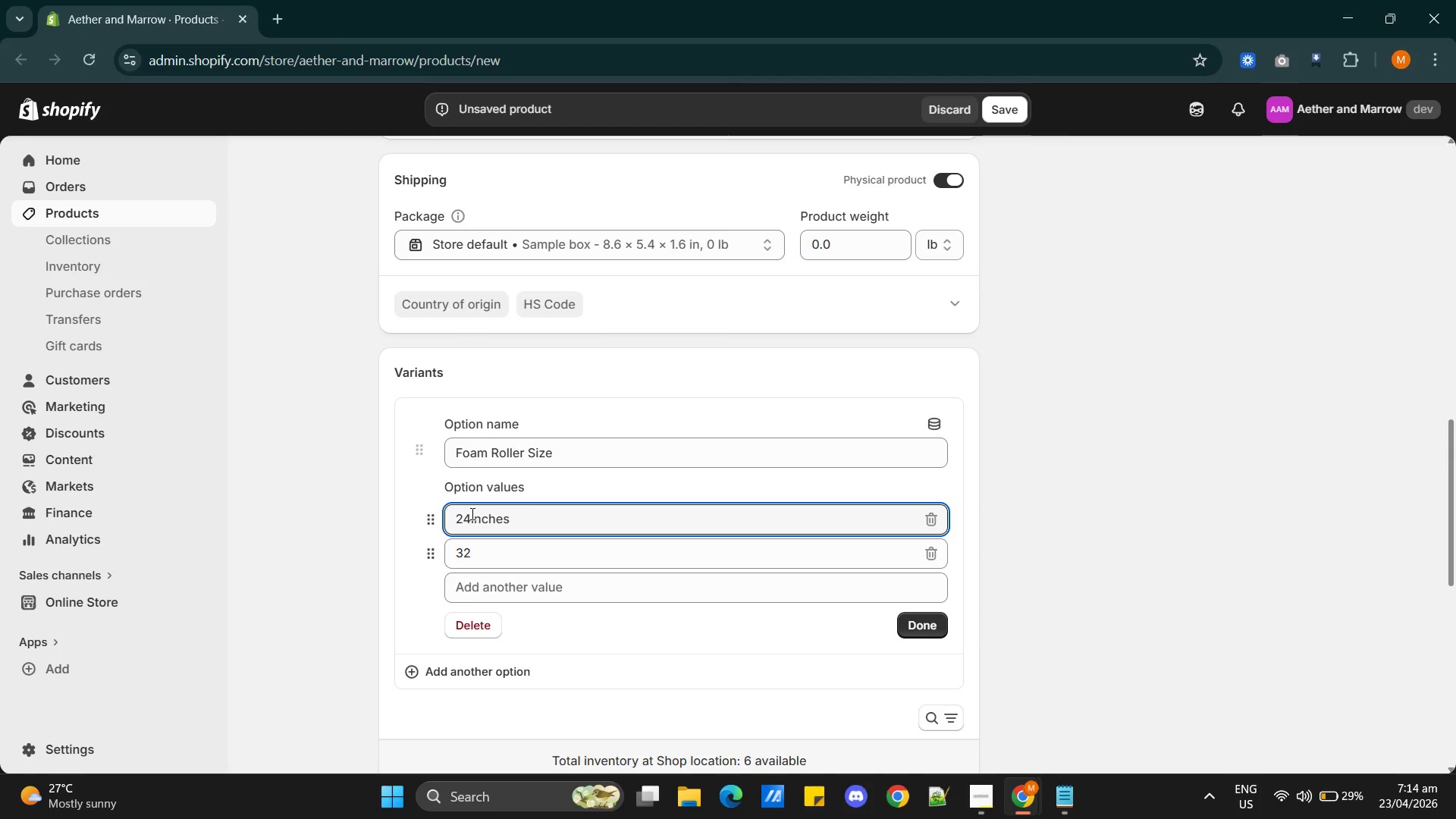 
left_click([470, 513])
 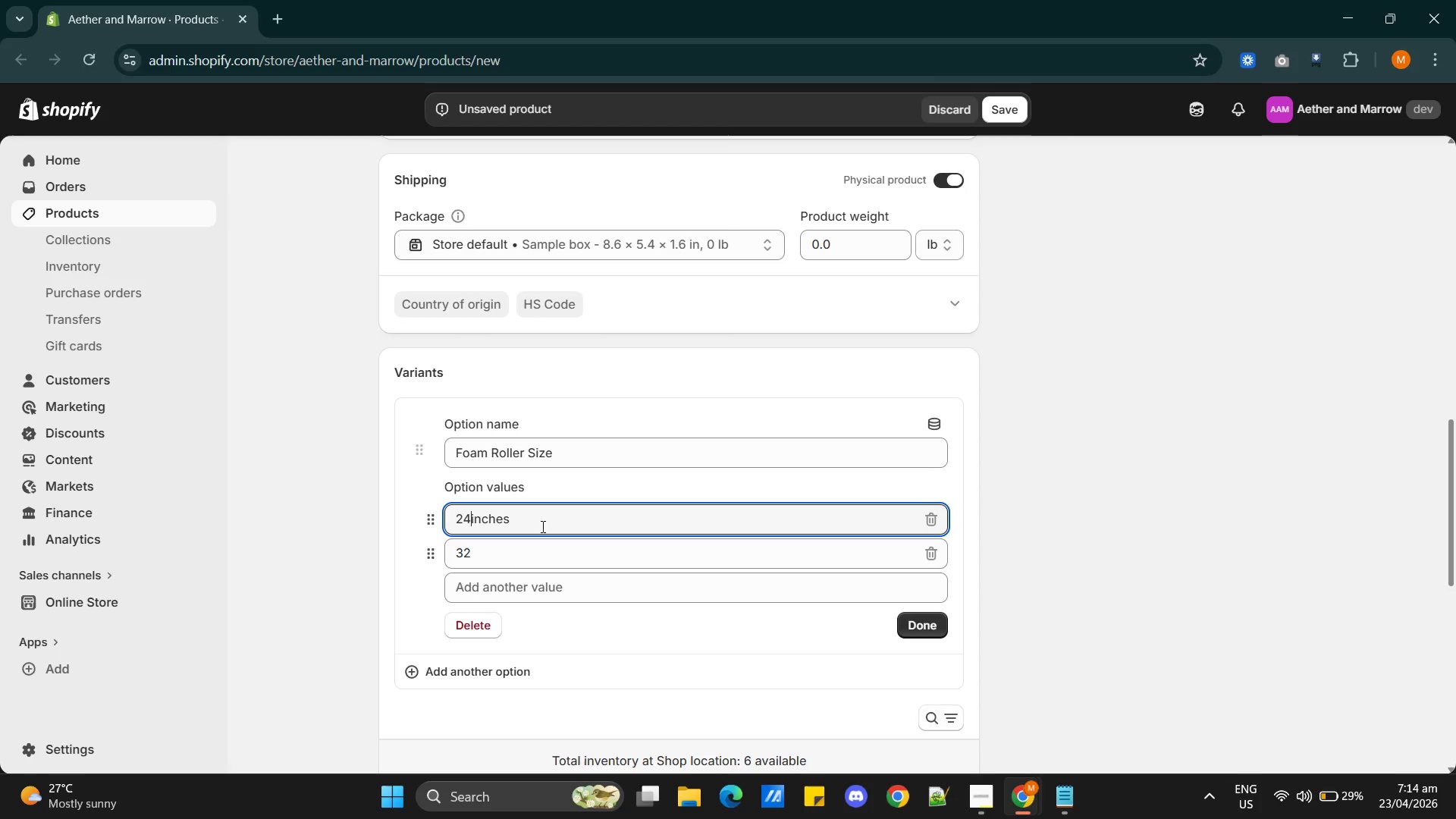 
key(Space)
 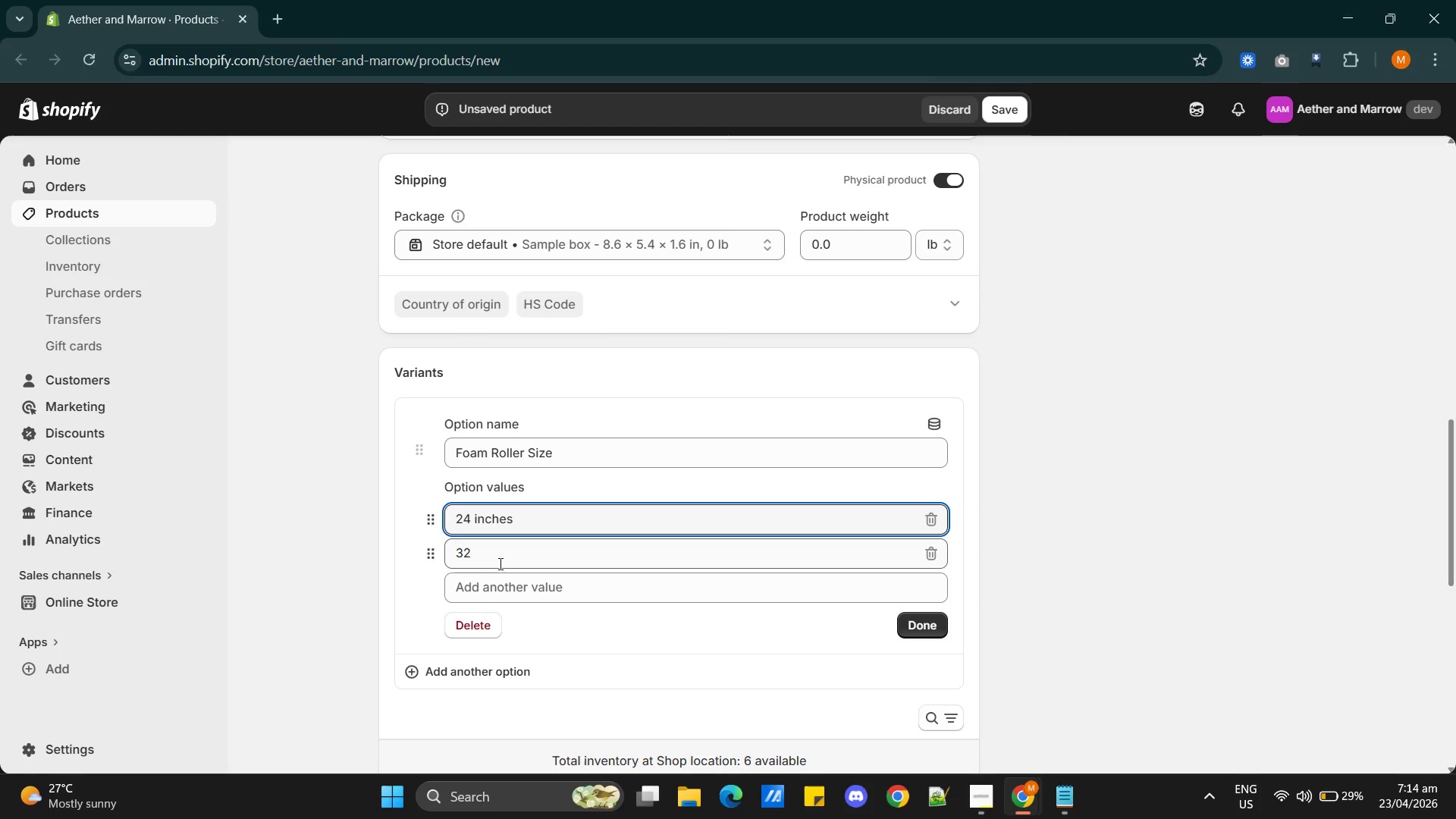 
left_click([500, 554])
 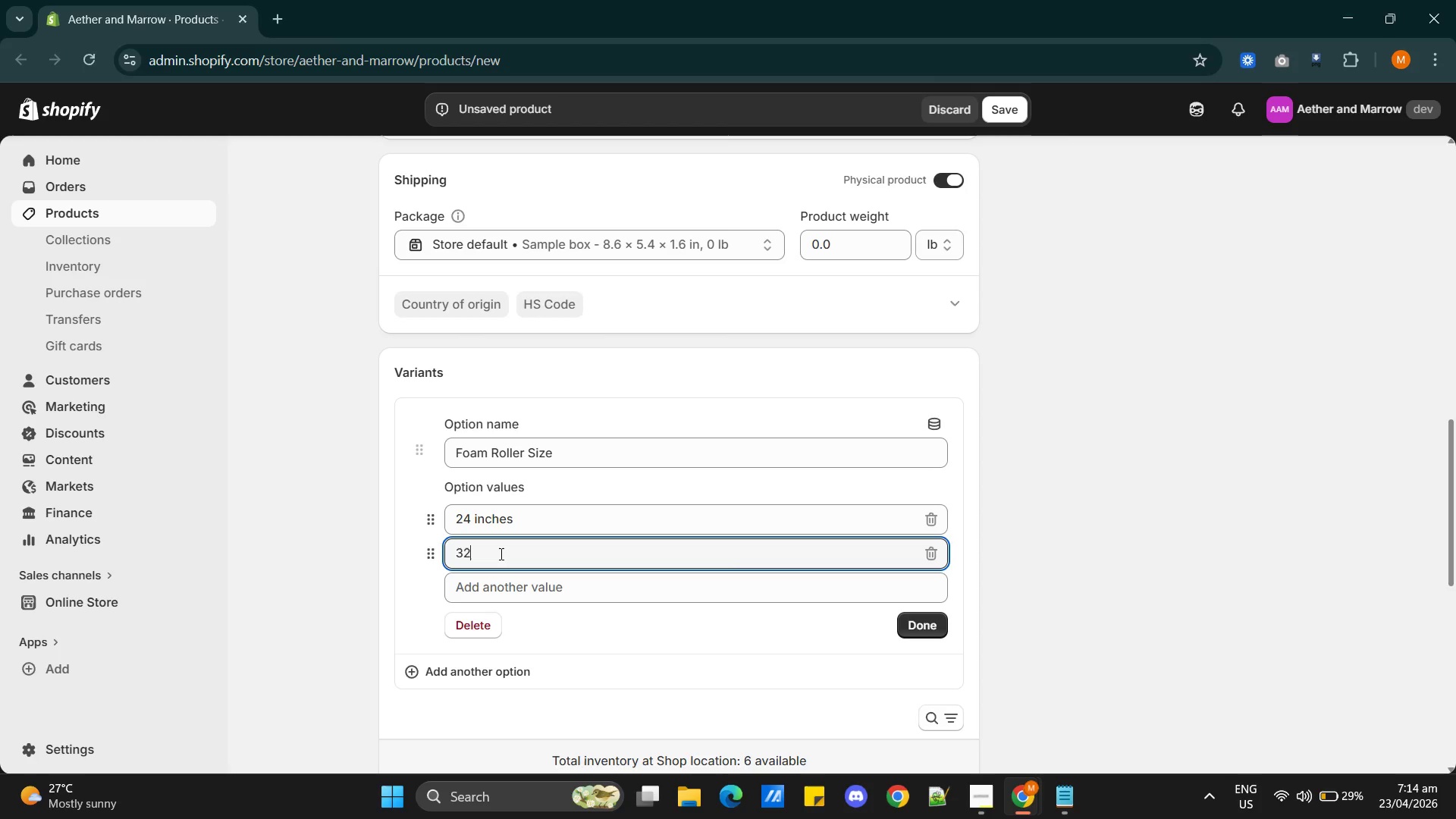 
type( inch)
 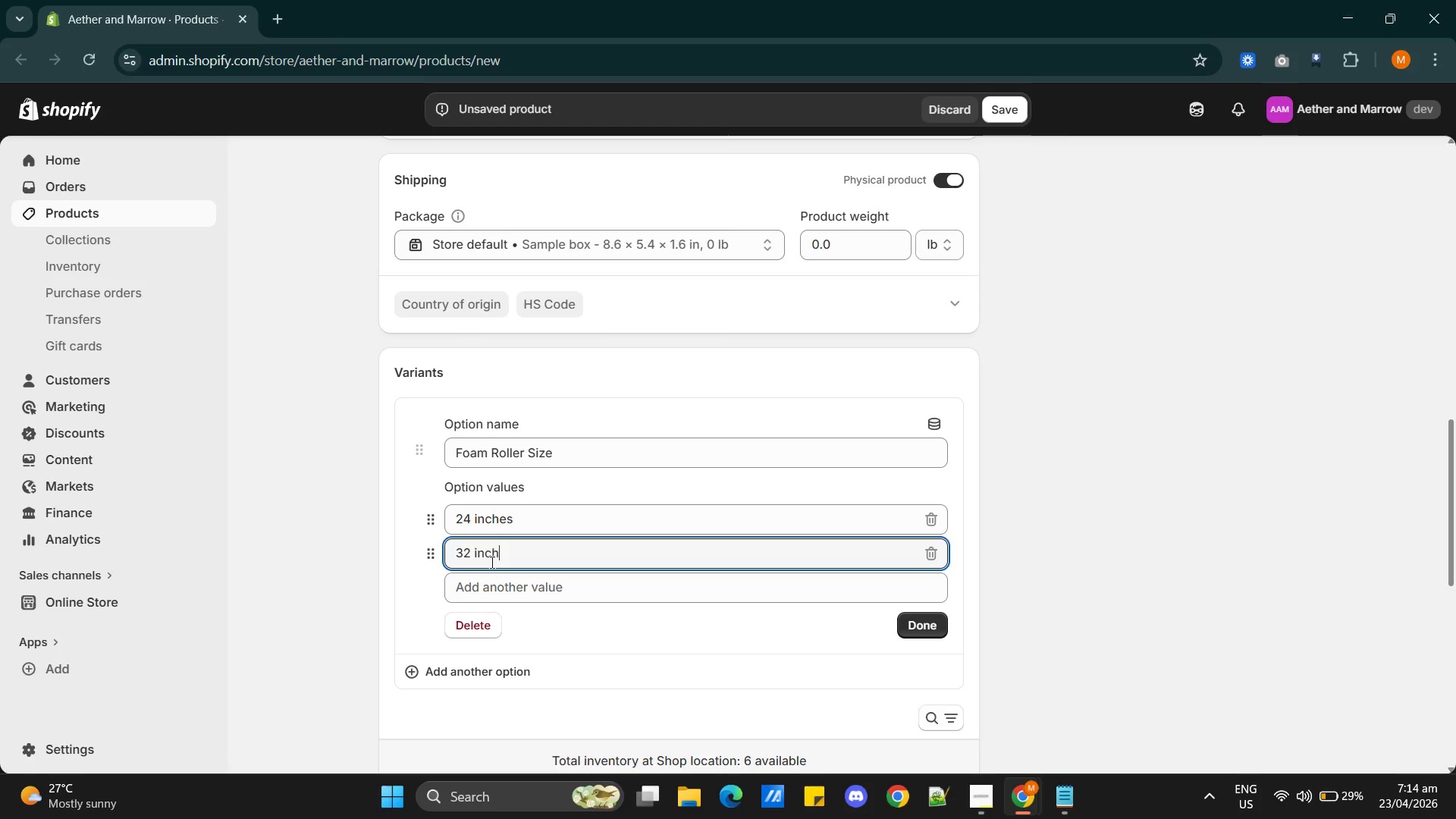 
type(es)
 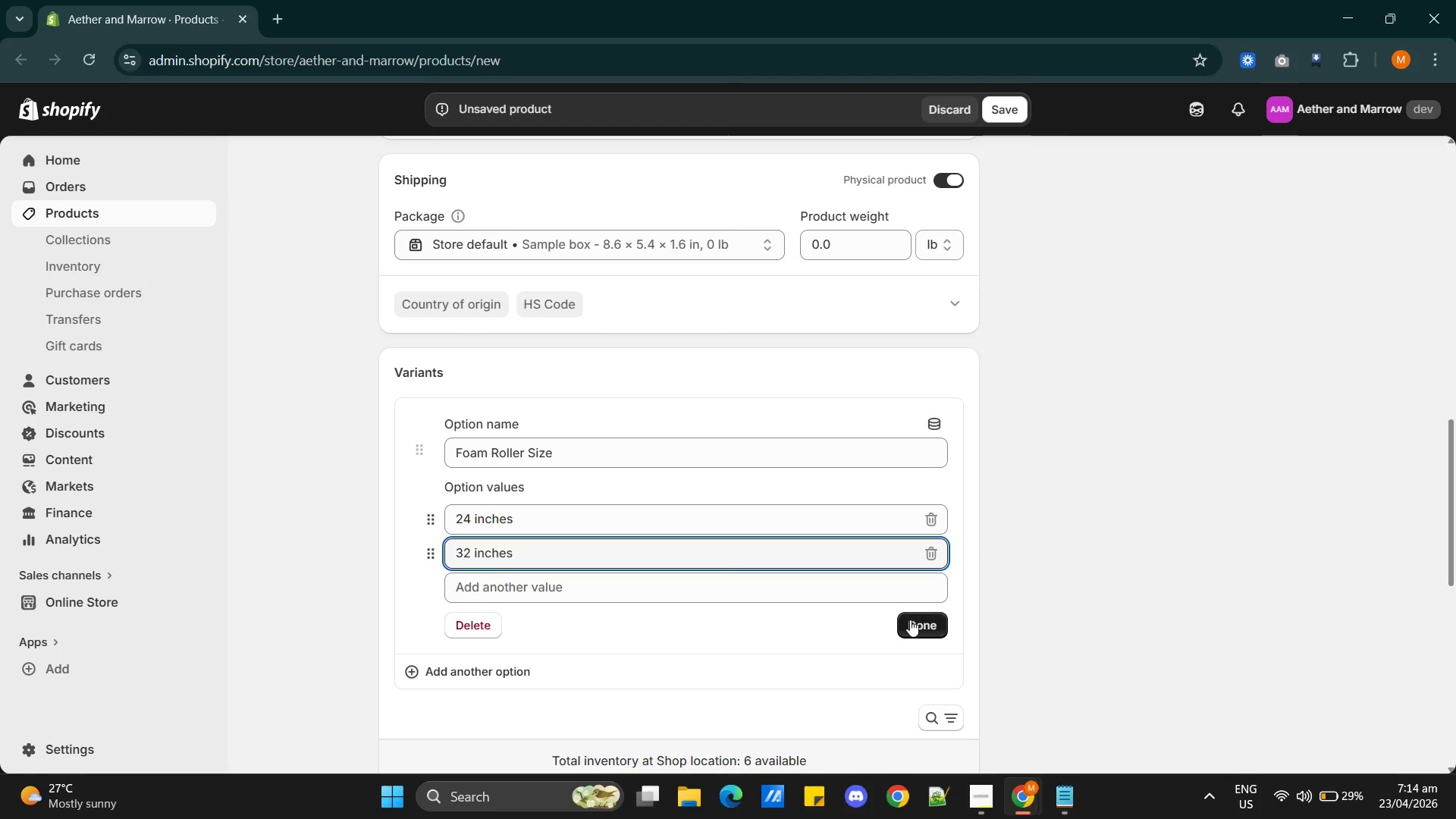 
left_click([914, 618])
 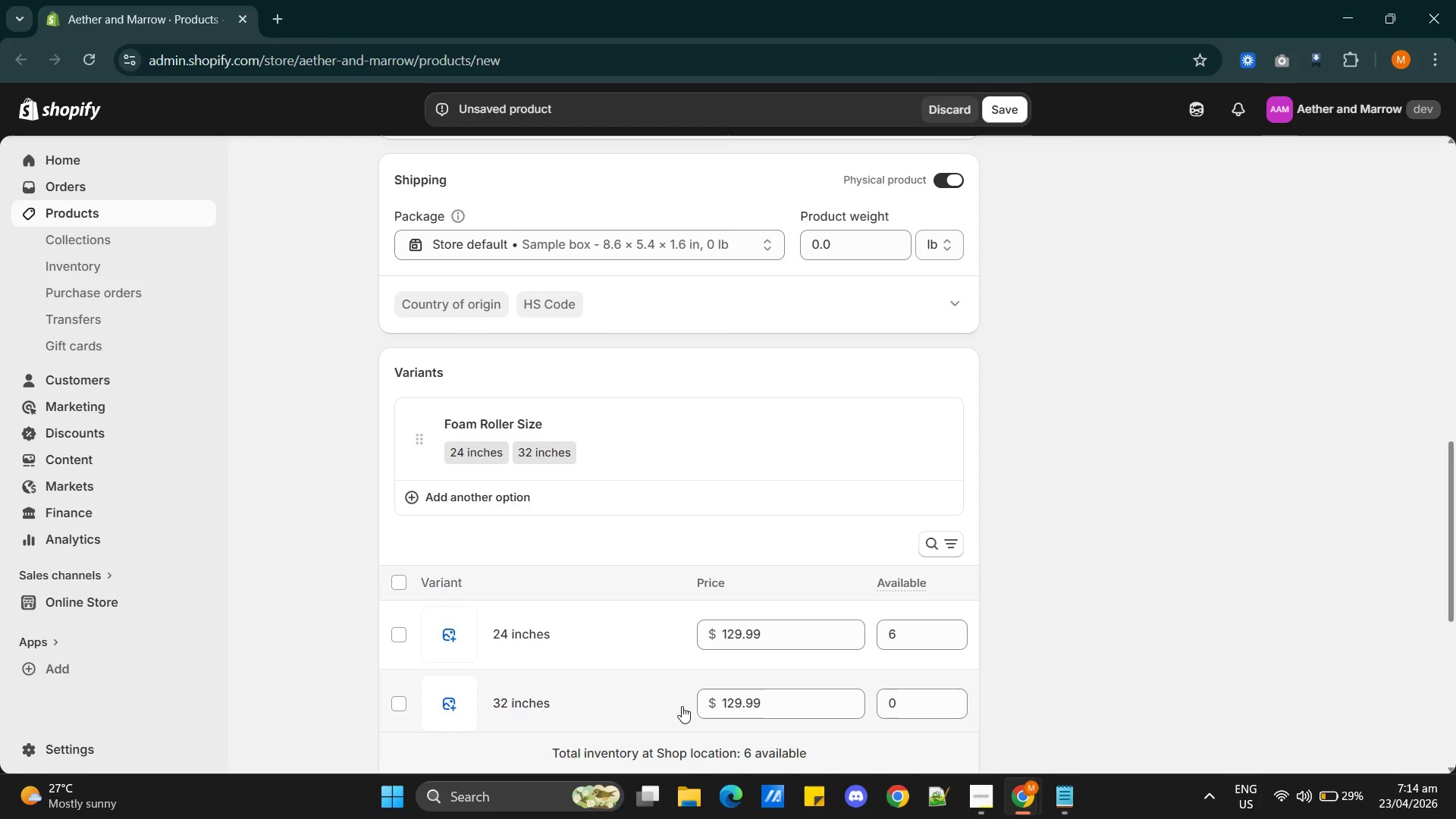 
scroll: coordinate [720, 712], scroll_direction: up, amount: 4.0
 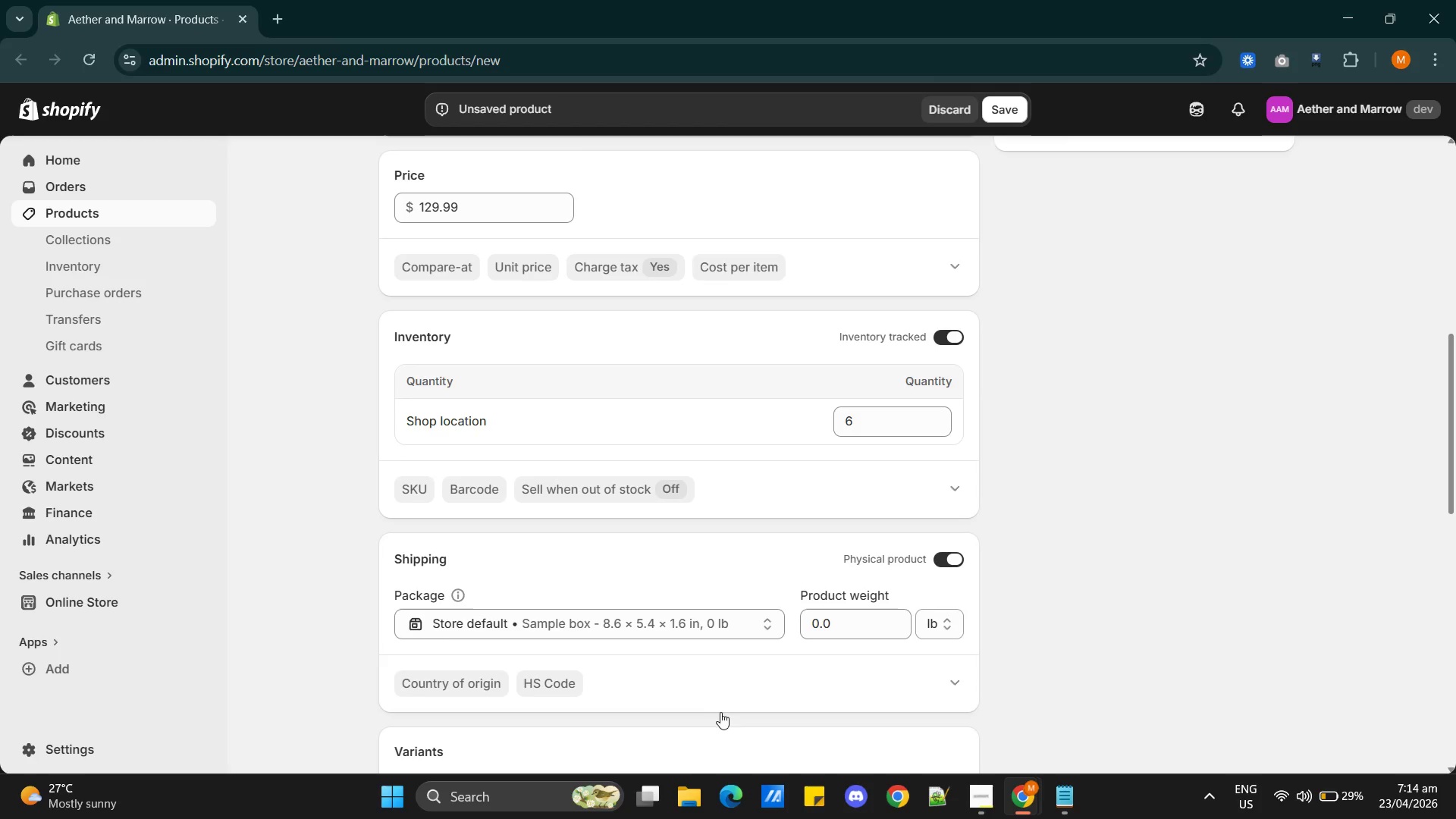 
scroll: coordinate [721, 712], scroll_direction: down, amount: 4.0
 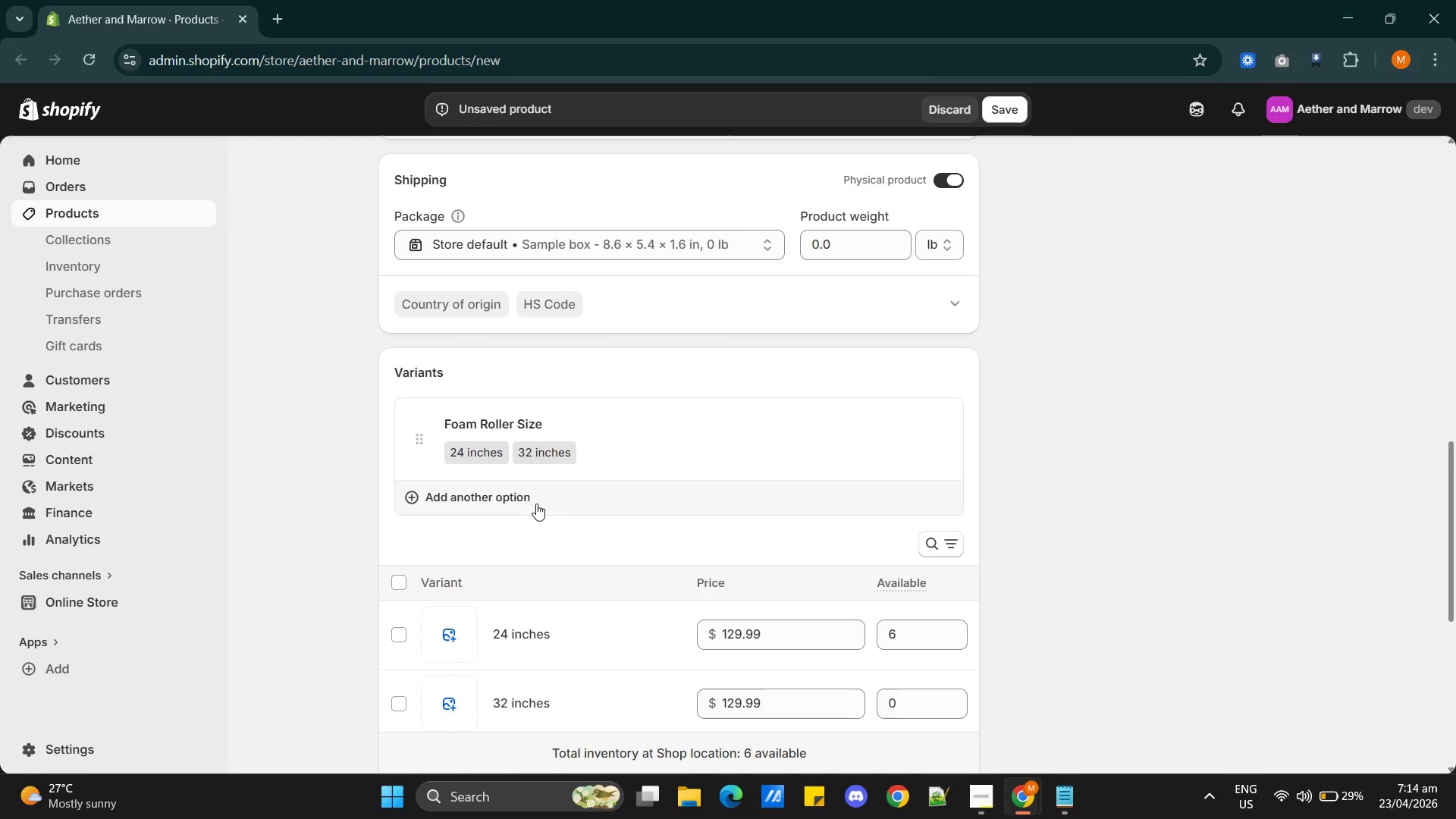 
left_click([514, 496])
 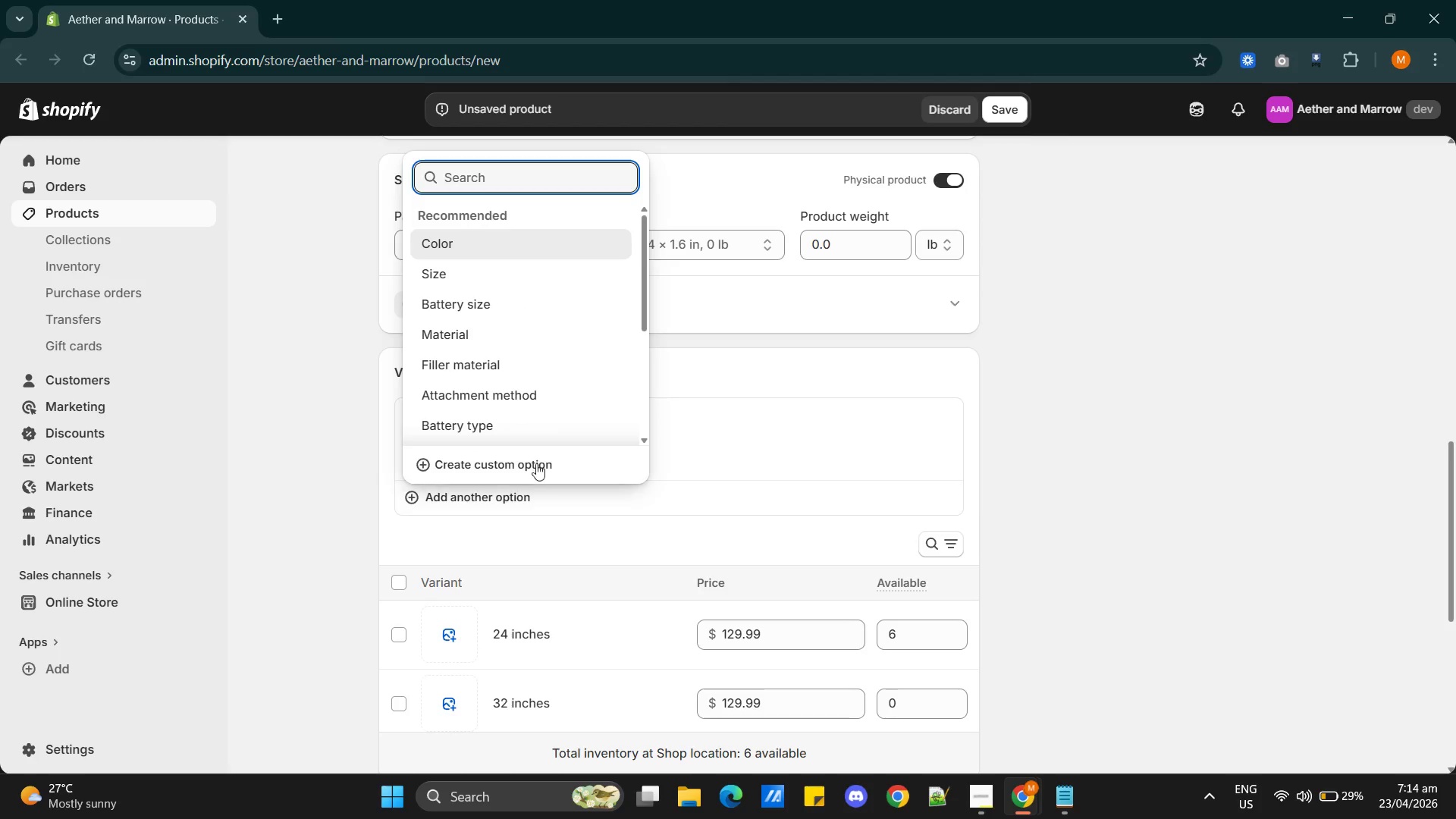 
left_click([516, 456])
 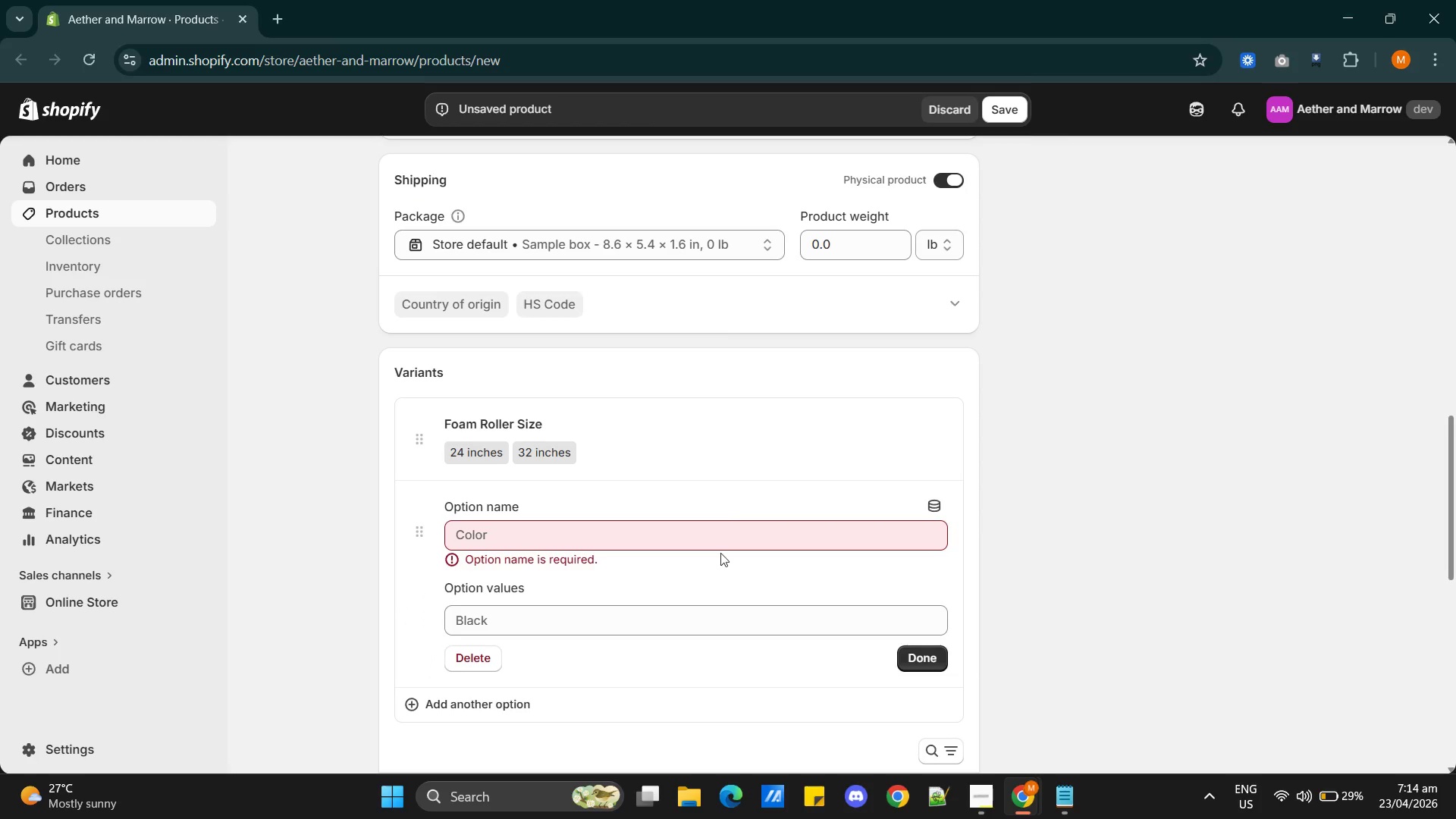 
scroll: coordinate [726, 505], scroll_direction: up, amount: 10.0
 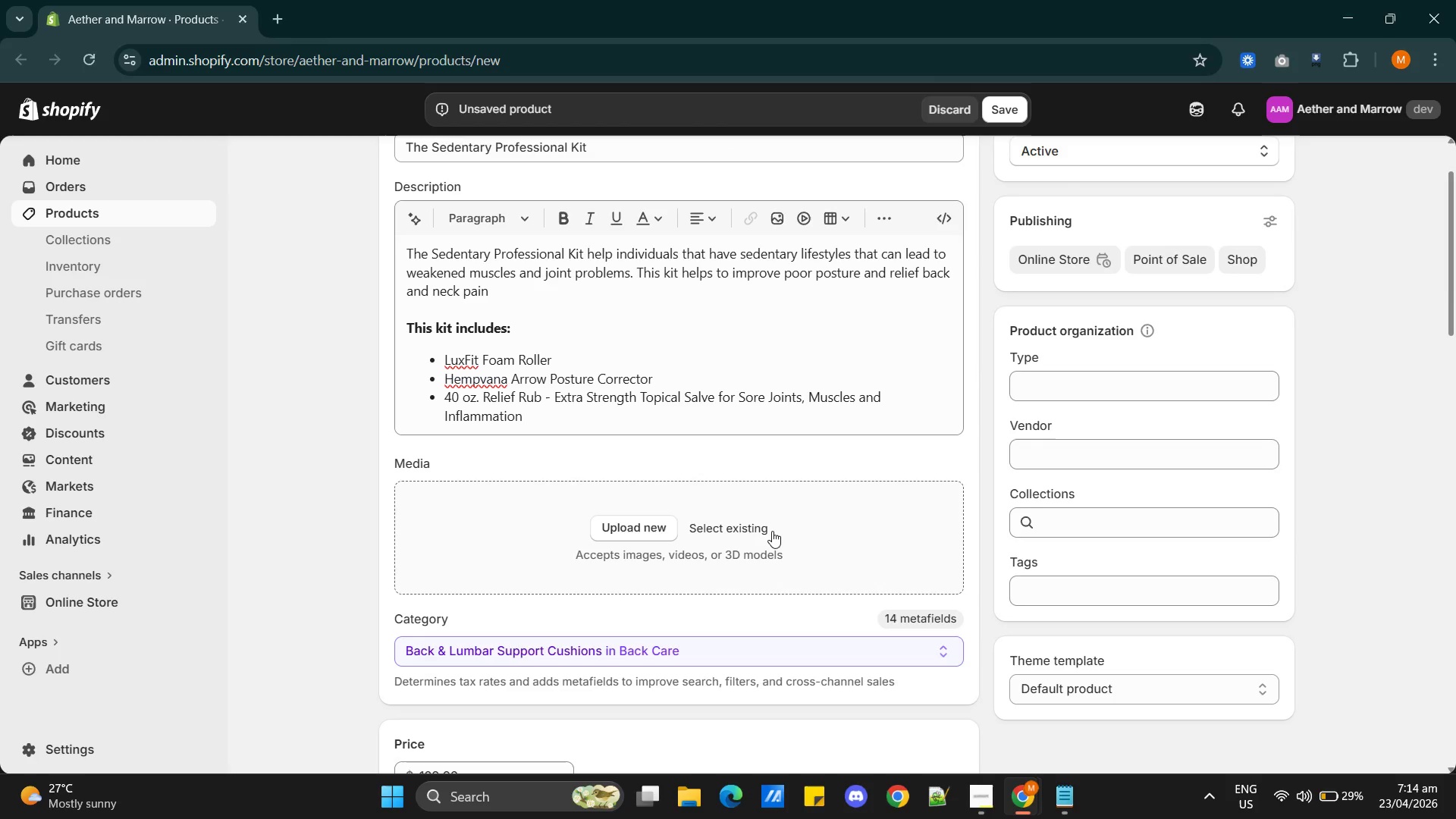 
scroll: coordinate [768, 545], scroll_direction: down, amount: 11.0
 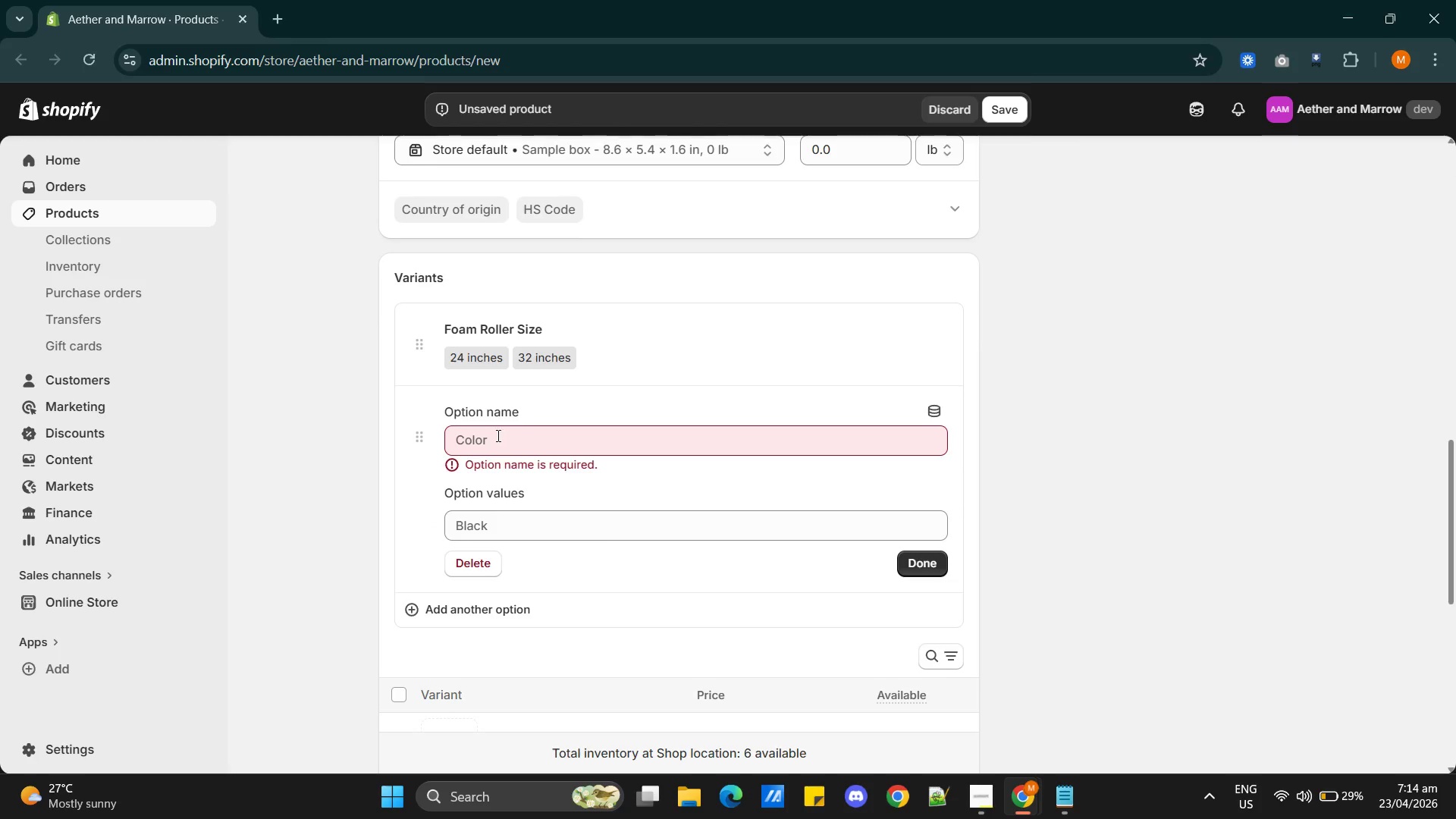 
left_click([489, 441])
 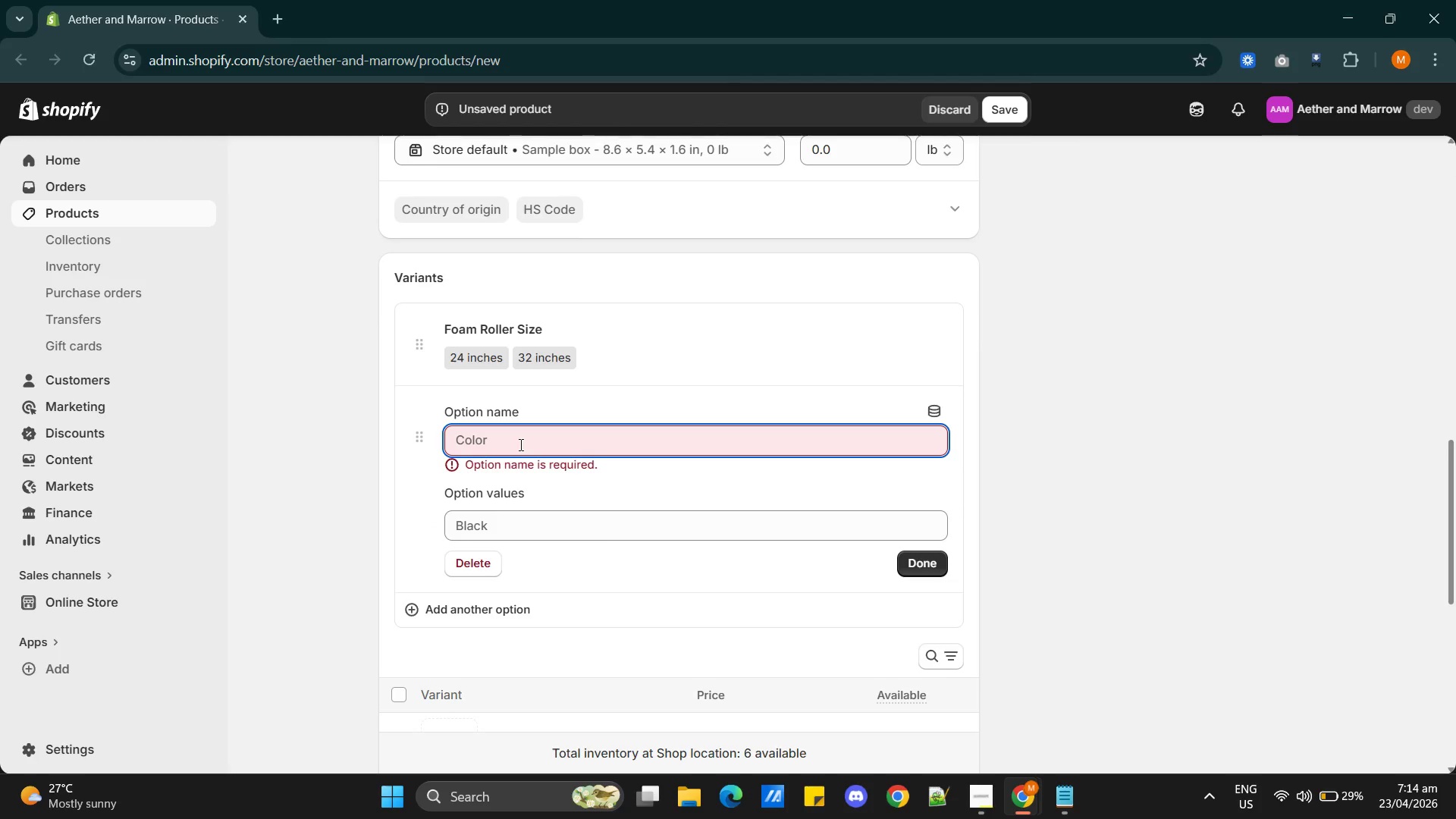 
type(Posture Correc6tor)
key(Backspace)
key(Backspace)
key(Backspace)
key(Backspace)
type(tor Size)
 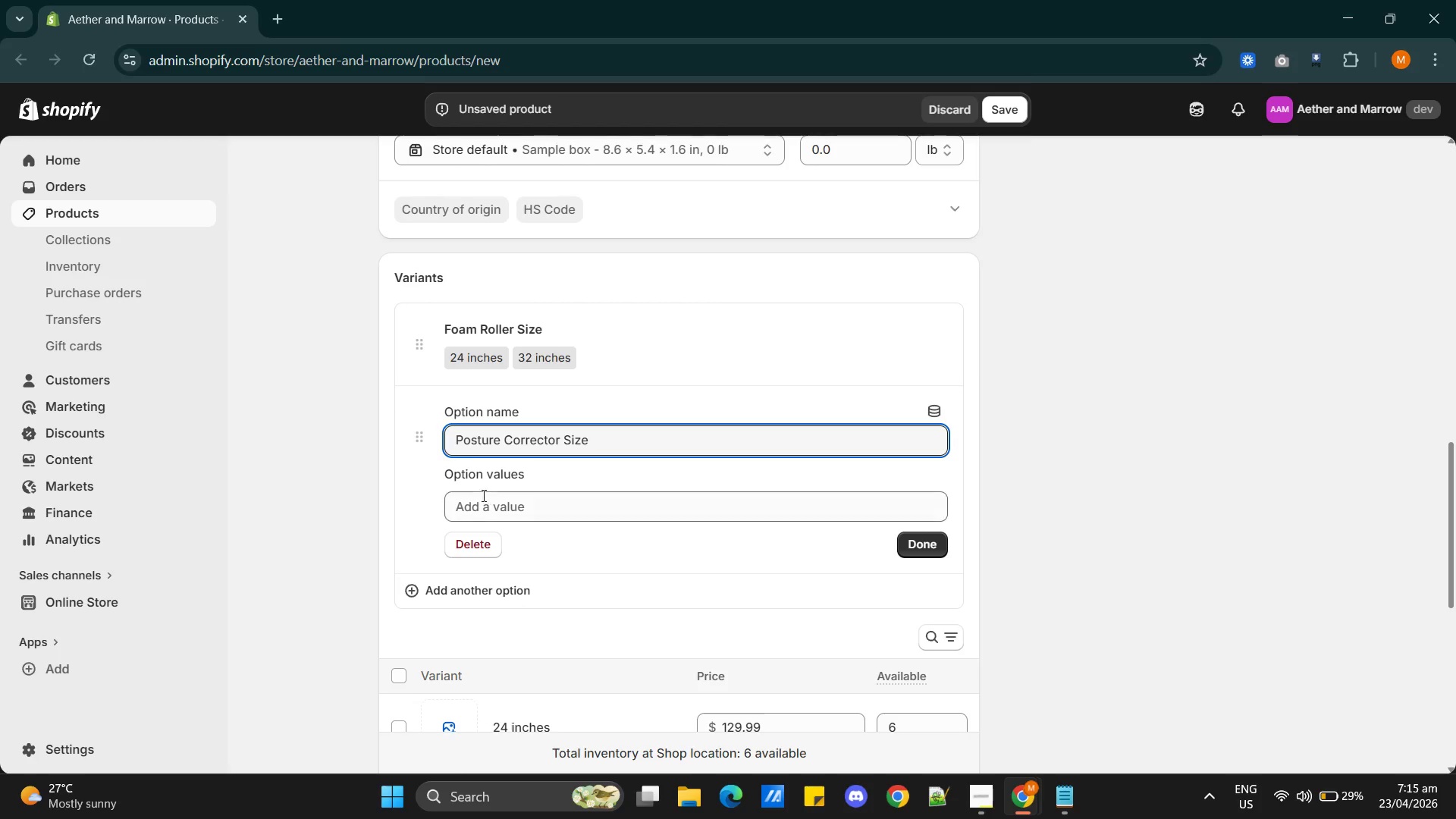 
left_click([493, 507])
 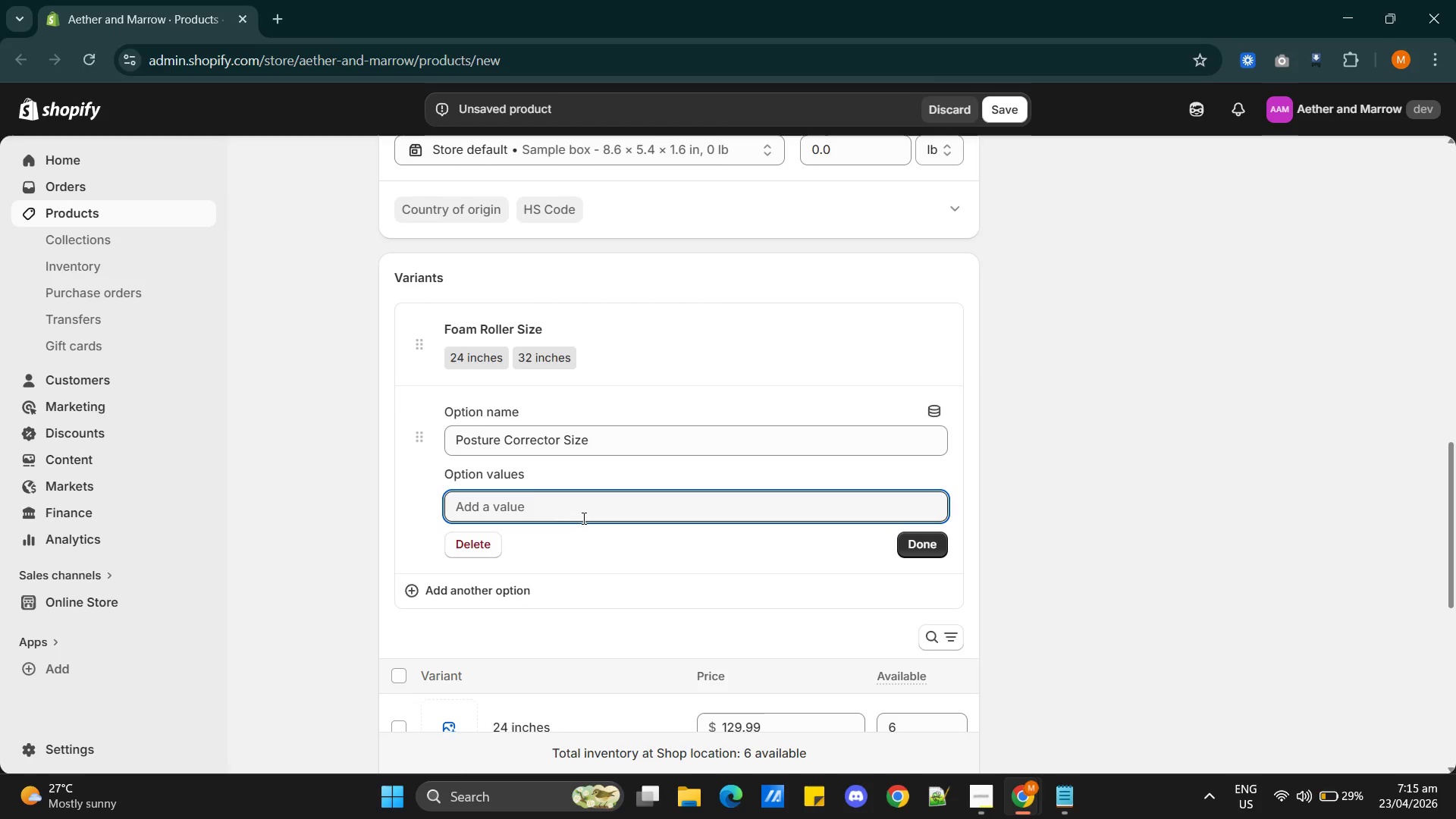 
type(Large)
 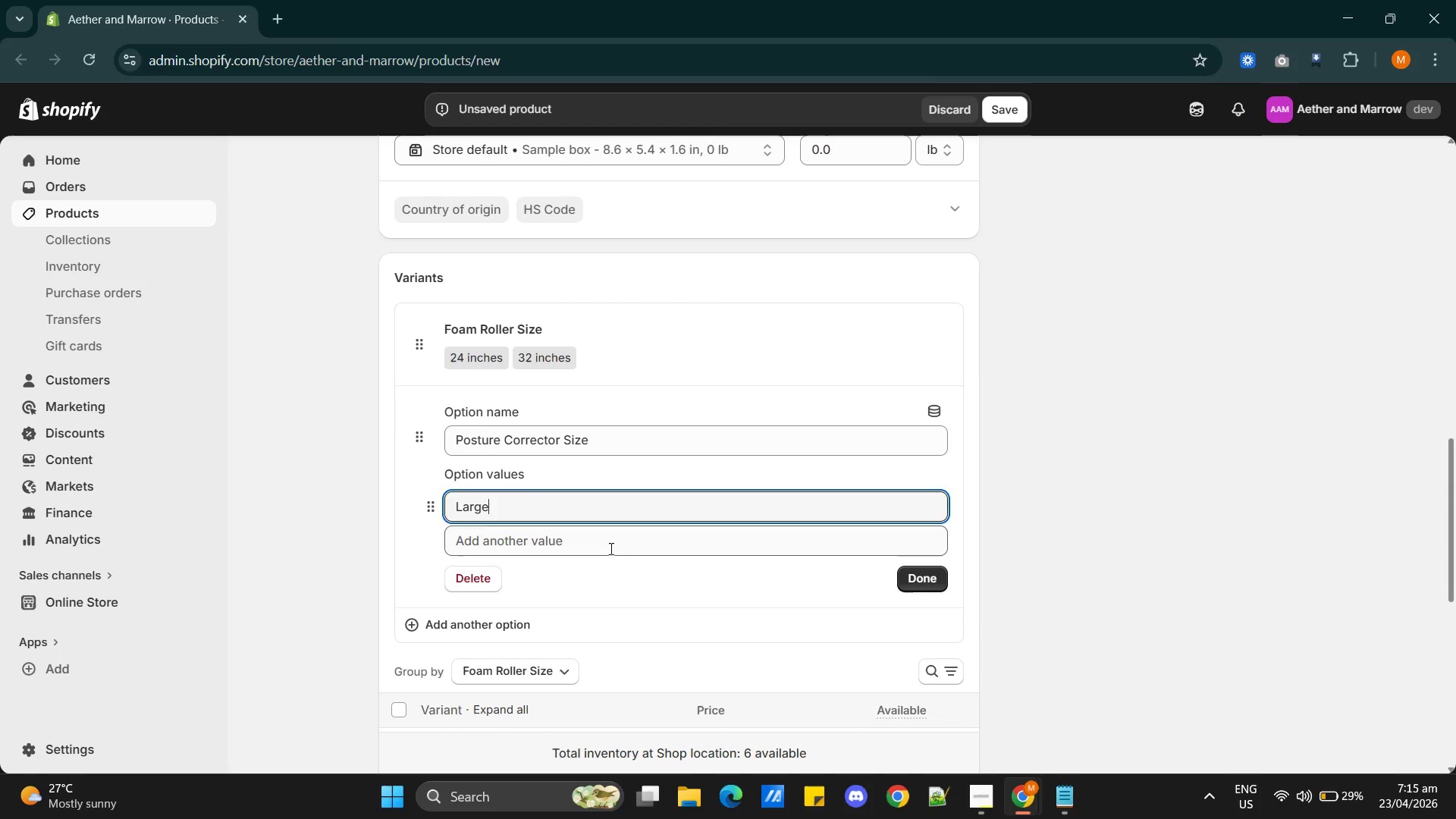 
type(Extra Large)
 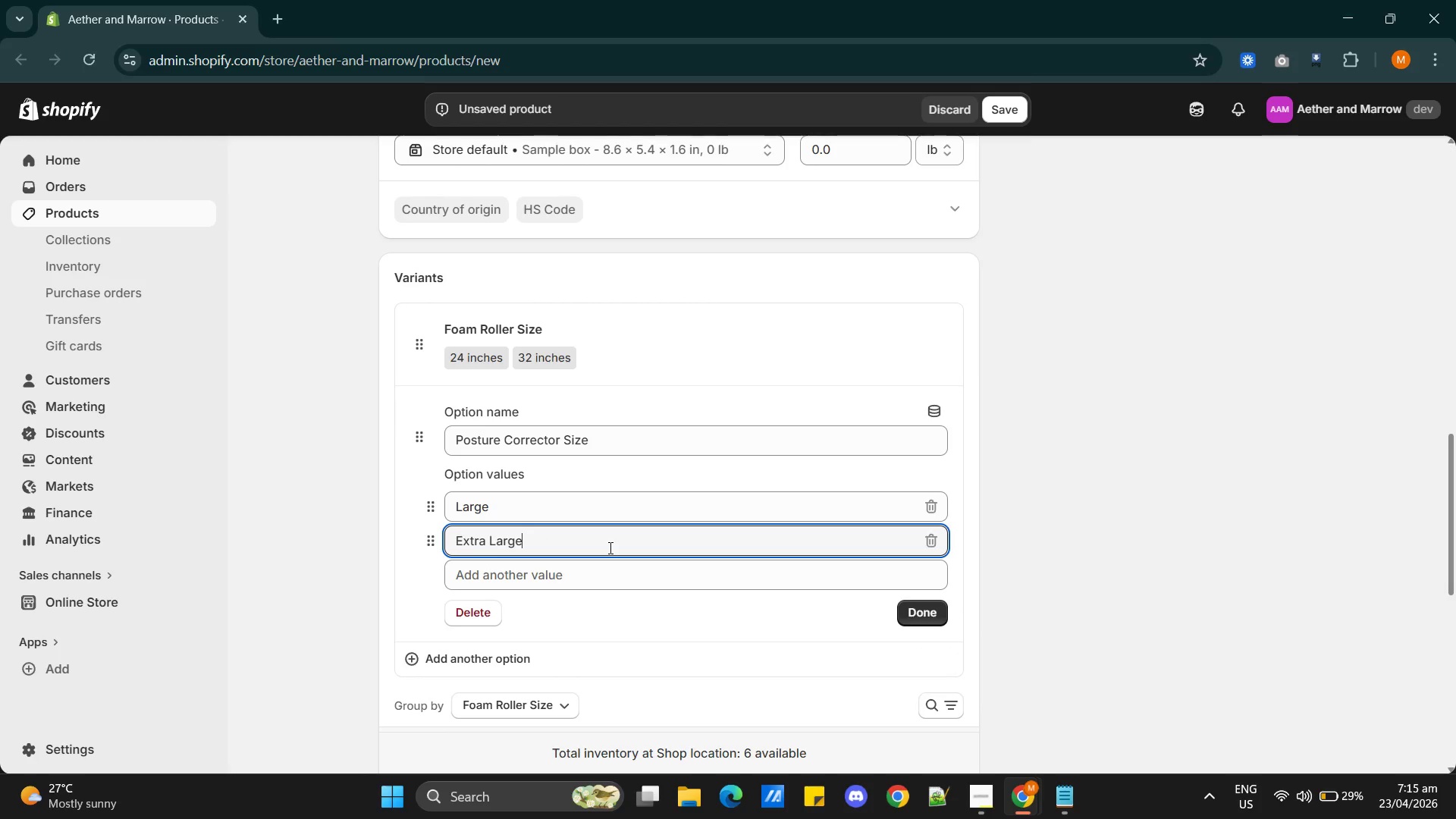 
wait(7.19)
 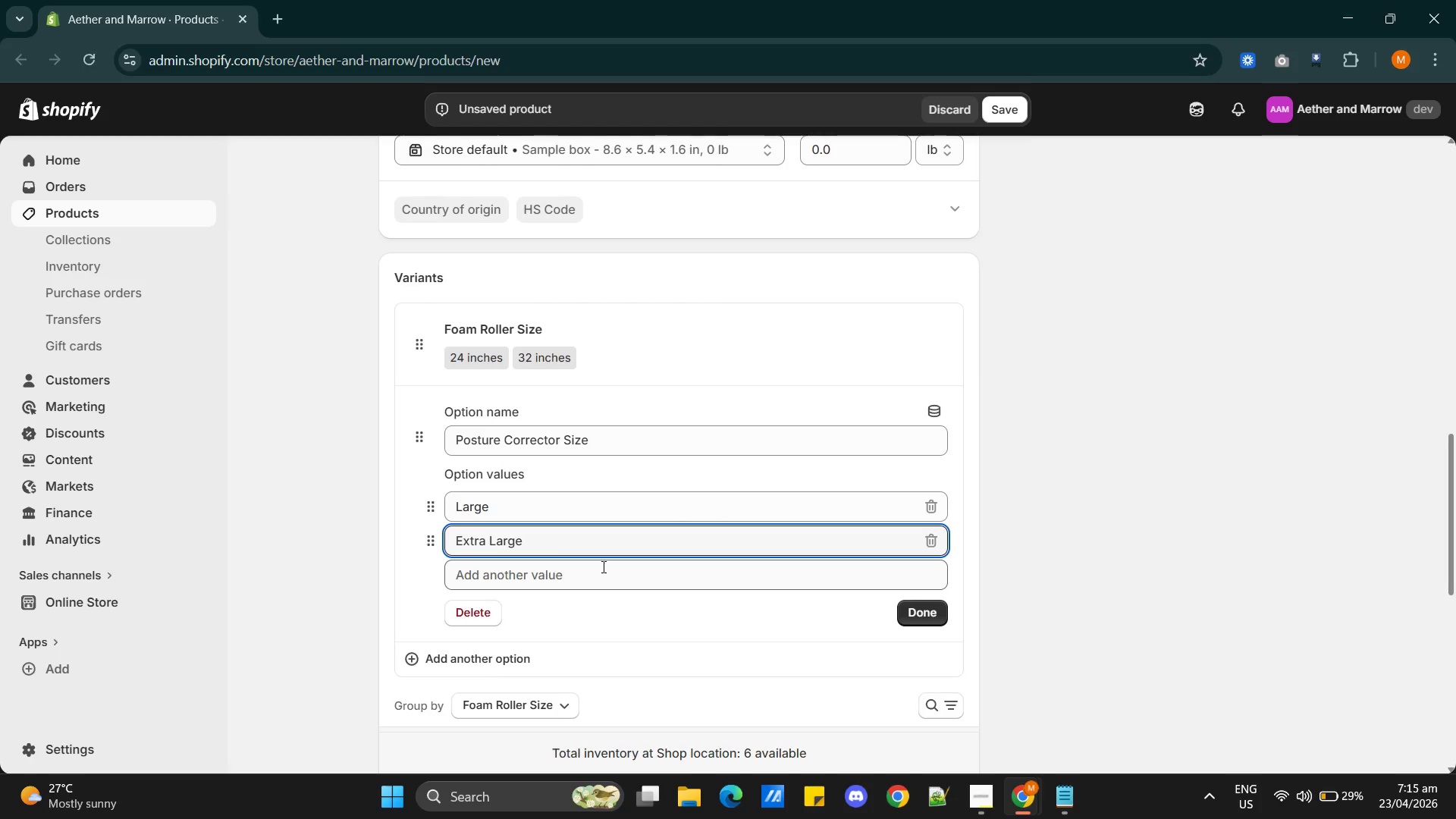 
left_click([915, 617])
 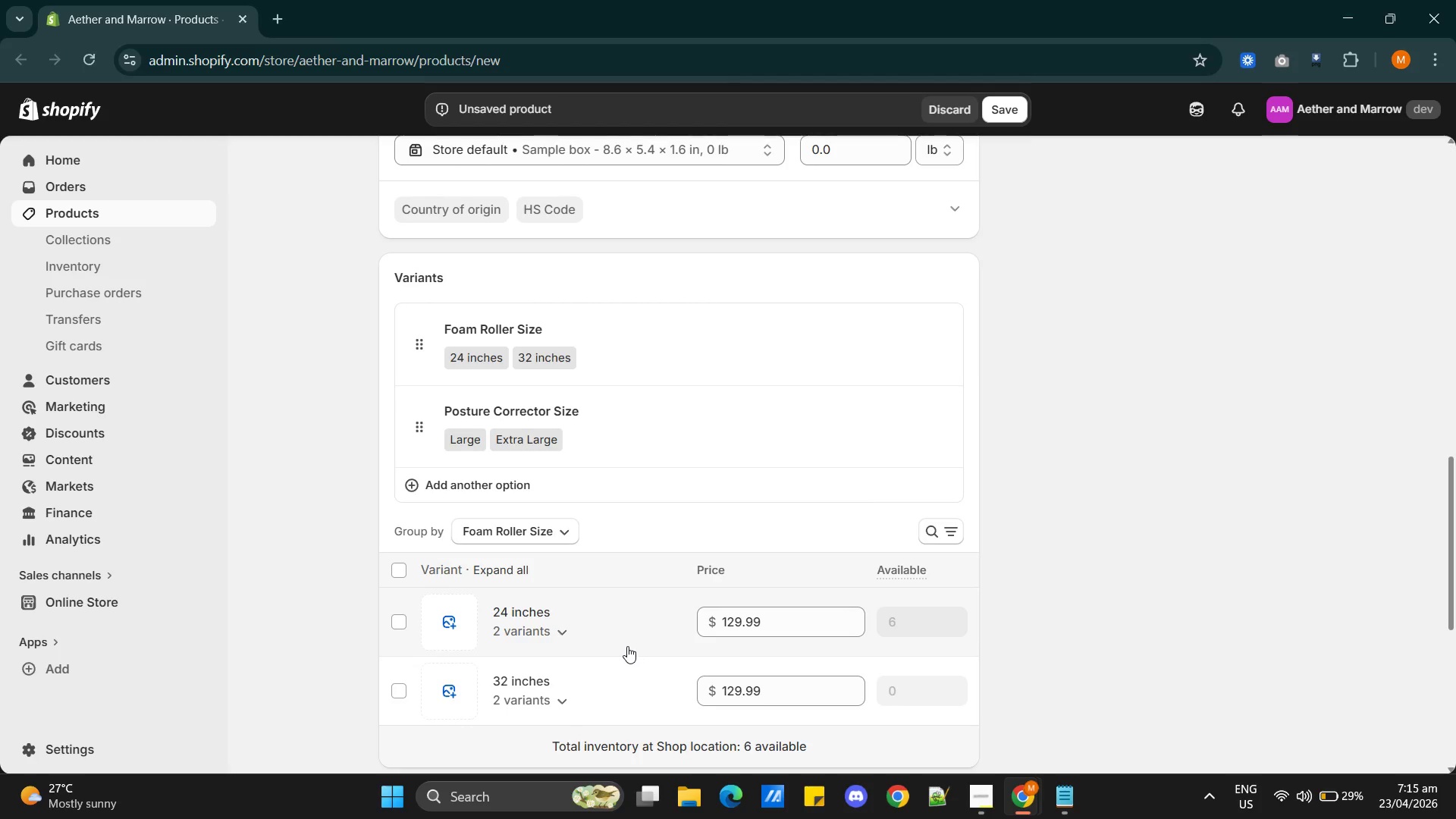 
scroll: coordinate [663, 642], scroll_direction: down, amount: 1.0
 